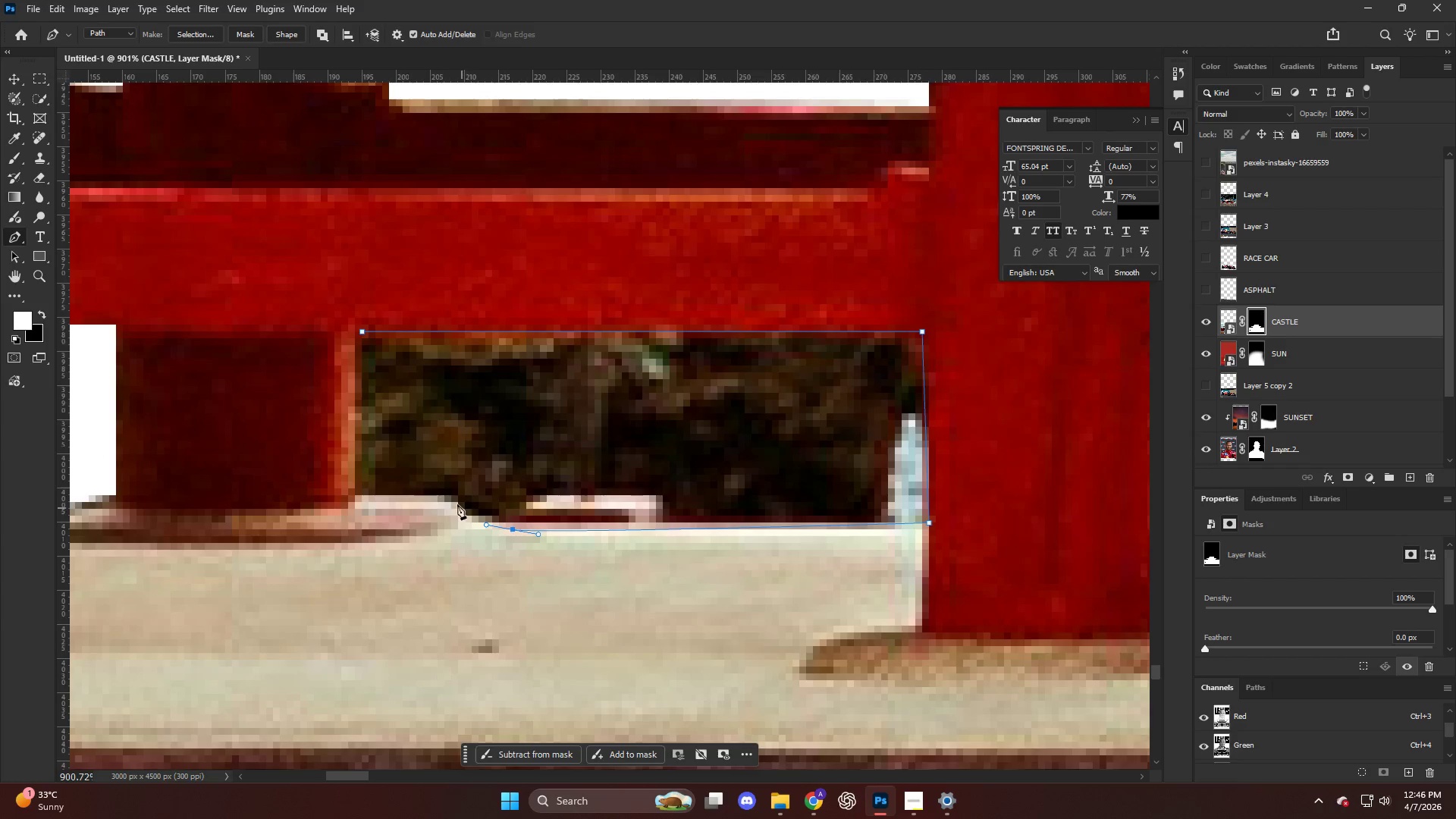 
left_click_drag(start_coordinate=[450, 500], to_coordinate=[444, 498])
 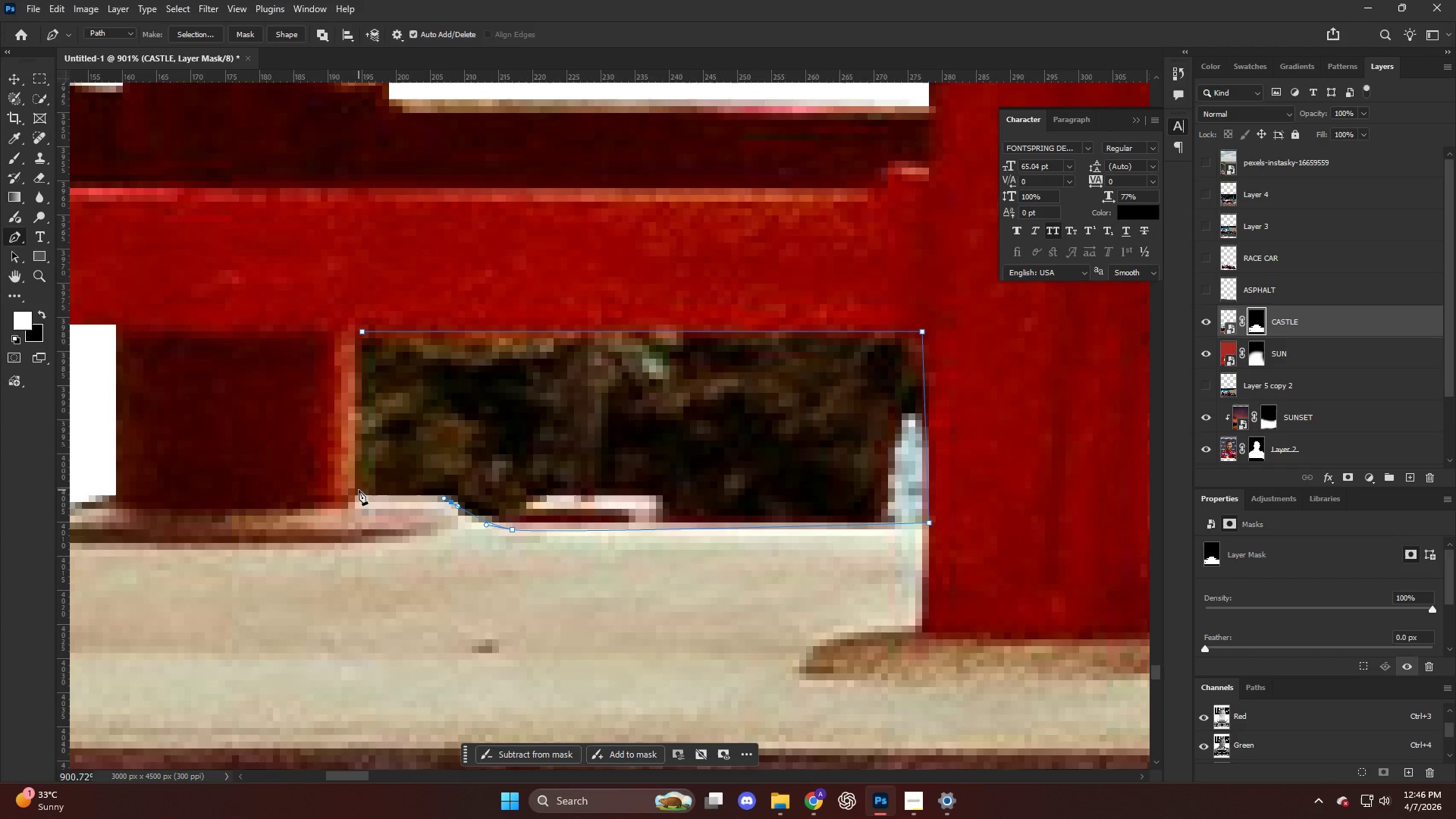 
left_click([359, 500])
 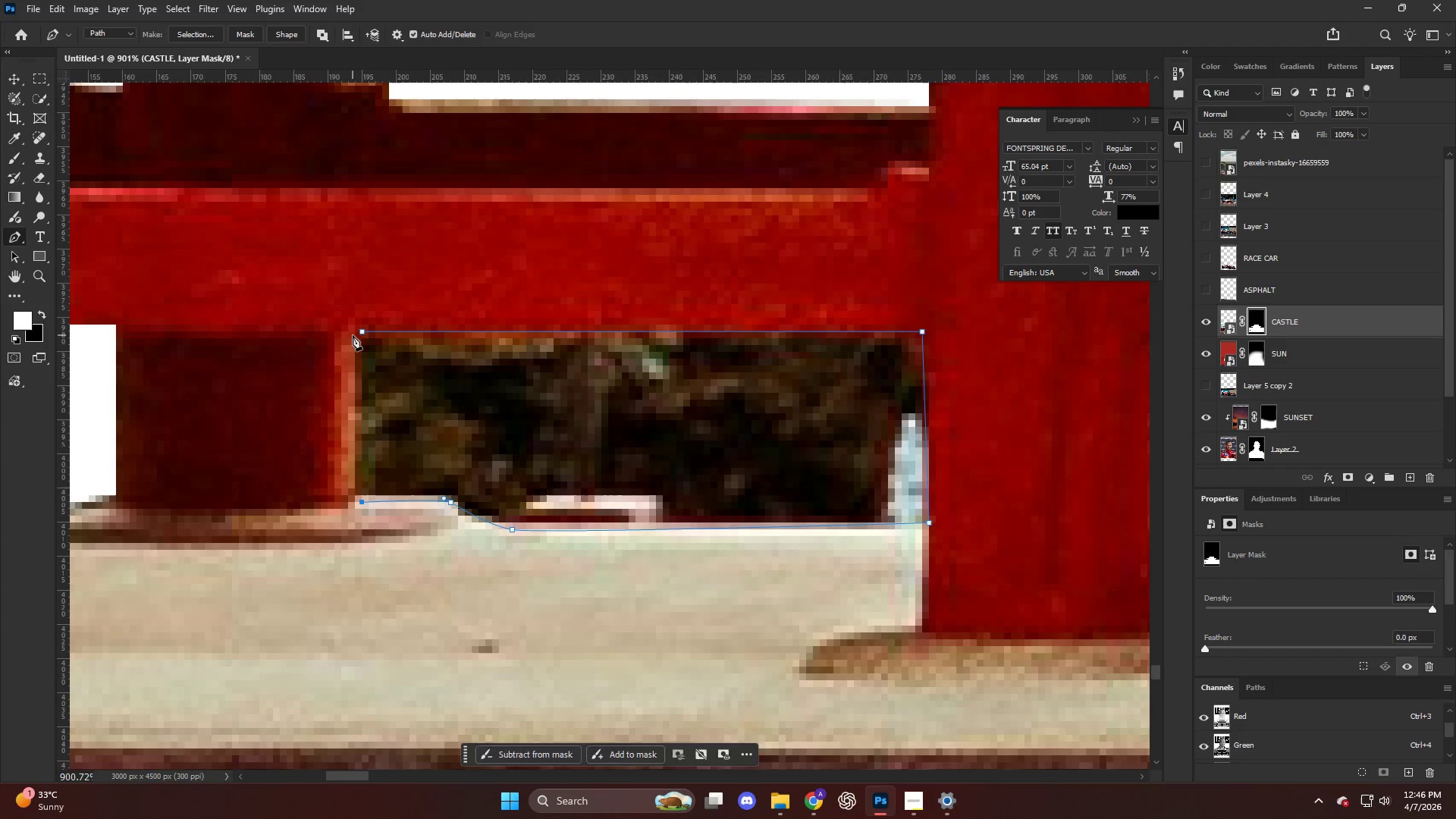 
key(Control+Shift+NumpadEnter)
 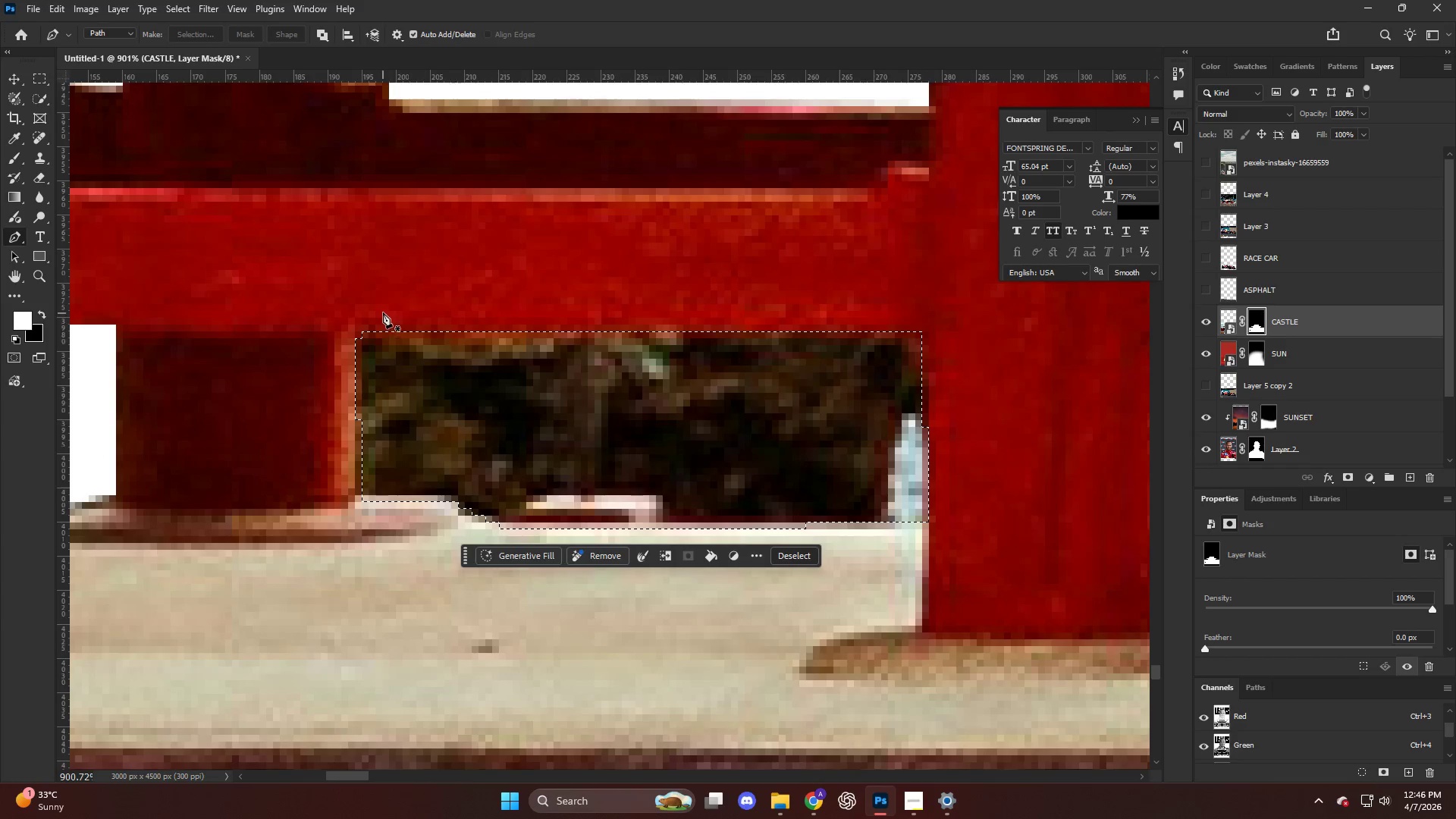 
key(Backspace)
 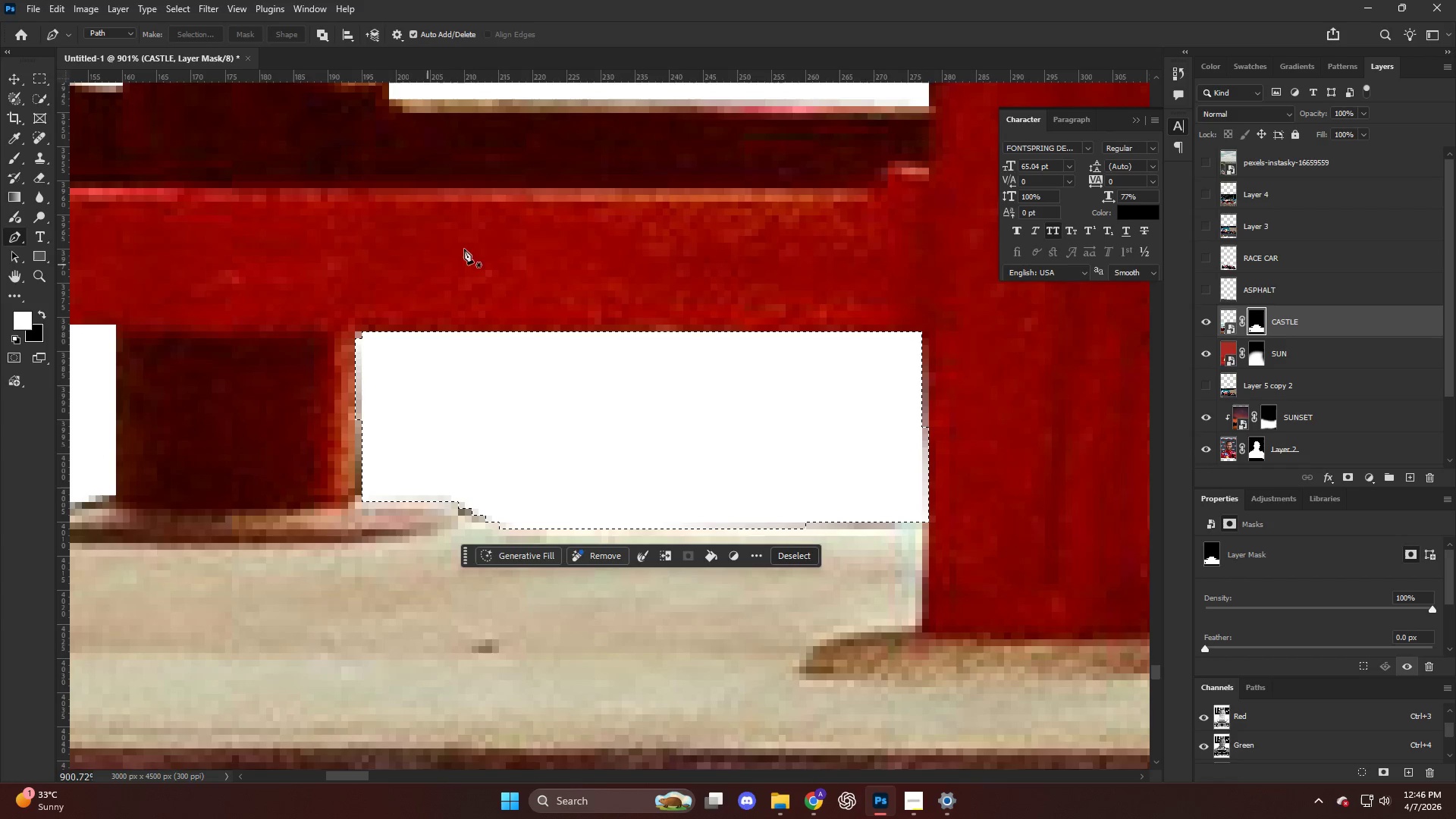 
key(Control+ControlLeft)
 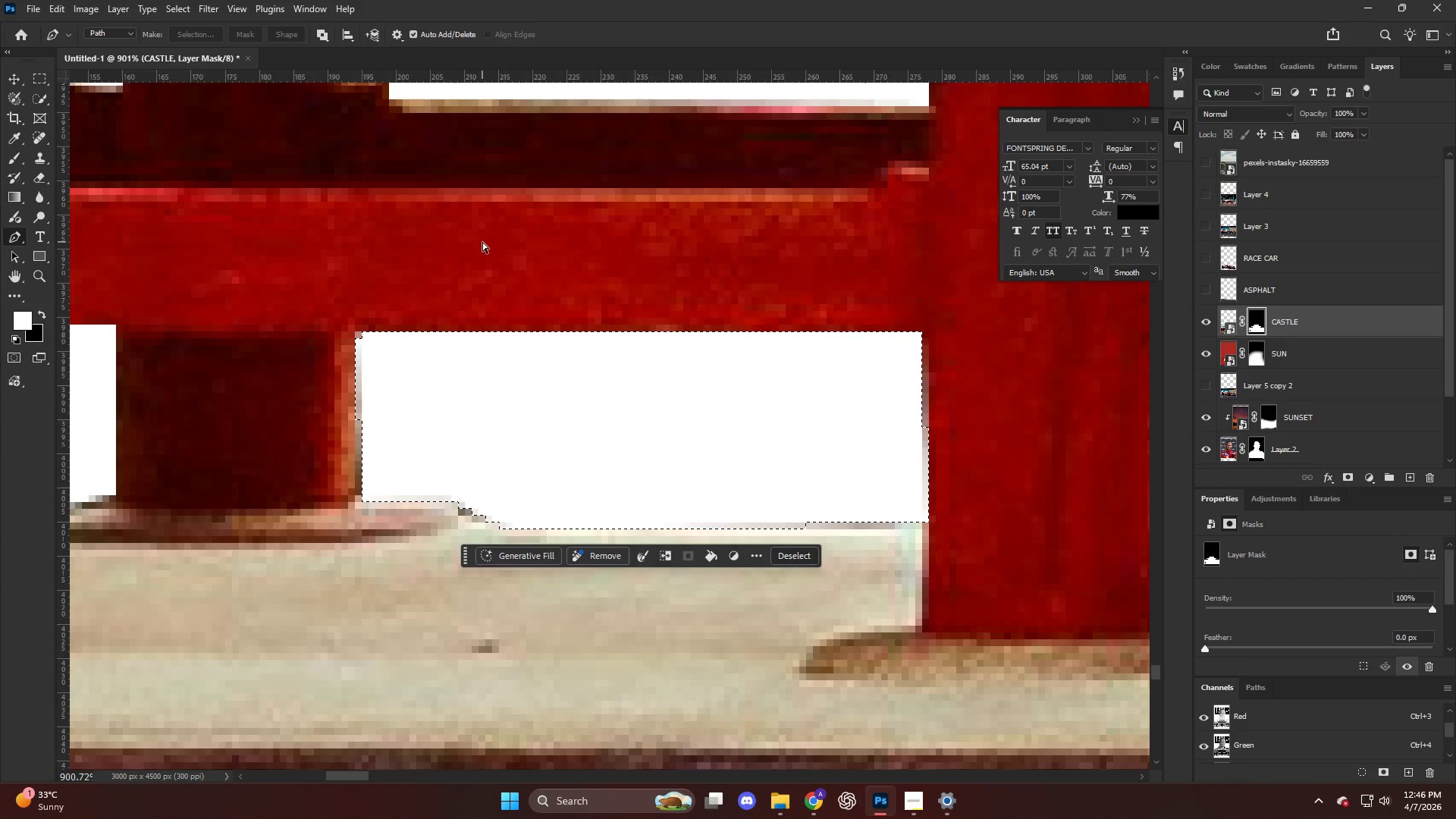 
key(Control+D)
 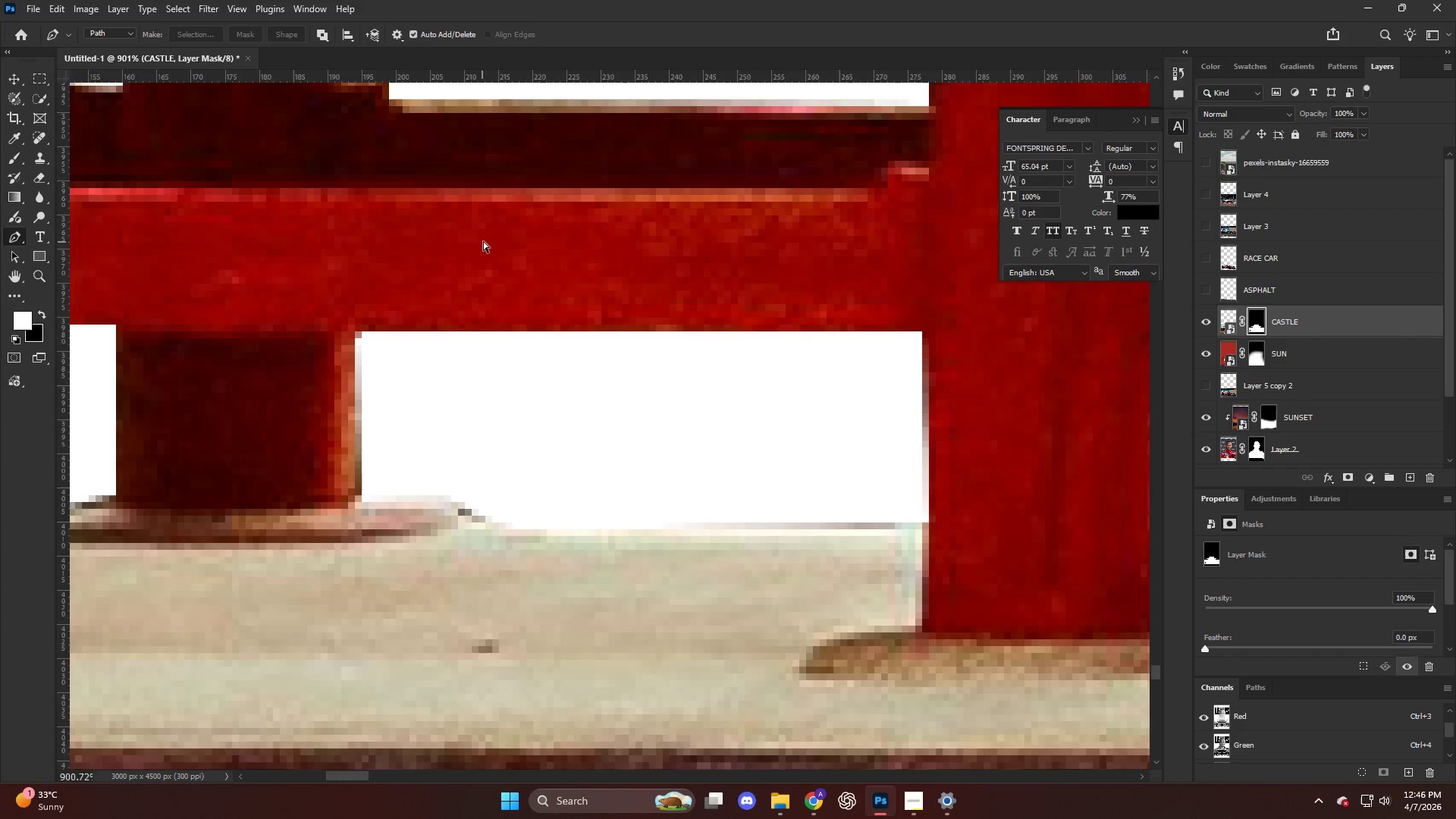 
hold_key(key=AltLeft, duration=0.77)
 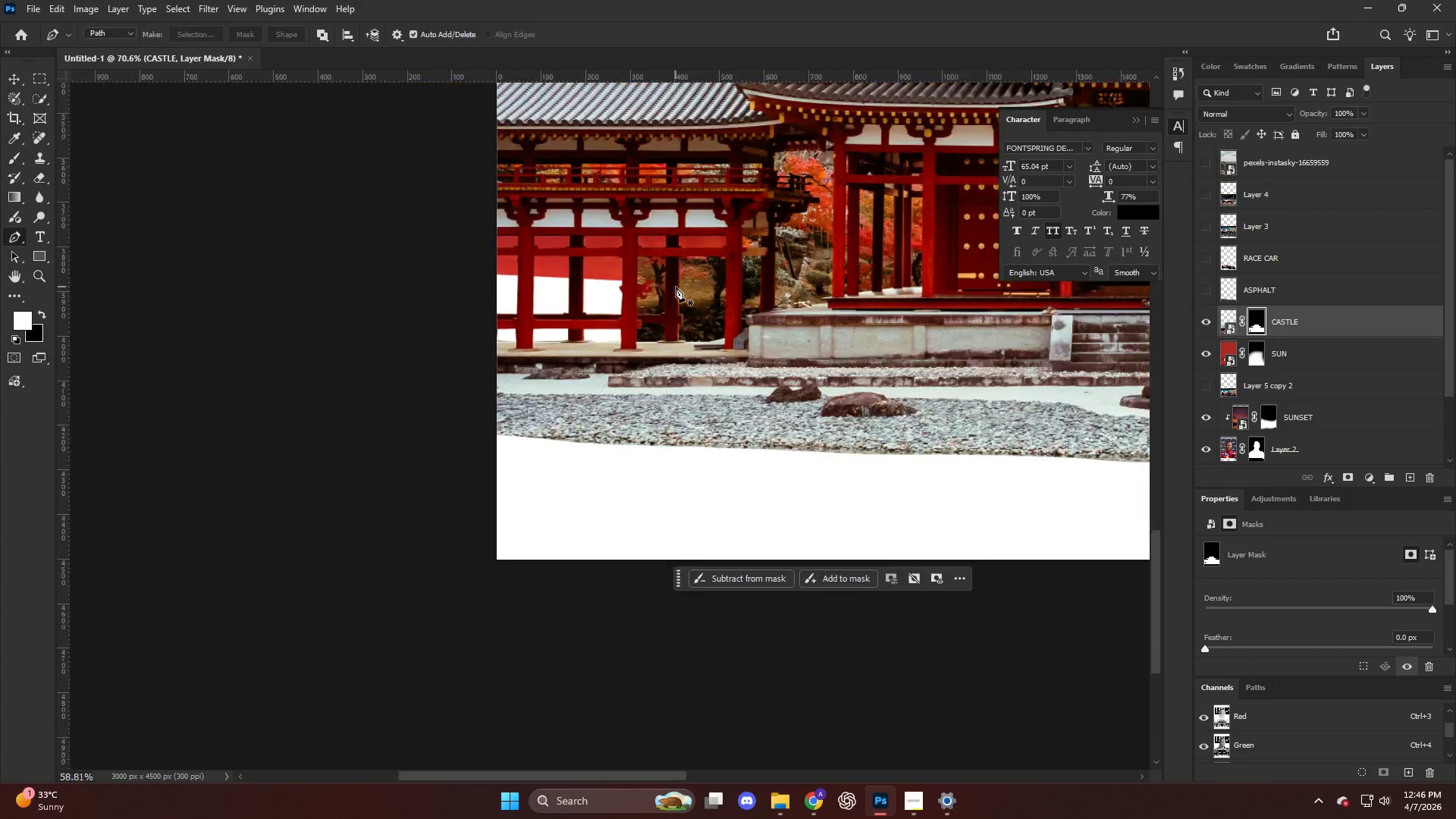 
key(Alt+AltLeft)
 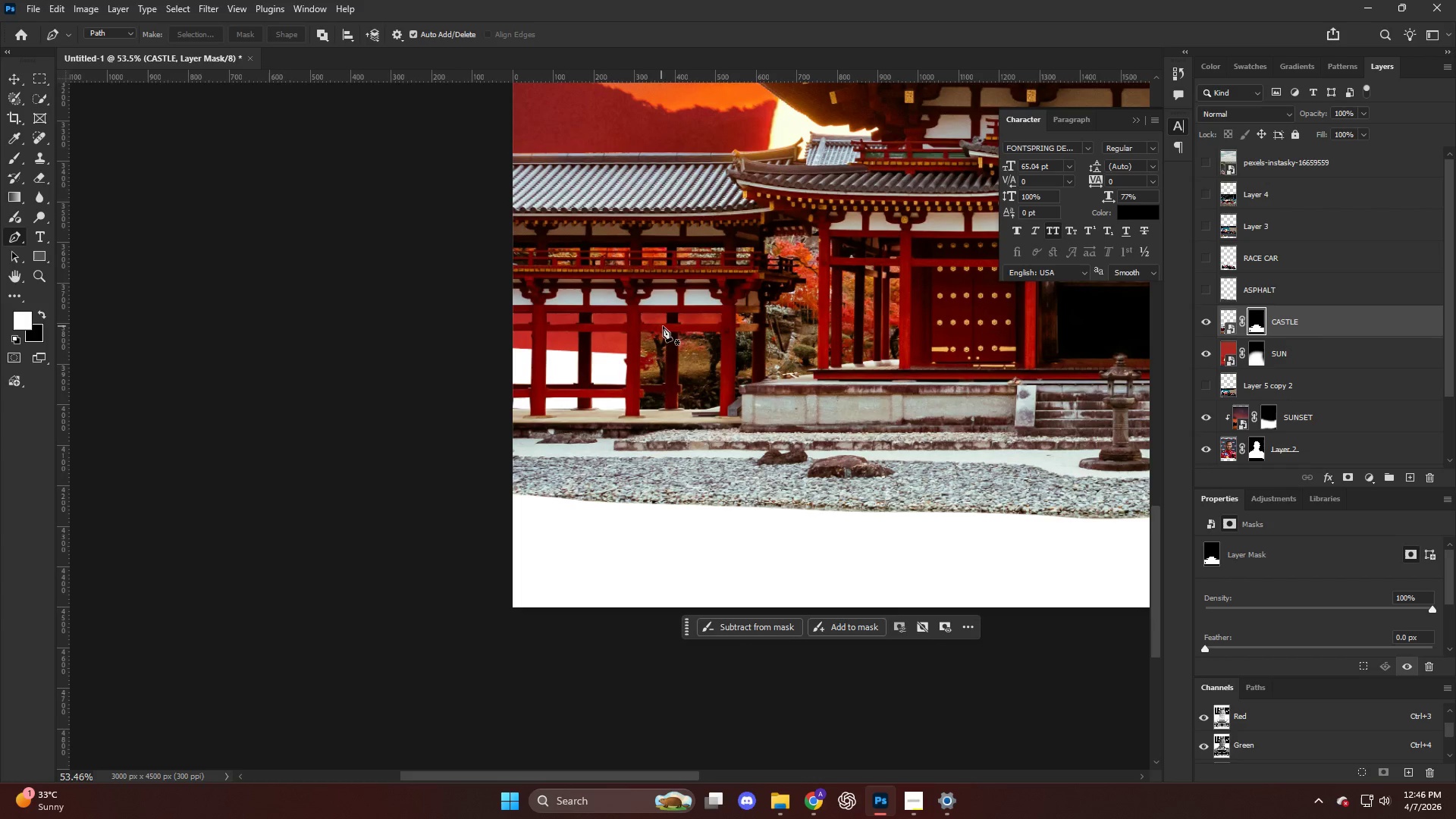 
scroll: coordinate [673, 282], scroll_direction: down, amount: 19.0
 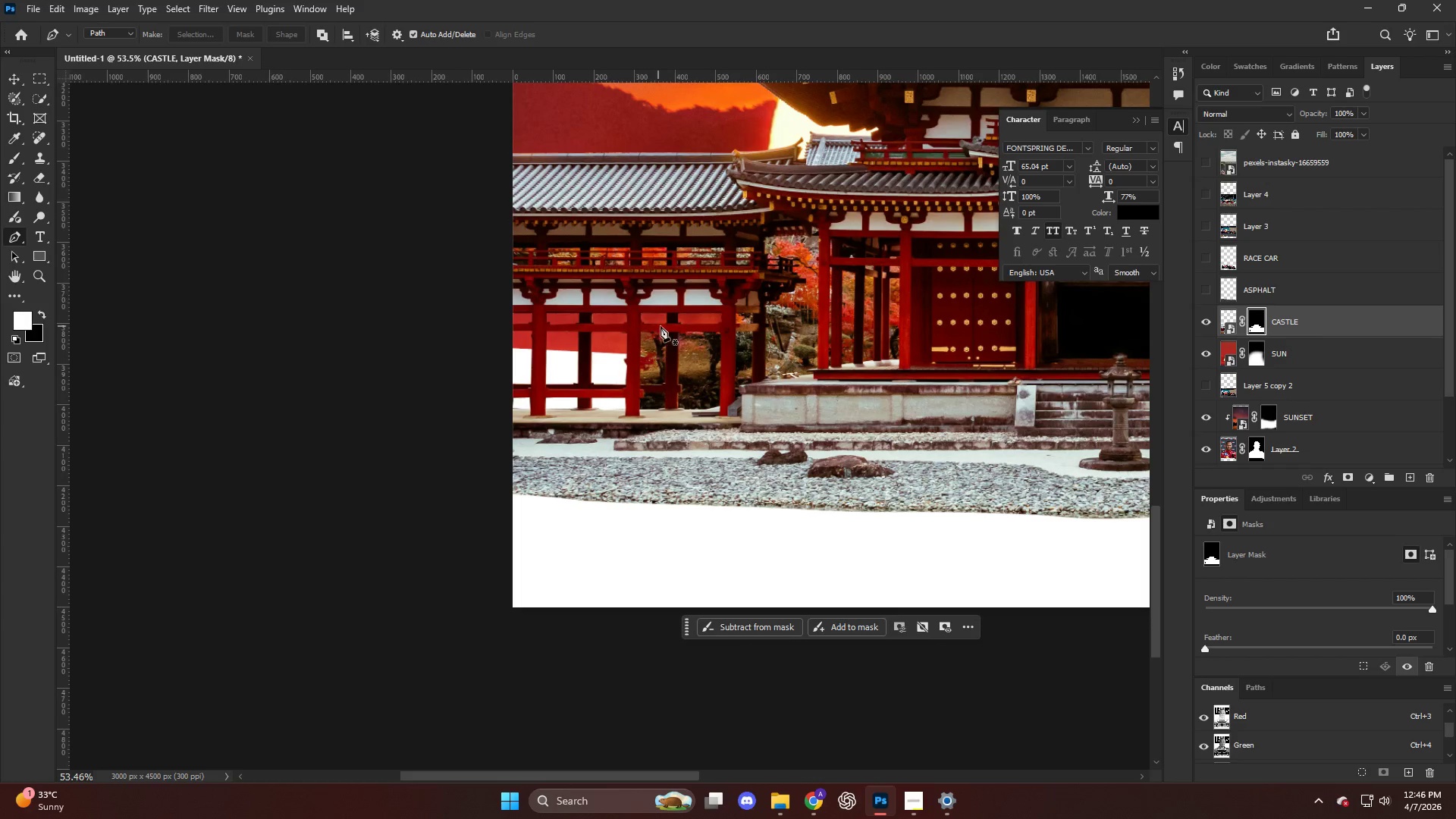 
hold_key(key=AltLeft, duration=1.33)
scroll: coordinate [602, 276], scroll_direction: up, amount: 25.0
 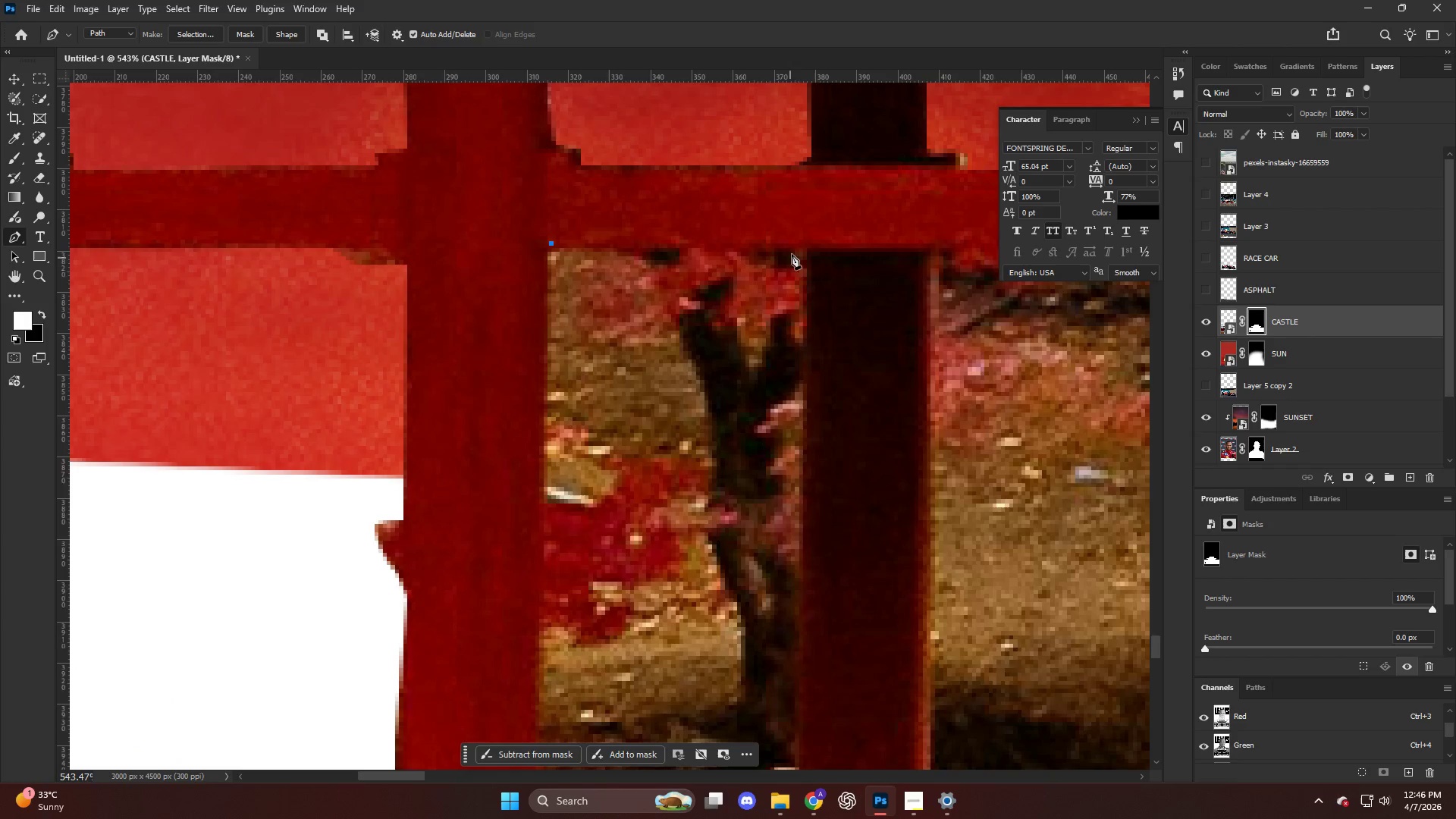 
left_click([806, 248])
 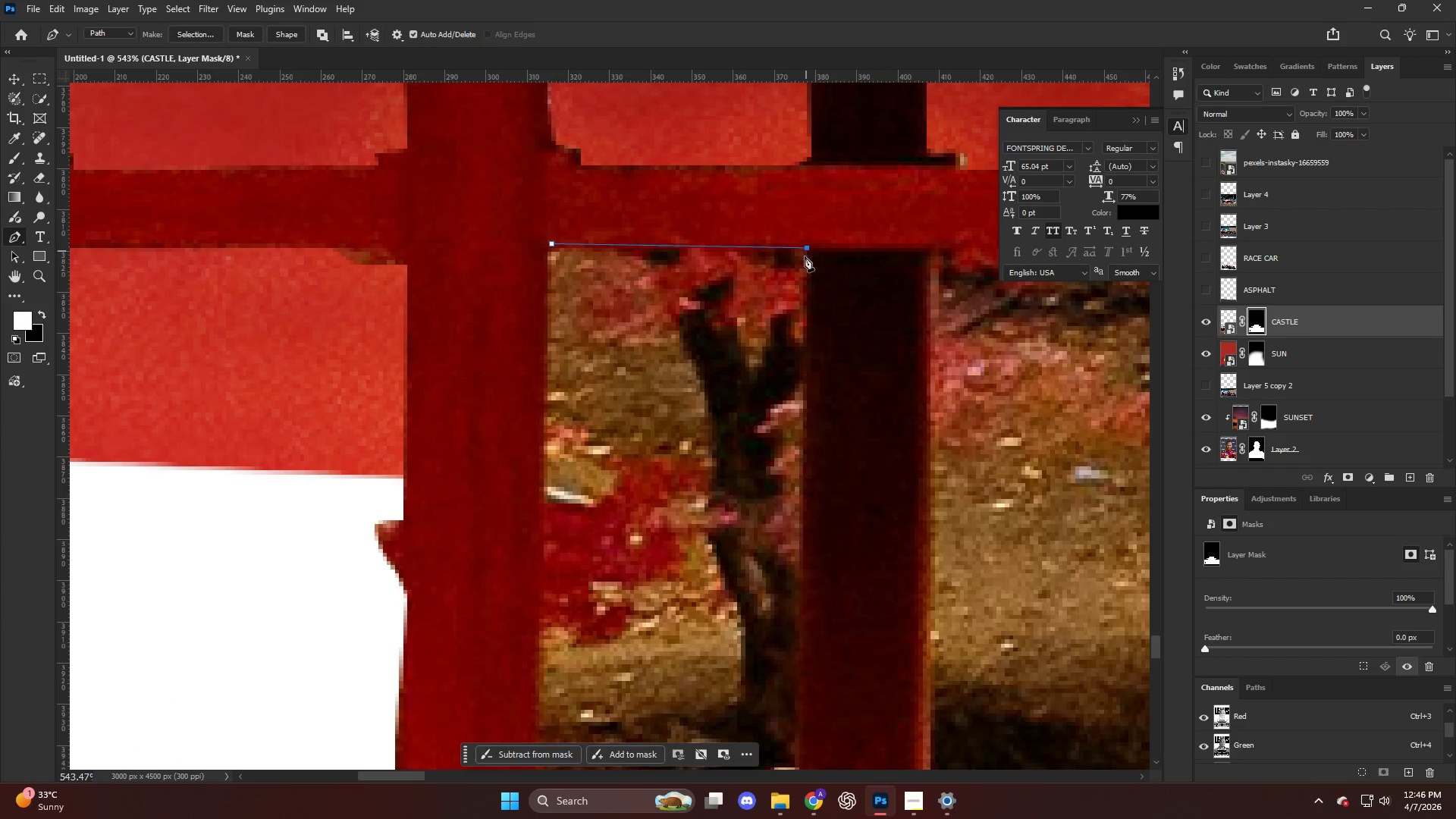 
scroll: coordinate [766, 588], scroll_direction: down, amount: 13.0
 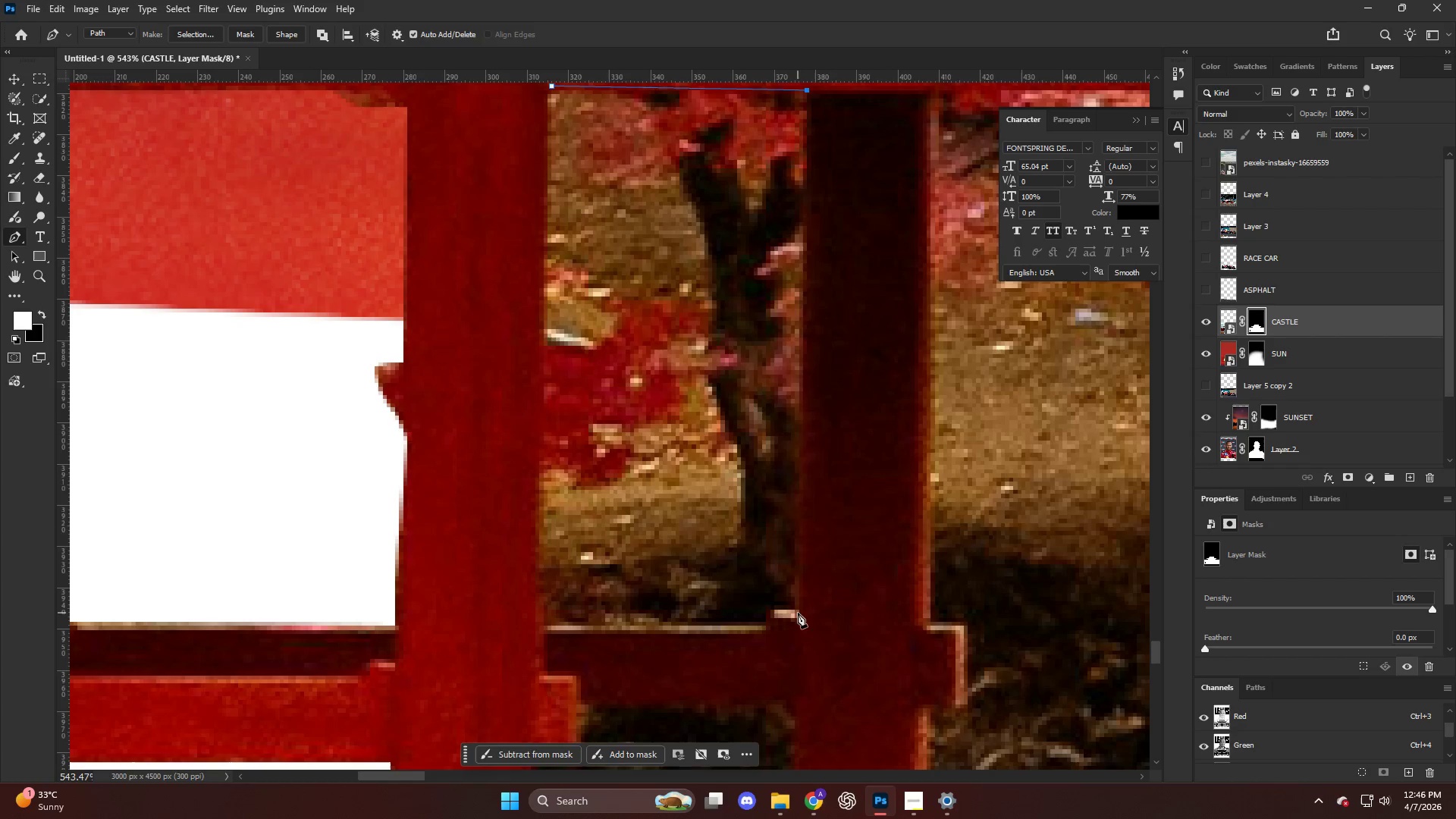 
left_click([795, 612])
 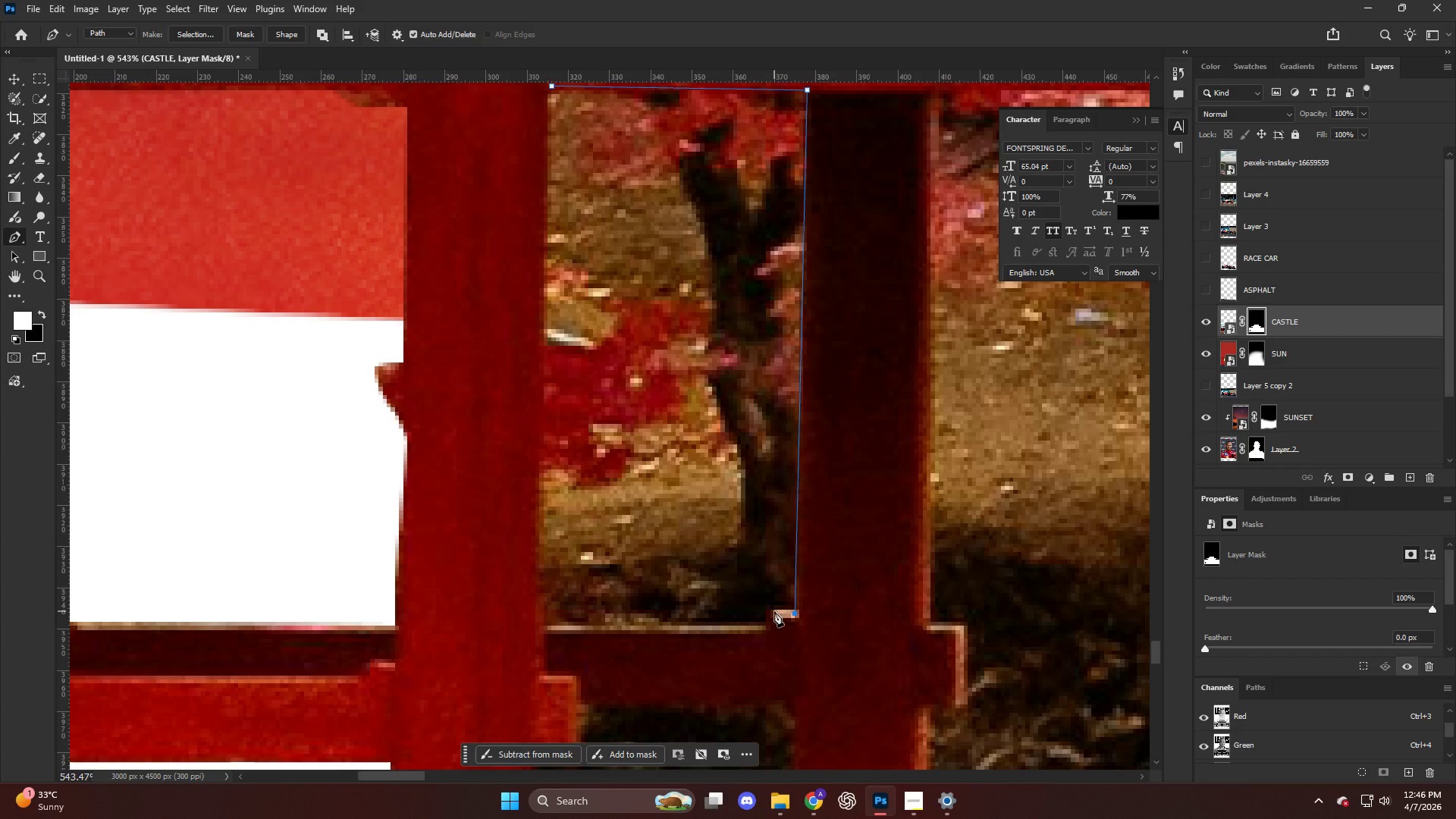 
left_click([774, 610])
 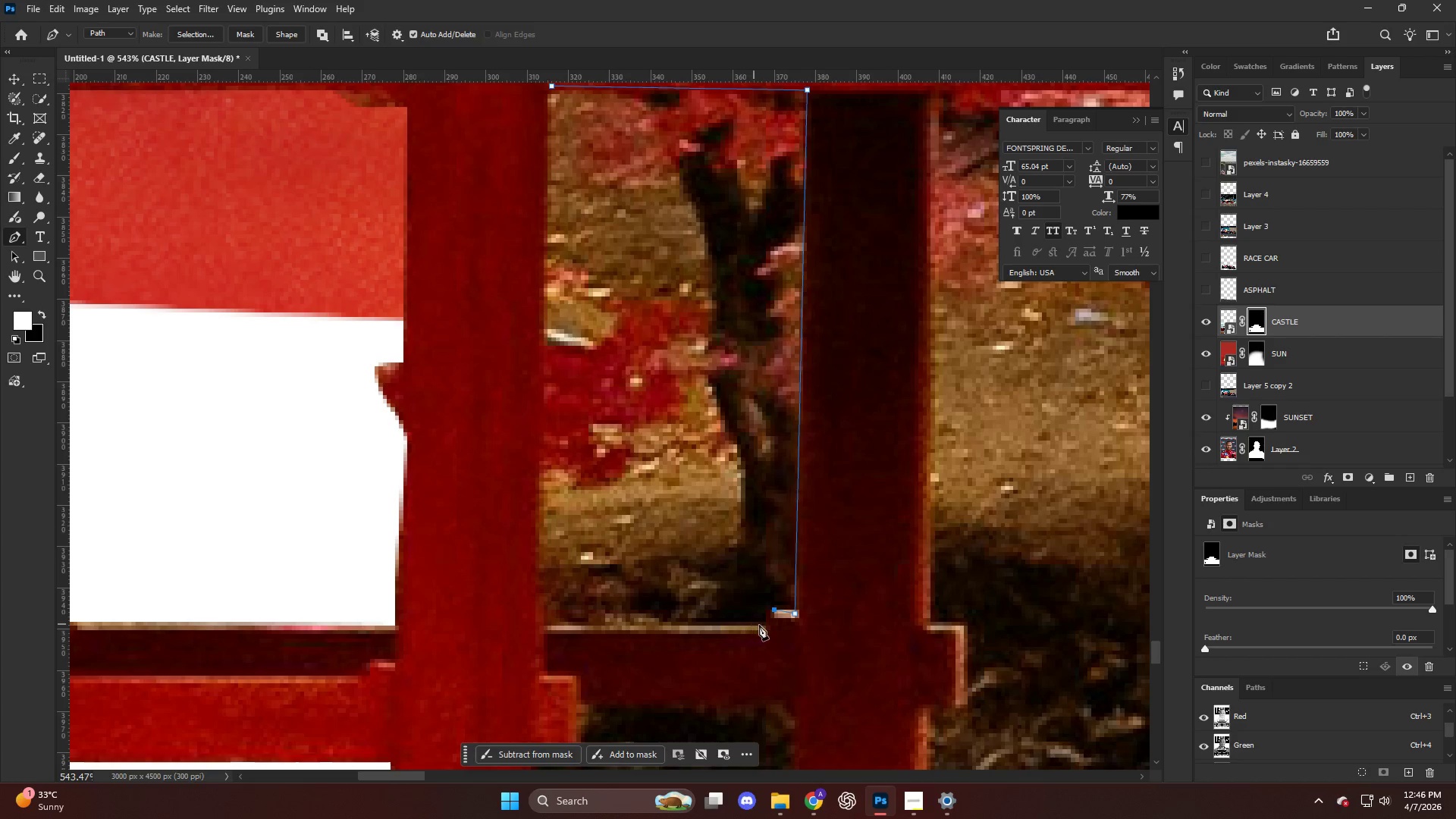 
left_click([763, 626])
 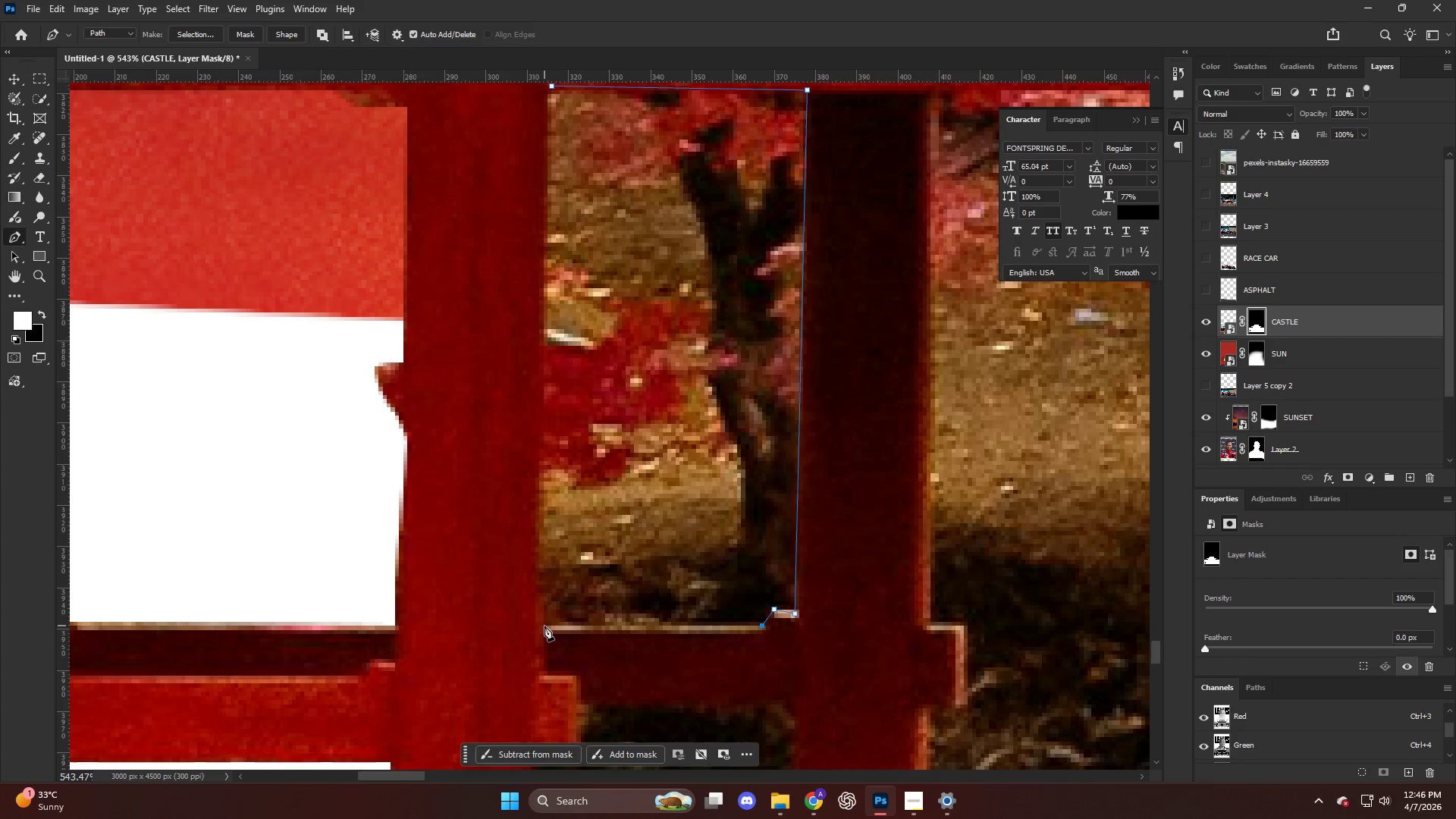 
key(Alt+AltLeft)
 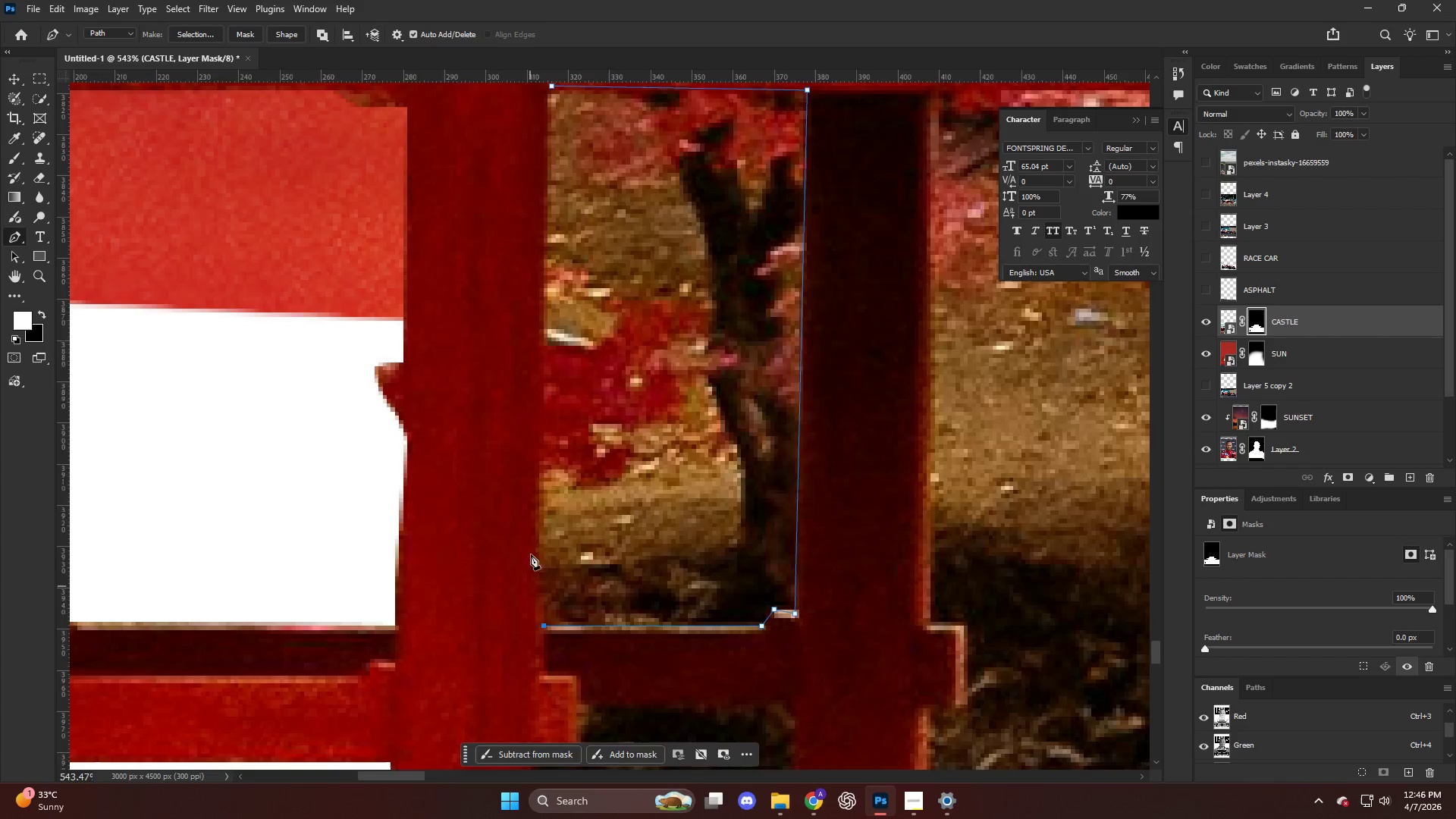 
scroll: coordinate [554, 377], scroll_direction: up, amount: 2.0
 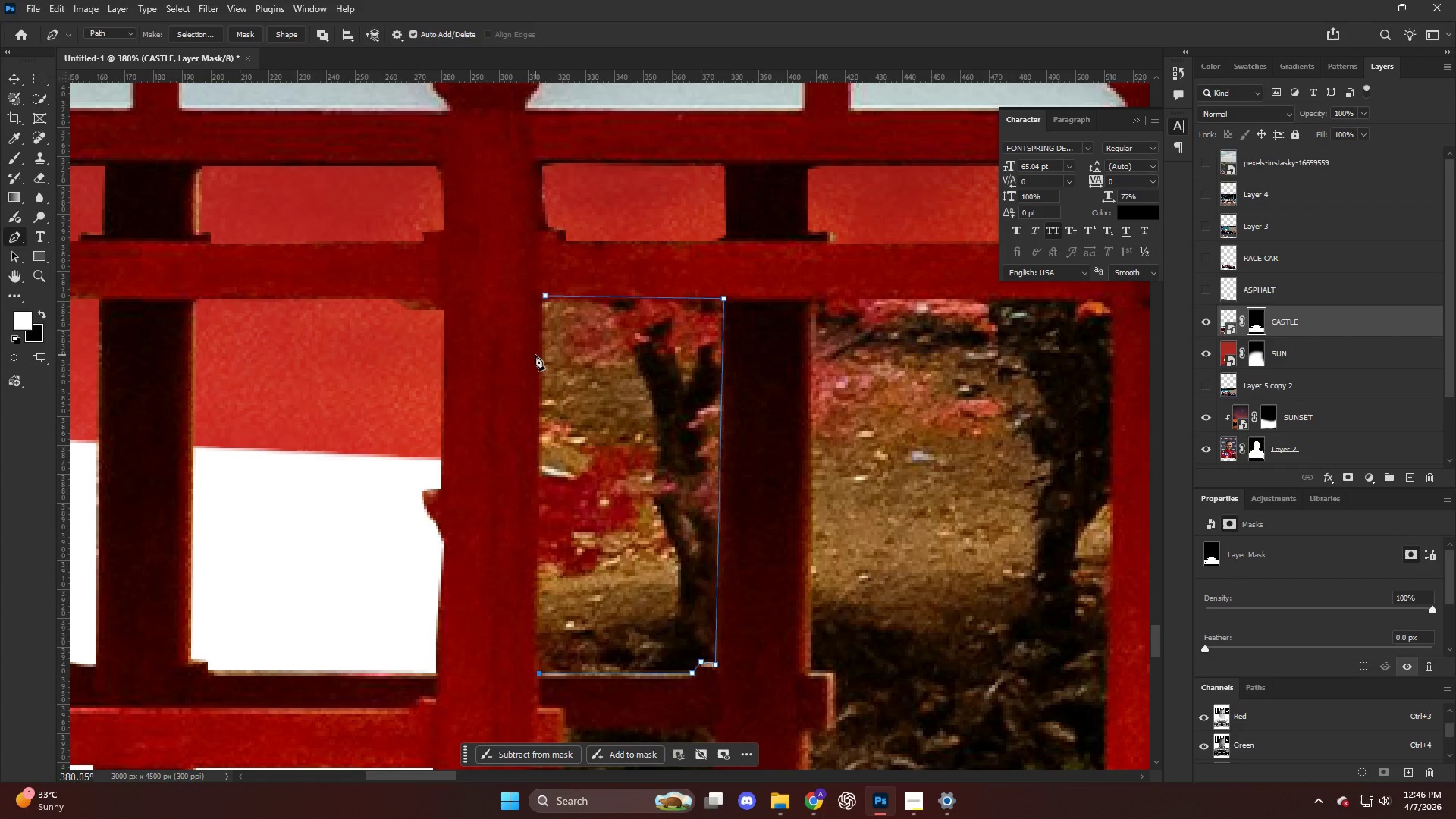 
left_click([538, 358])
 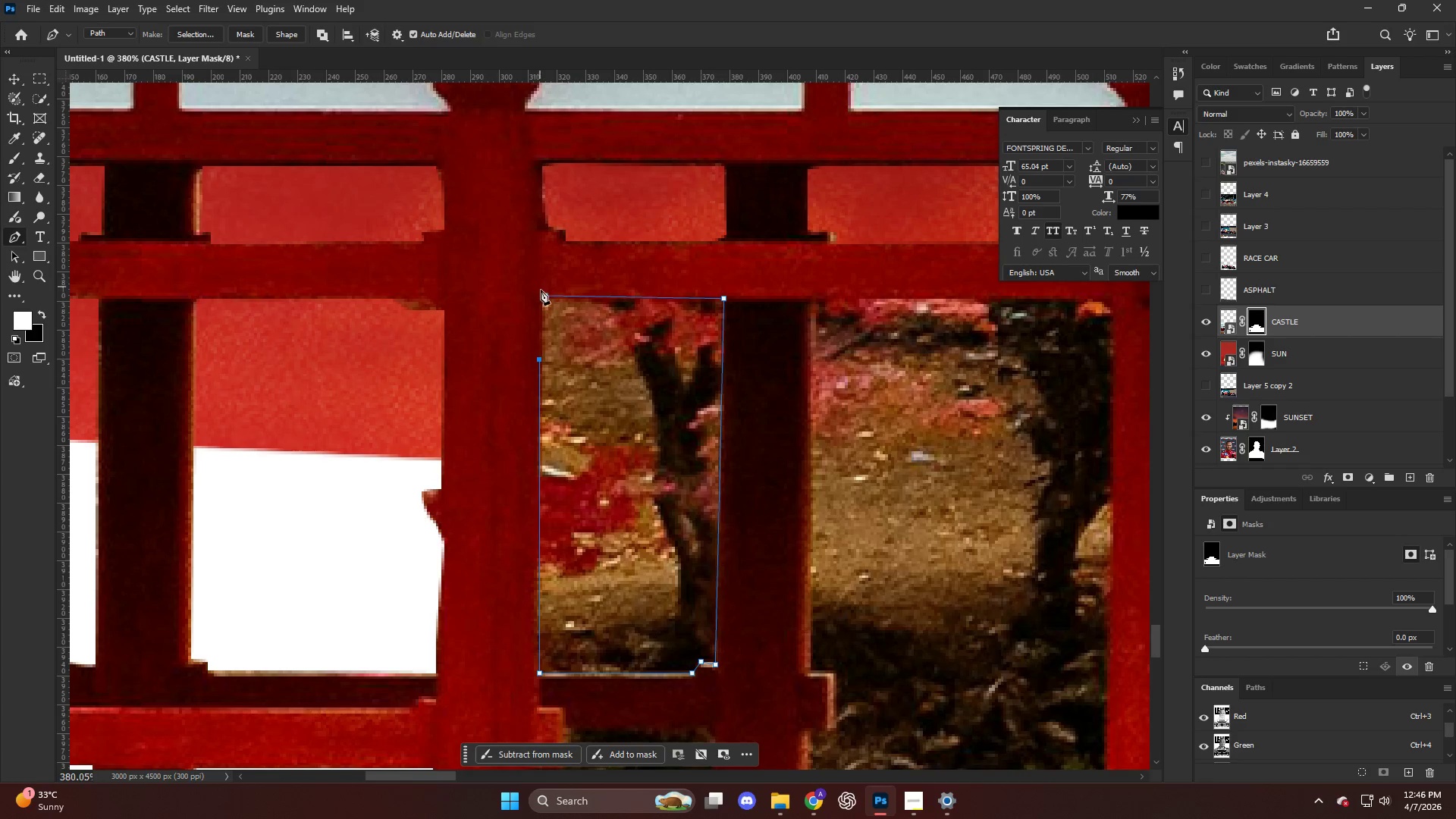 
left_click([544, 295])
 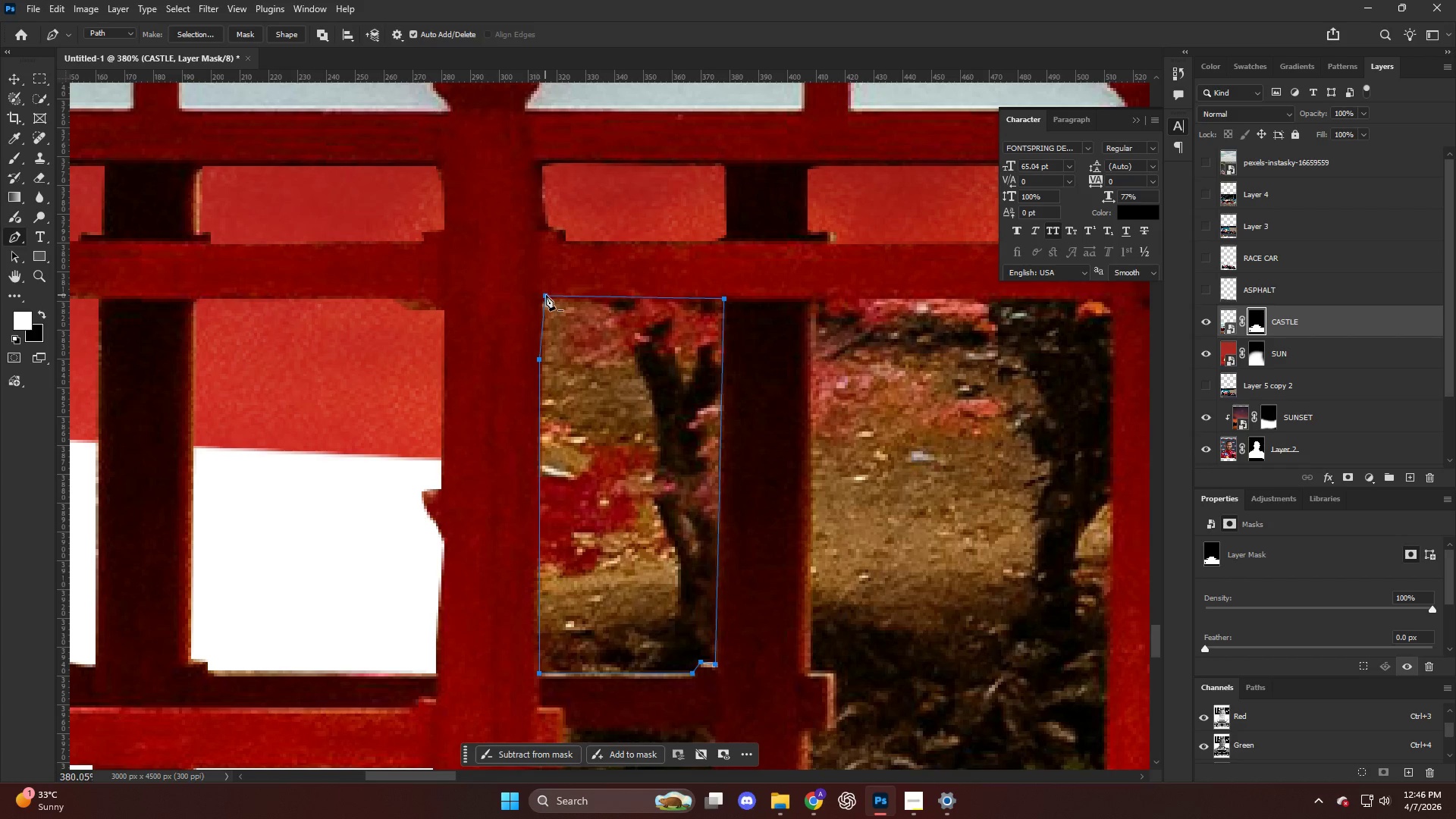 
key(Control+Shift+ShiftLeft)
 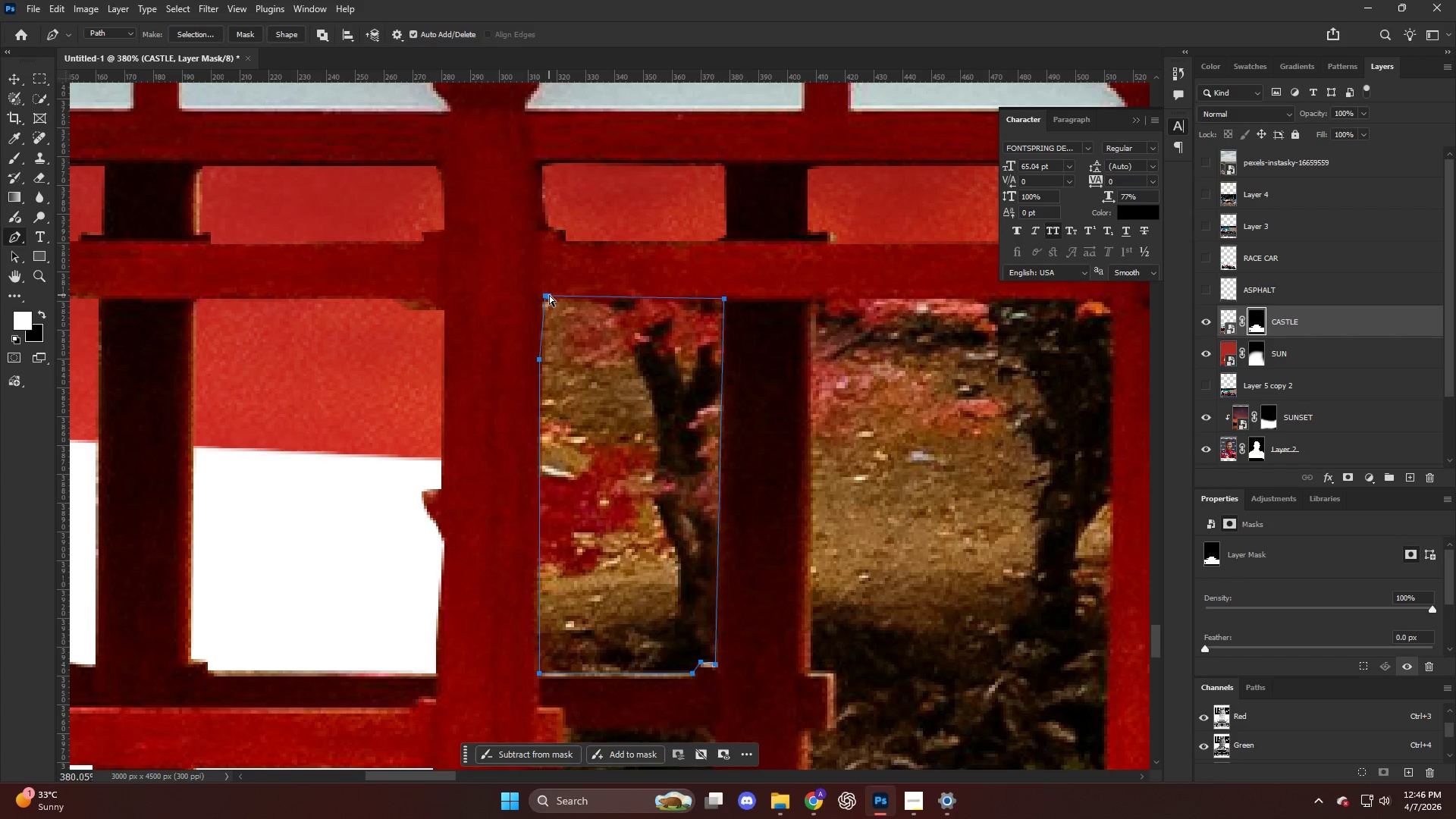 
key(Control+Shift+NumpadEnter)
 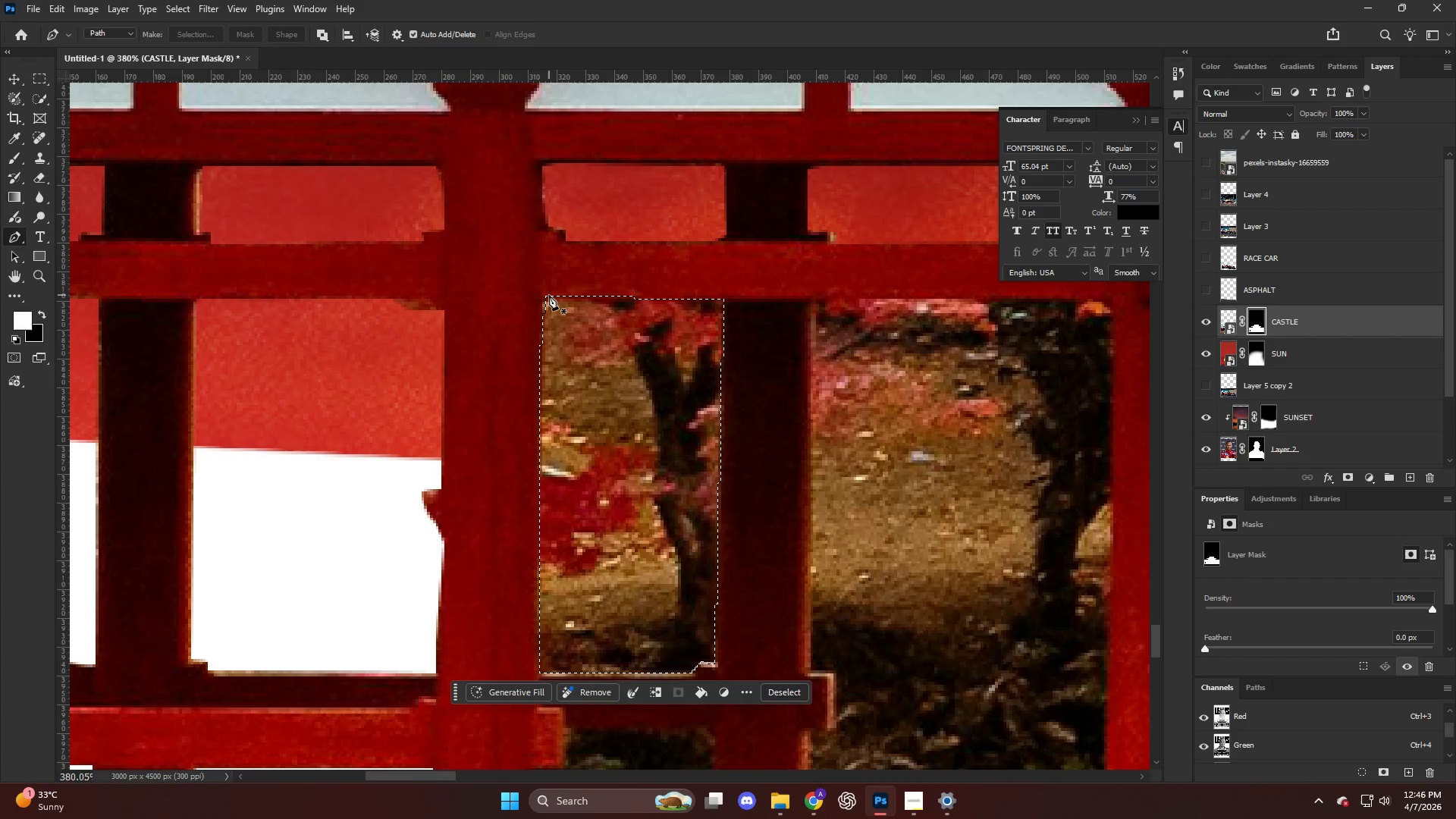 
key(Backspace)
 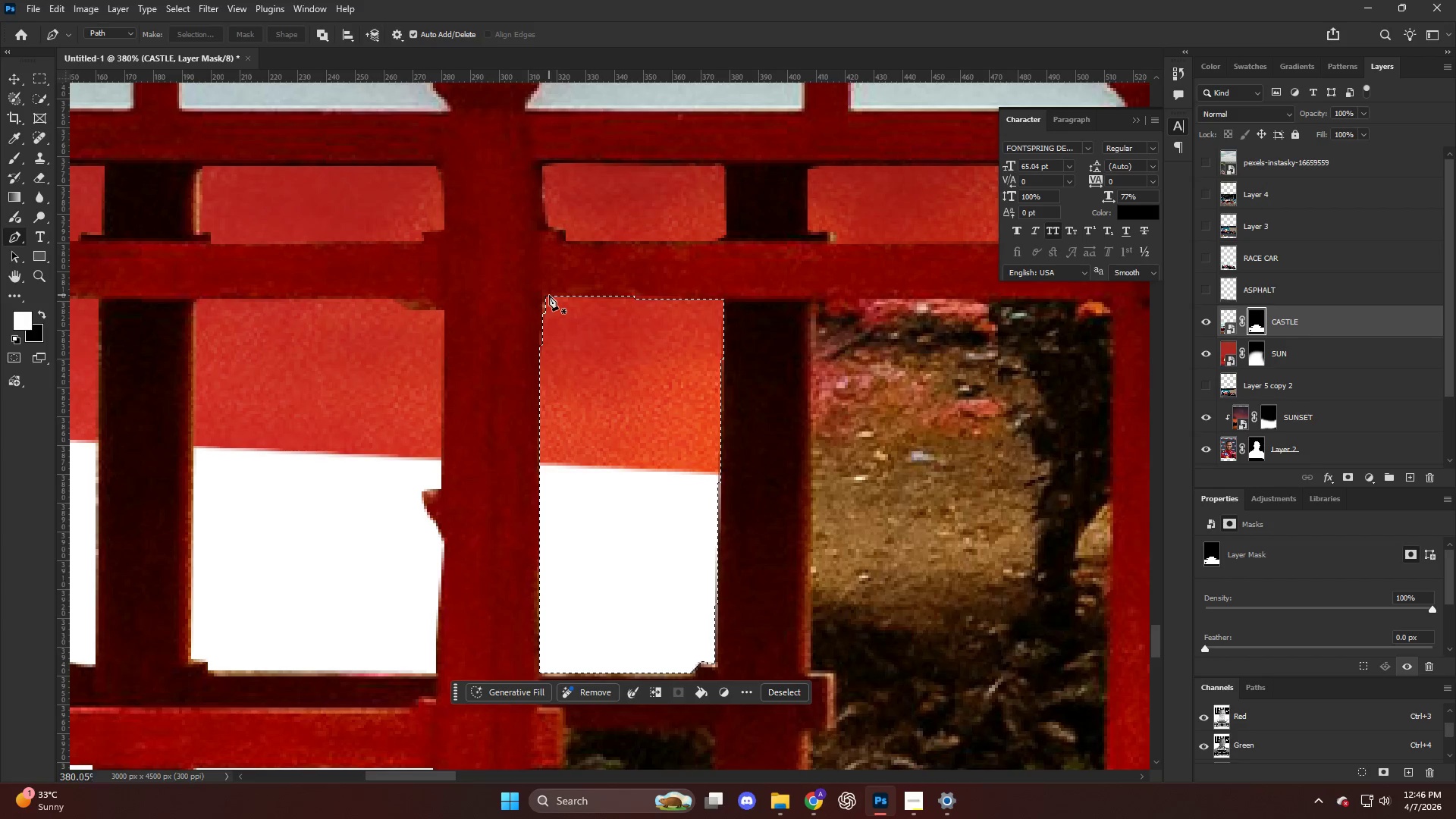 
key(Control+ControlLeft)
 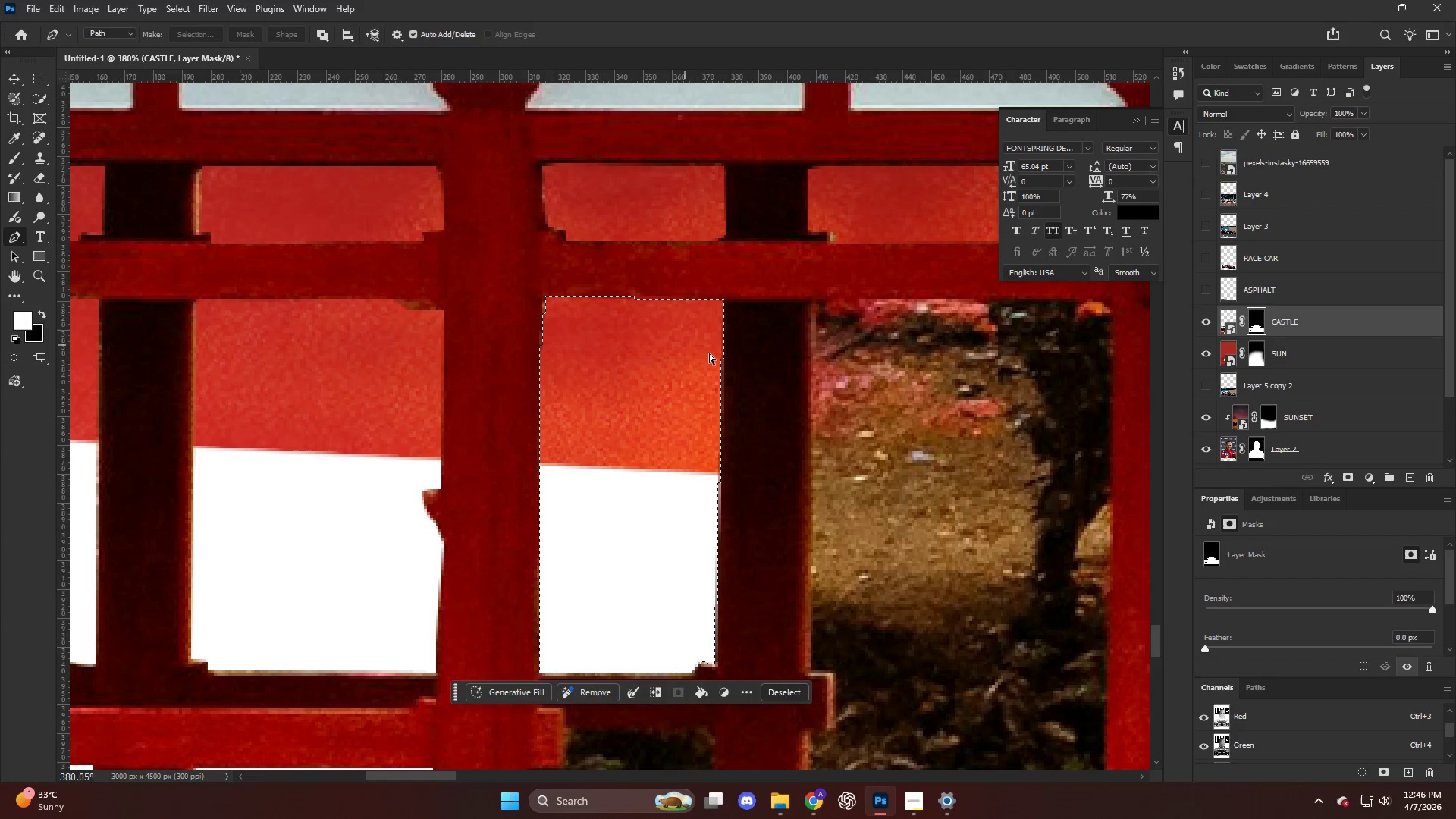 
key(Control+D)
 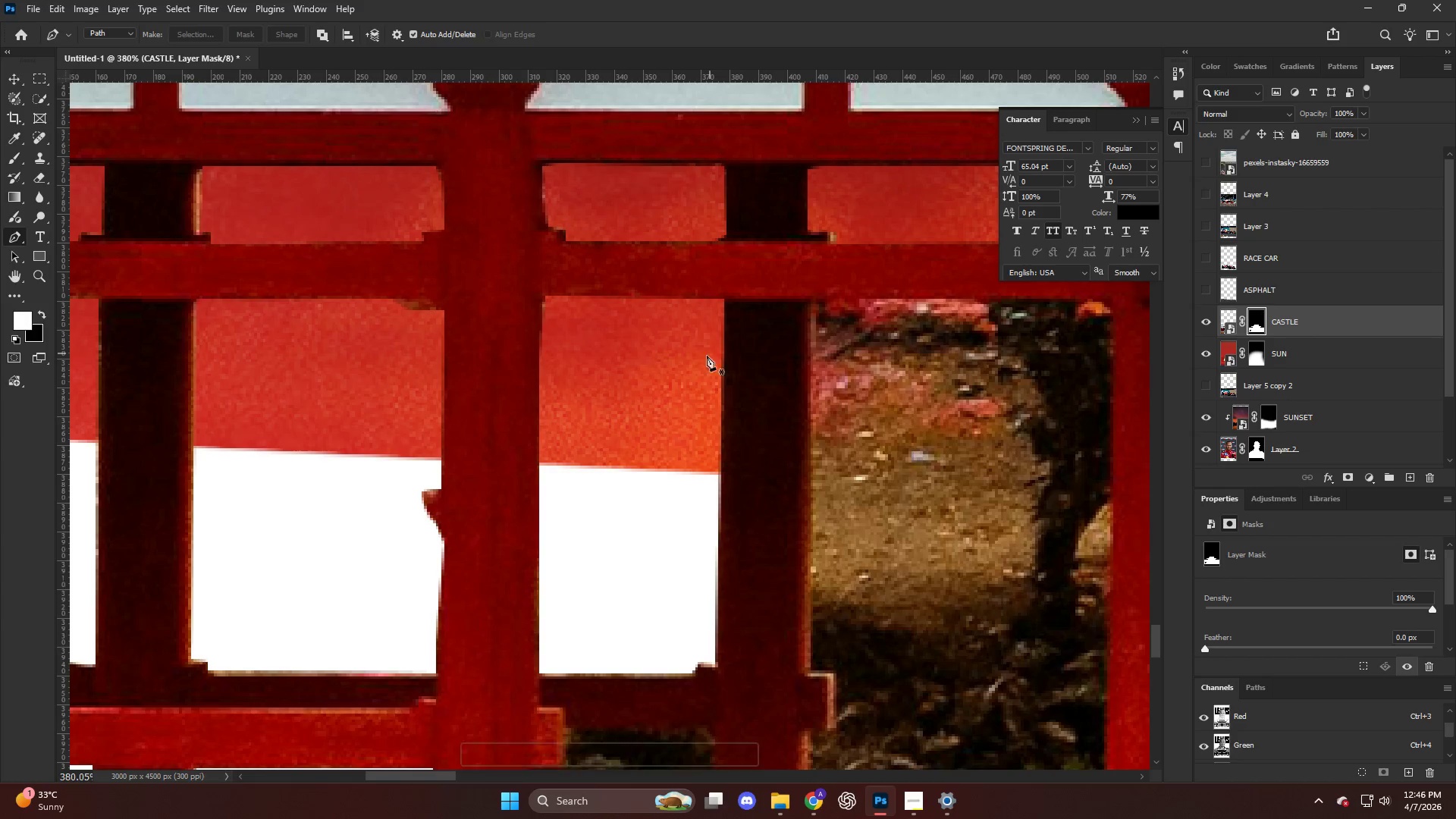 
hold_key(key=AltLeft, duration=0.47)
scroll: coordinate [757, 289], scroll_direction: down, amount: 19.0
 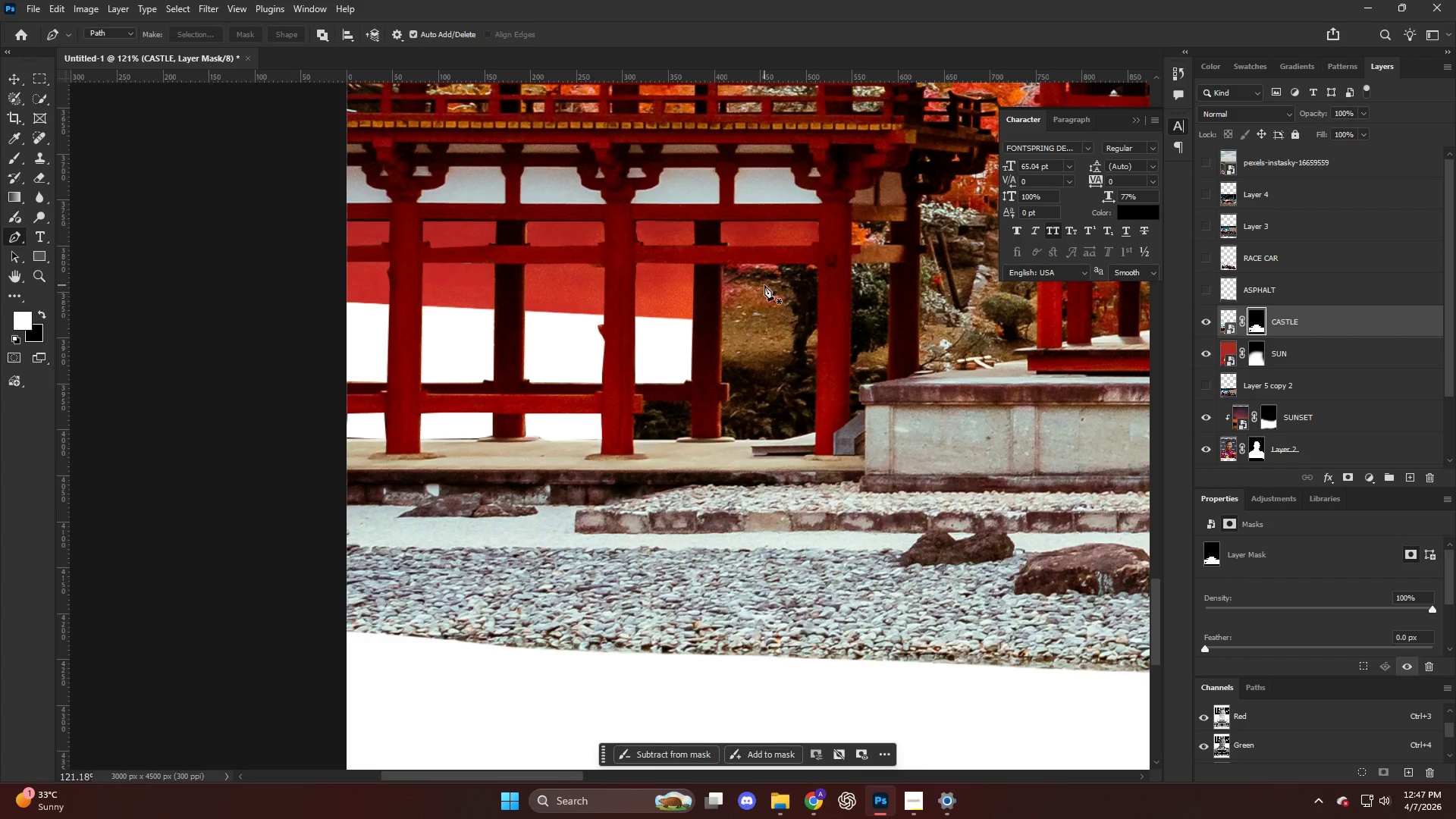 
hold_key(key=AltLeft, duration=1.2)
scroll: coordinate [520, 439], scroll_direction: up, amount: 19.0
 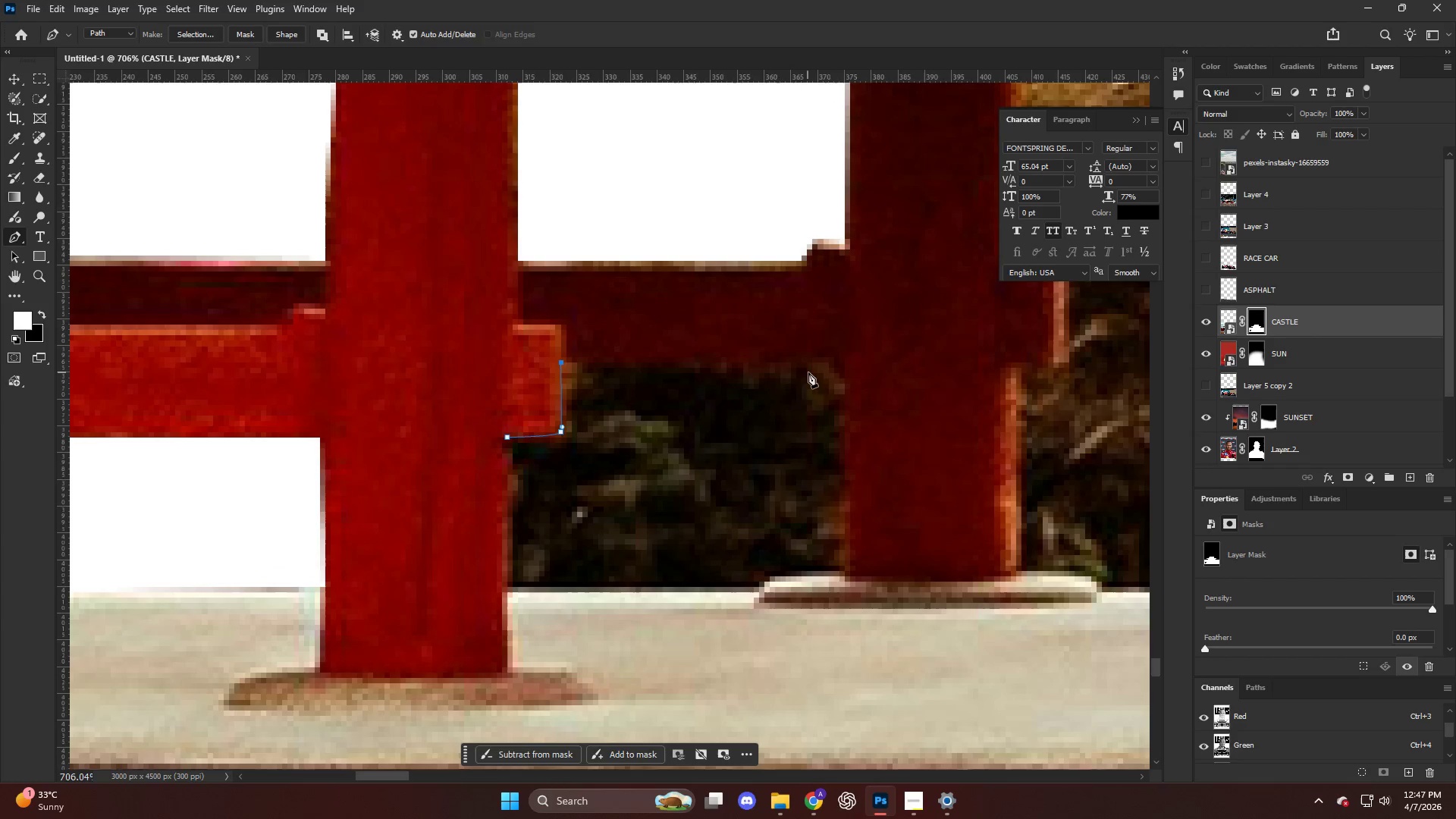 
left_click_drag(start_coordinate=[825, 353], to_coordinate=[829, 355])
 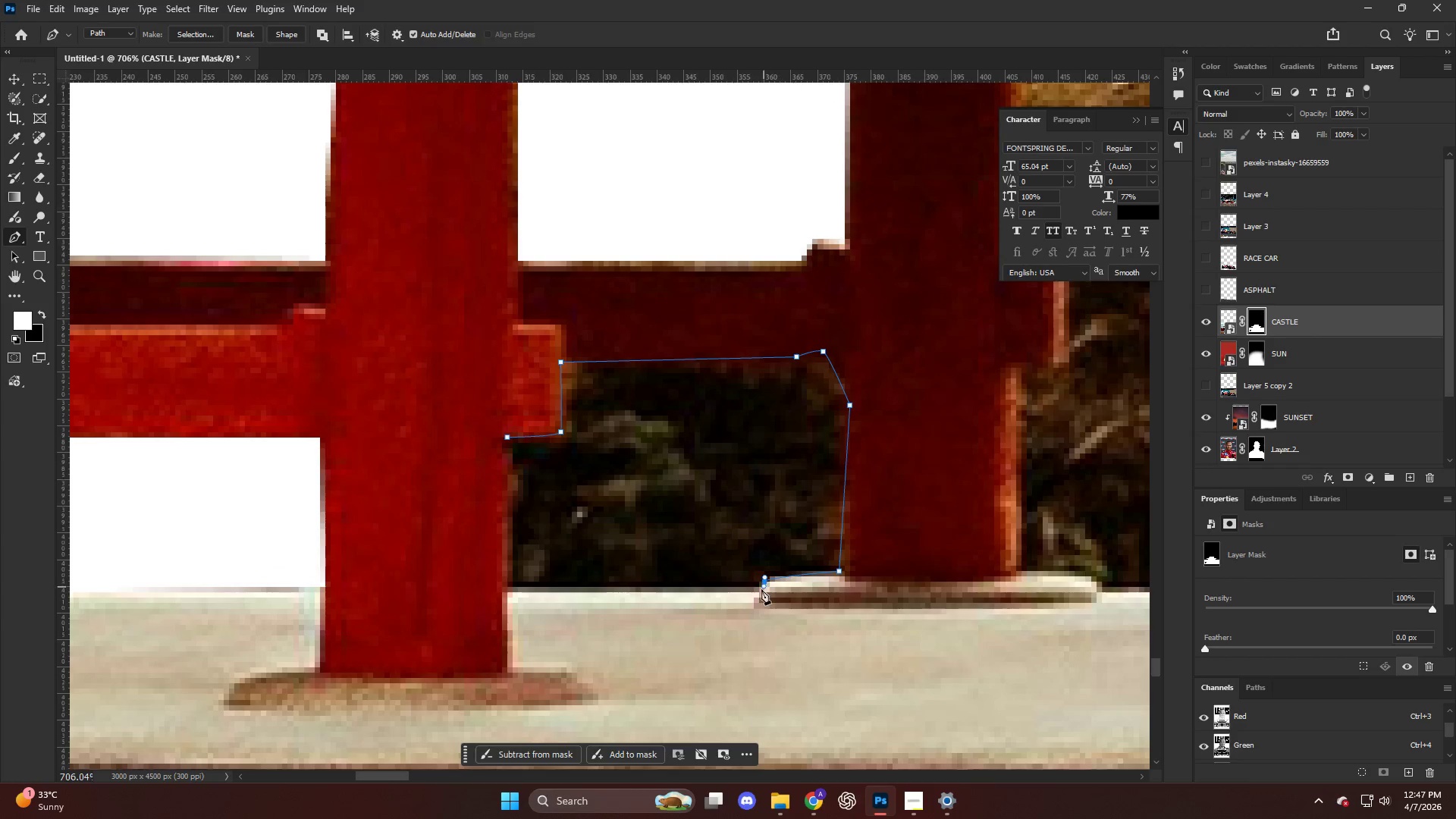 
left_click_drag(start_coordinate=[734, 591], to_coordinate=[688, 588])
 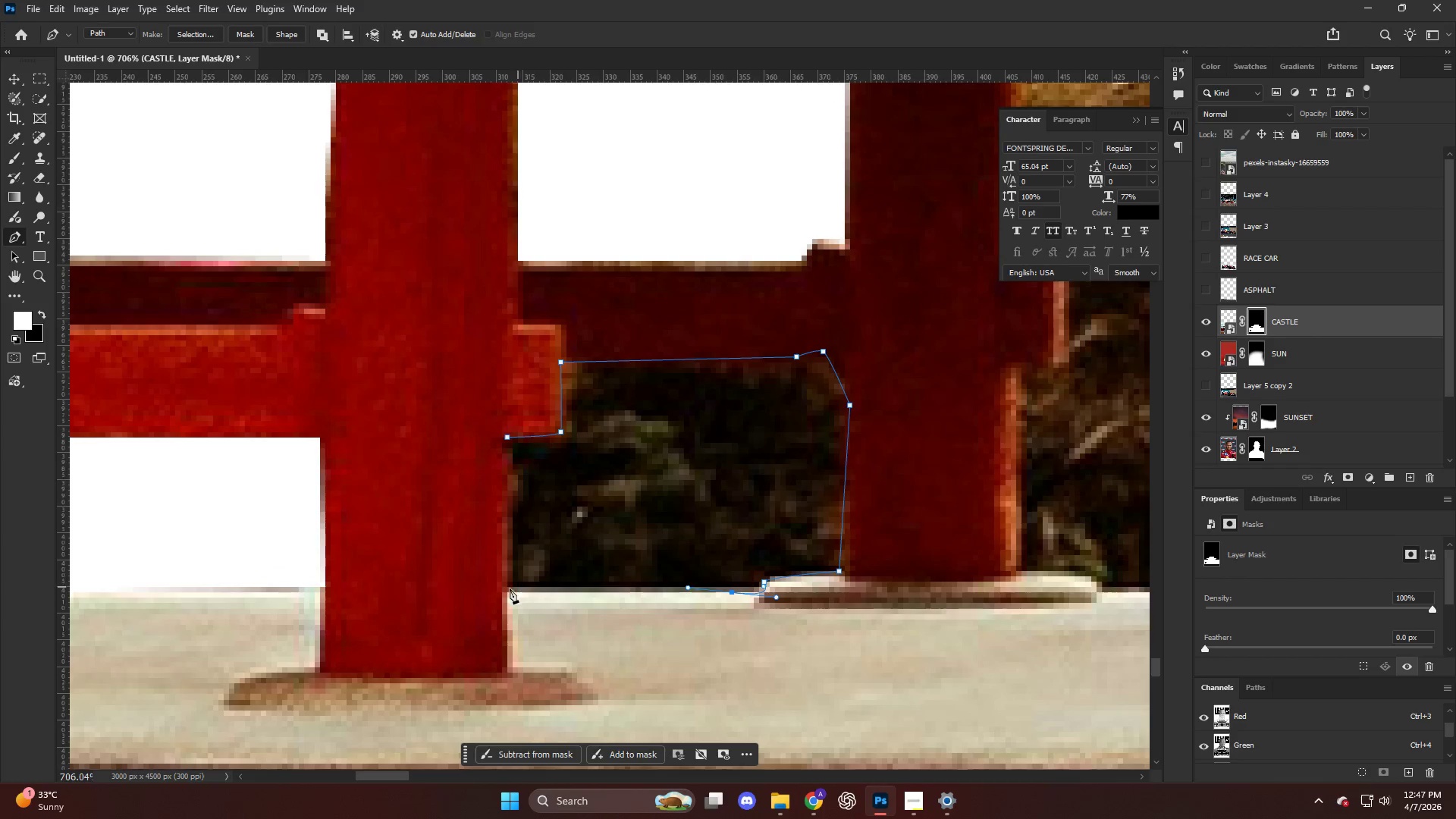 
left_click([505, 591])
 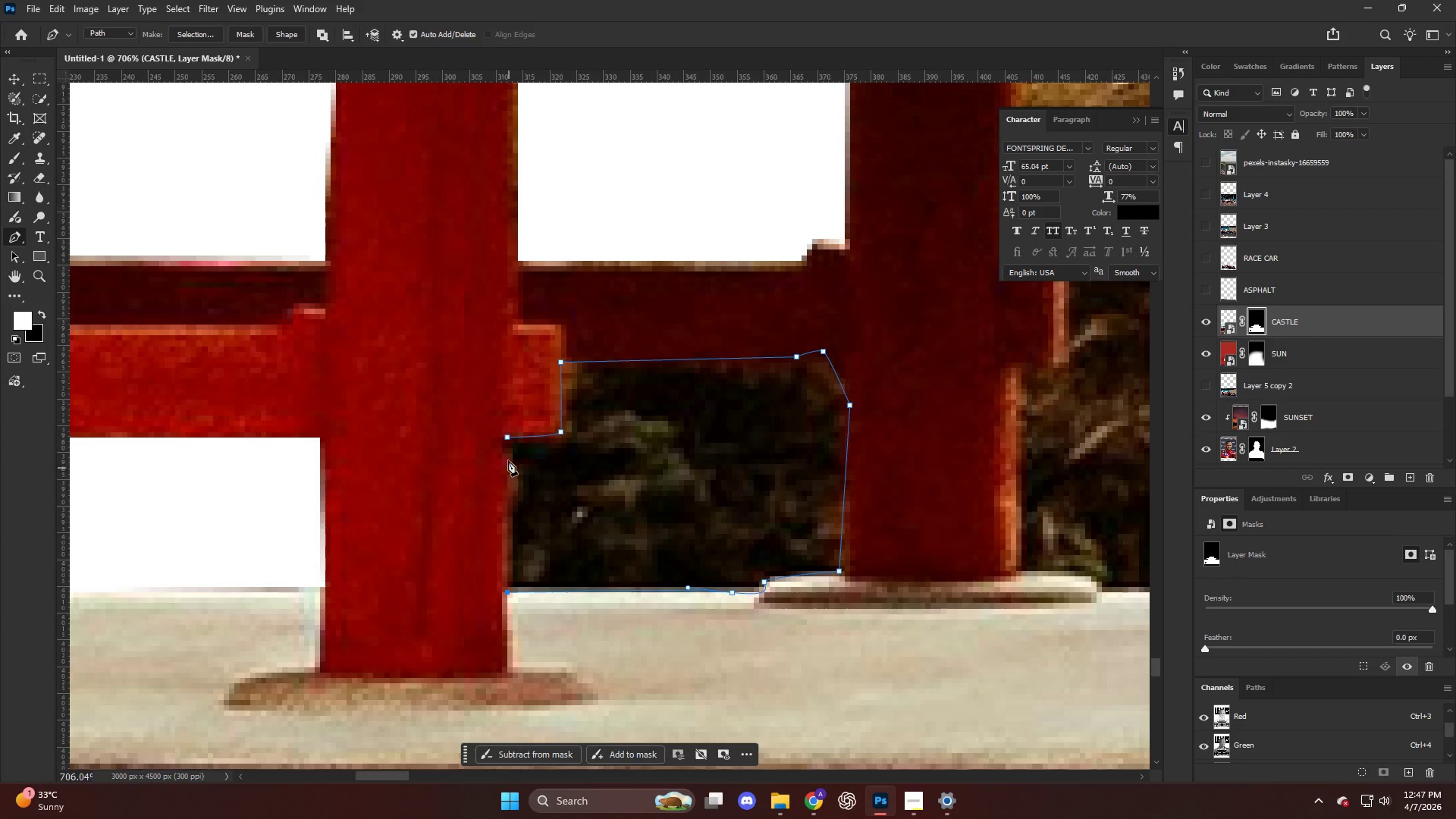 
left_click([502, 431])
 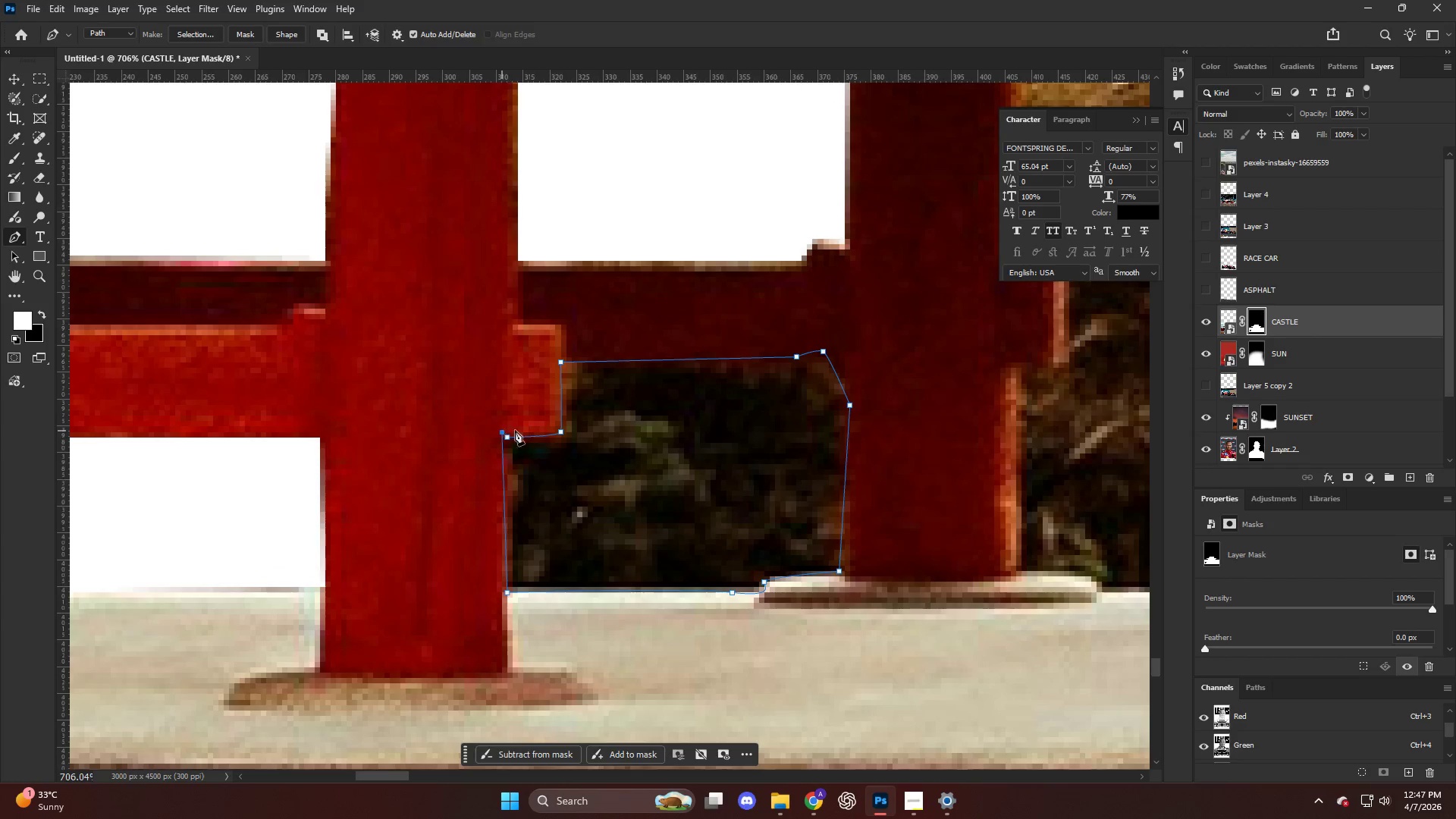 
key(Control+Shift+NumpadEnter)
 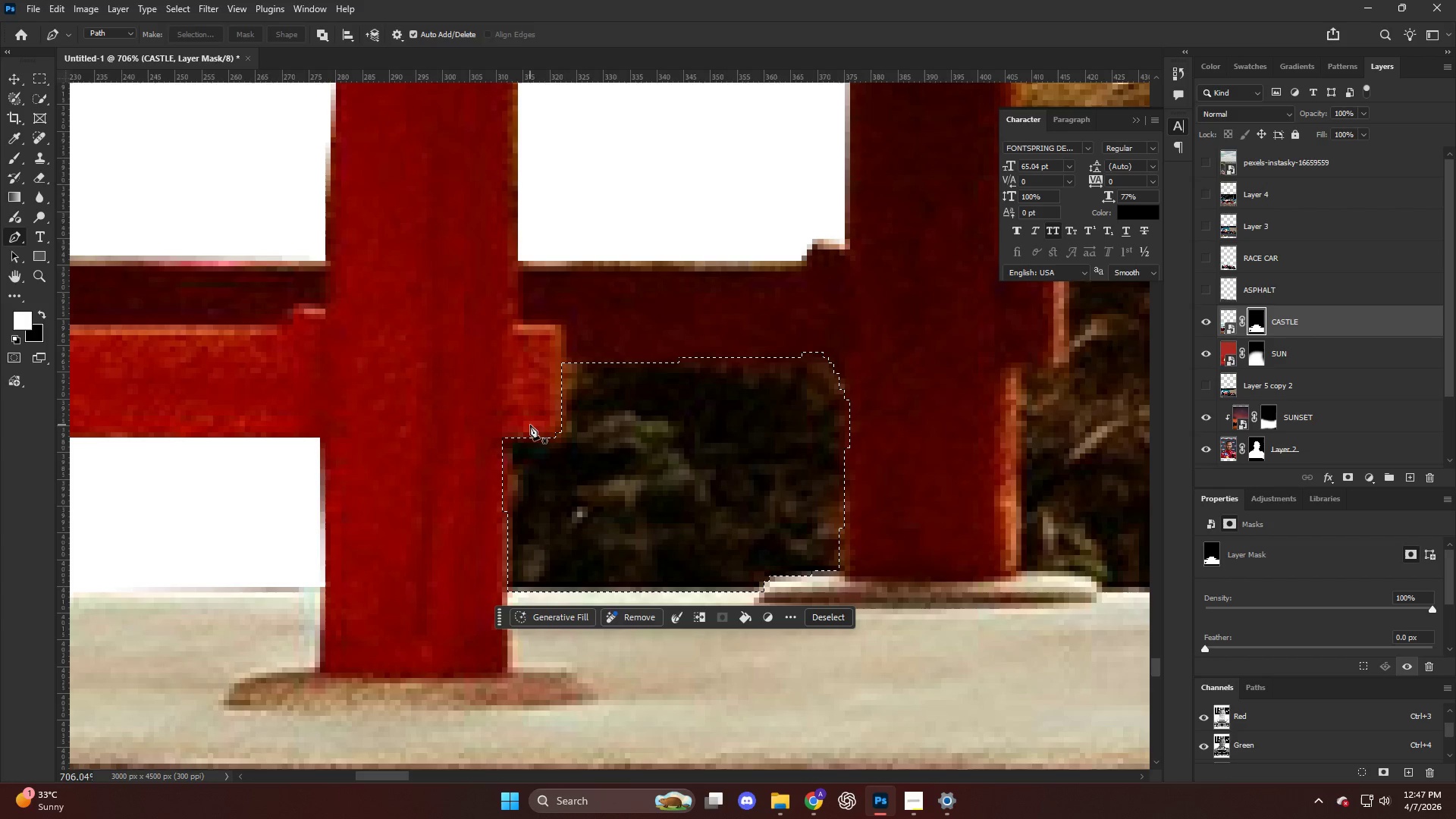 
key(Backspace)
 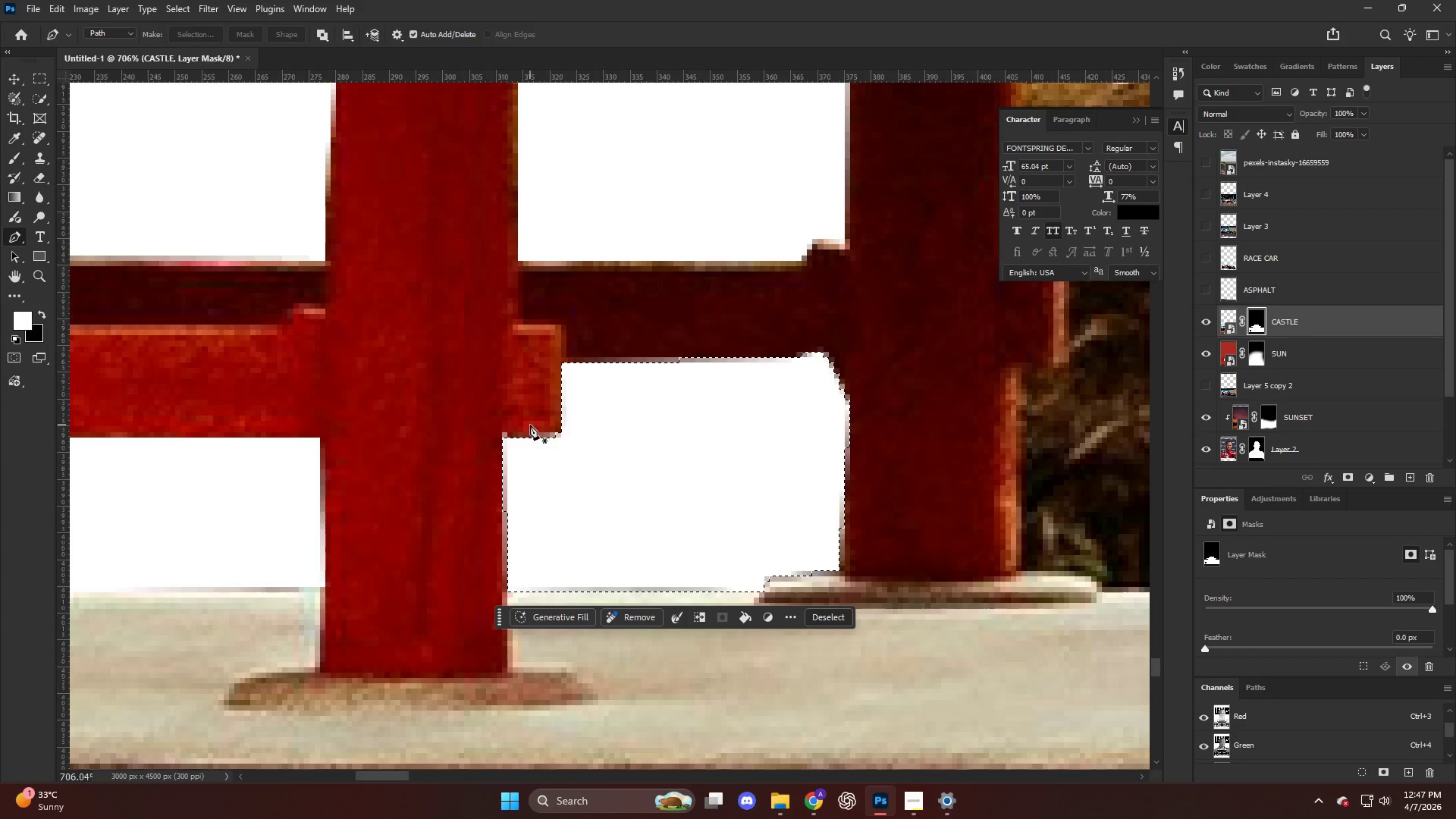 
key(Control+ControlLeft)
 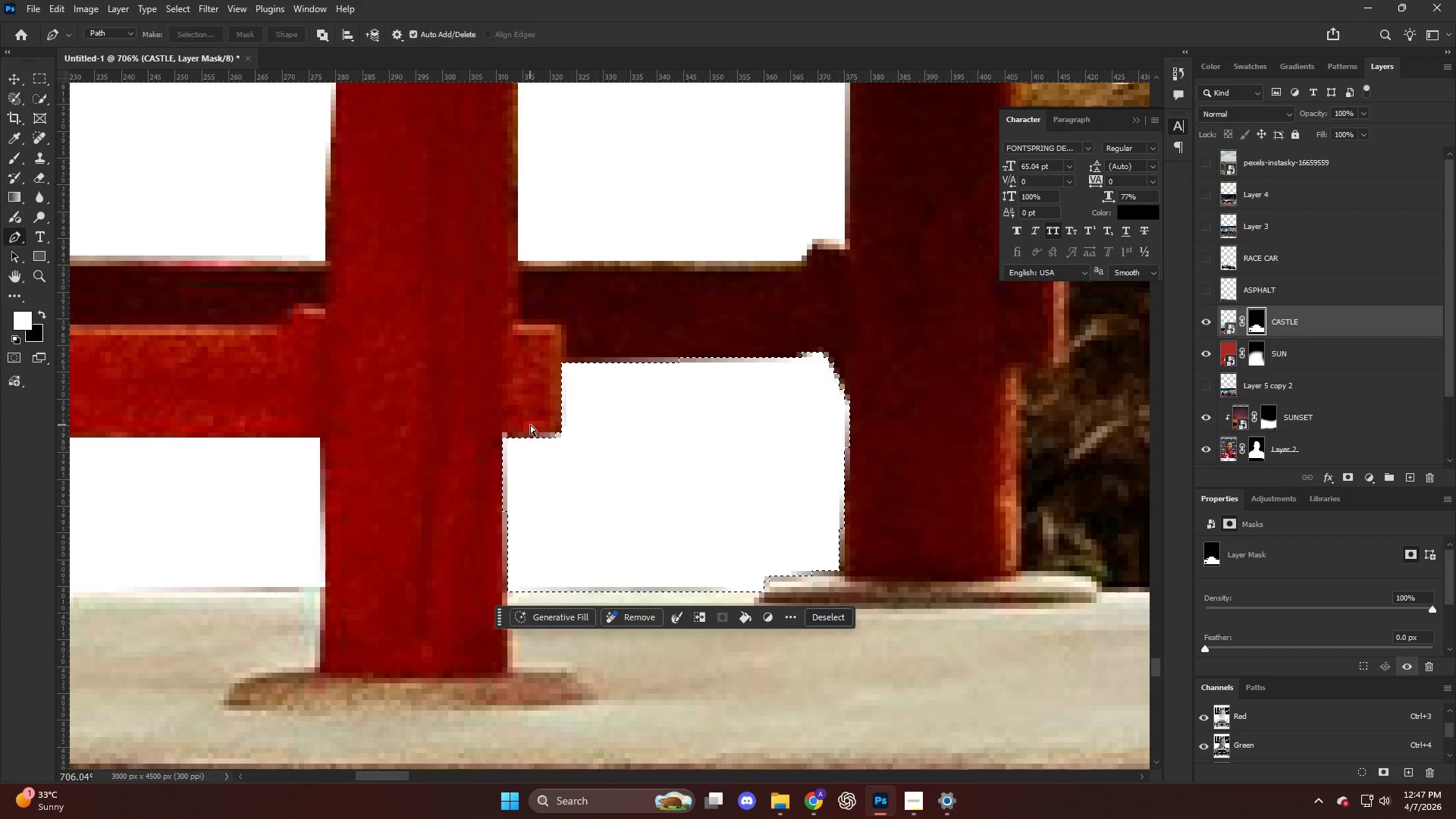 
key(Control+D)
 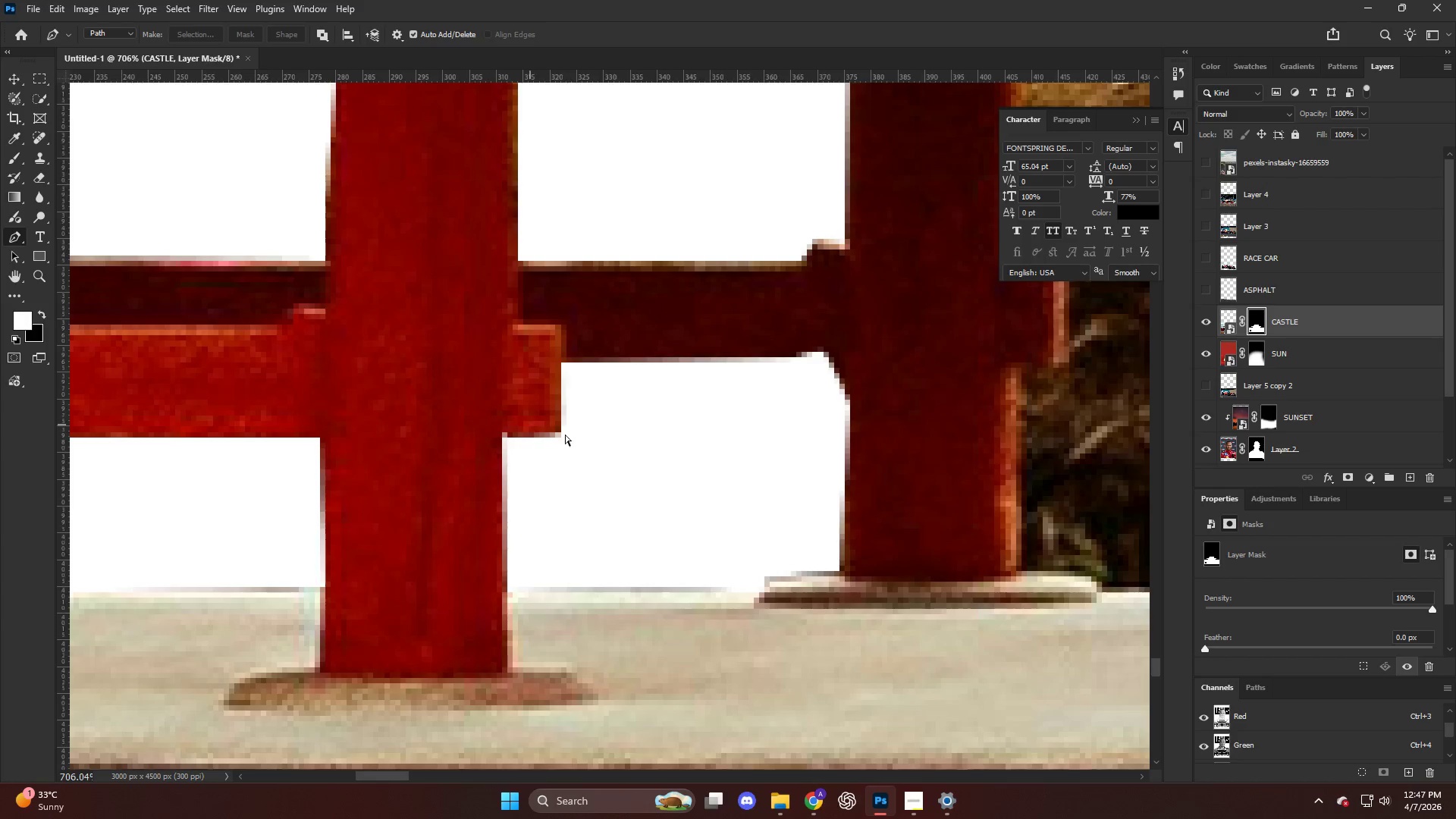 
hold_key(key=AltLeft, duration=0.75)
scroll: coordinate [667, 401], scroll_direction: down, amount: 21.0
 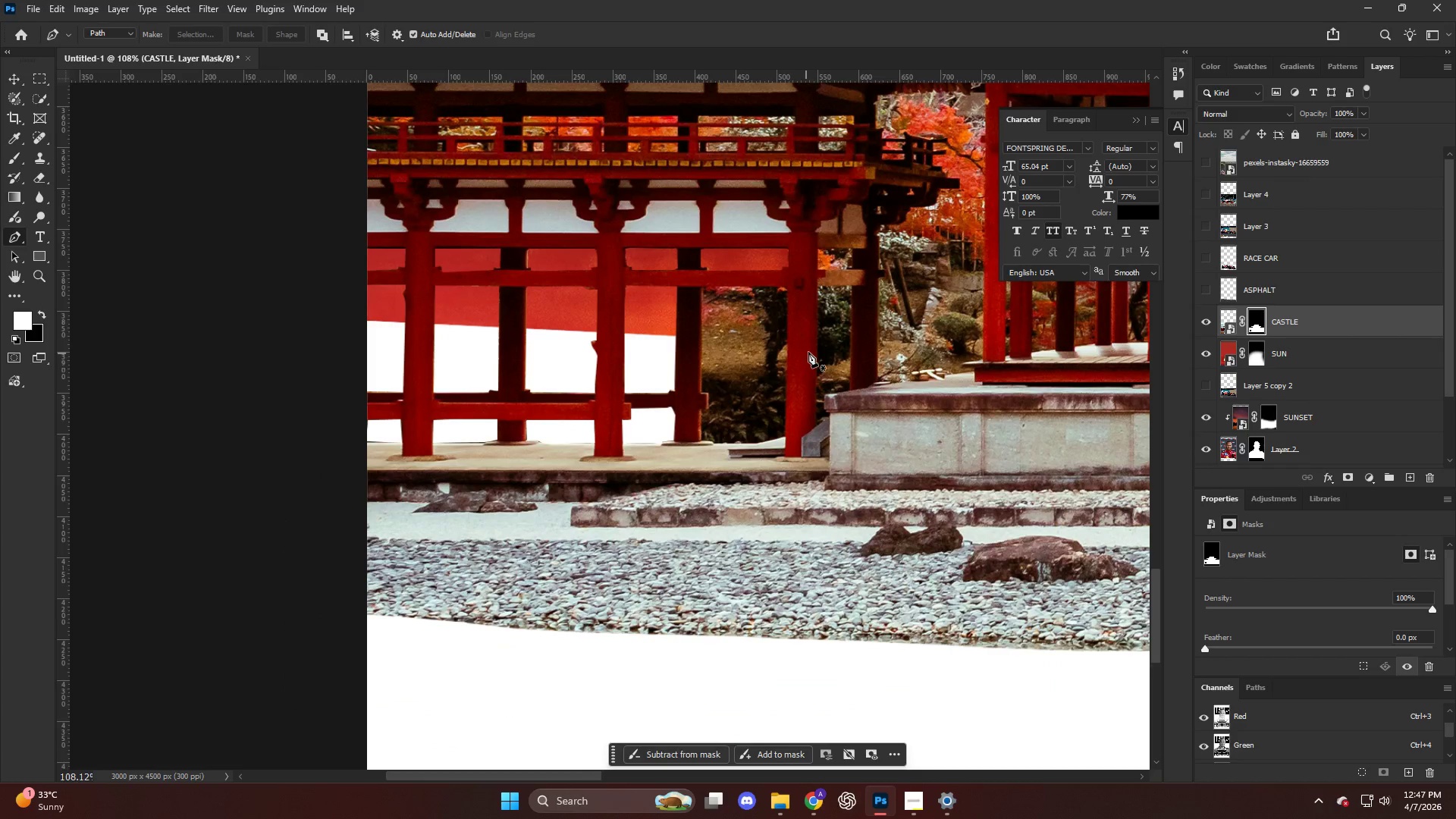 
hold_key(key=AltLeft, duration=0.41)
scroll: coordinate [708, 357], scroll_direction: down, amount: 1.0
 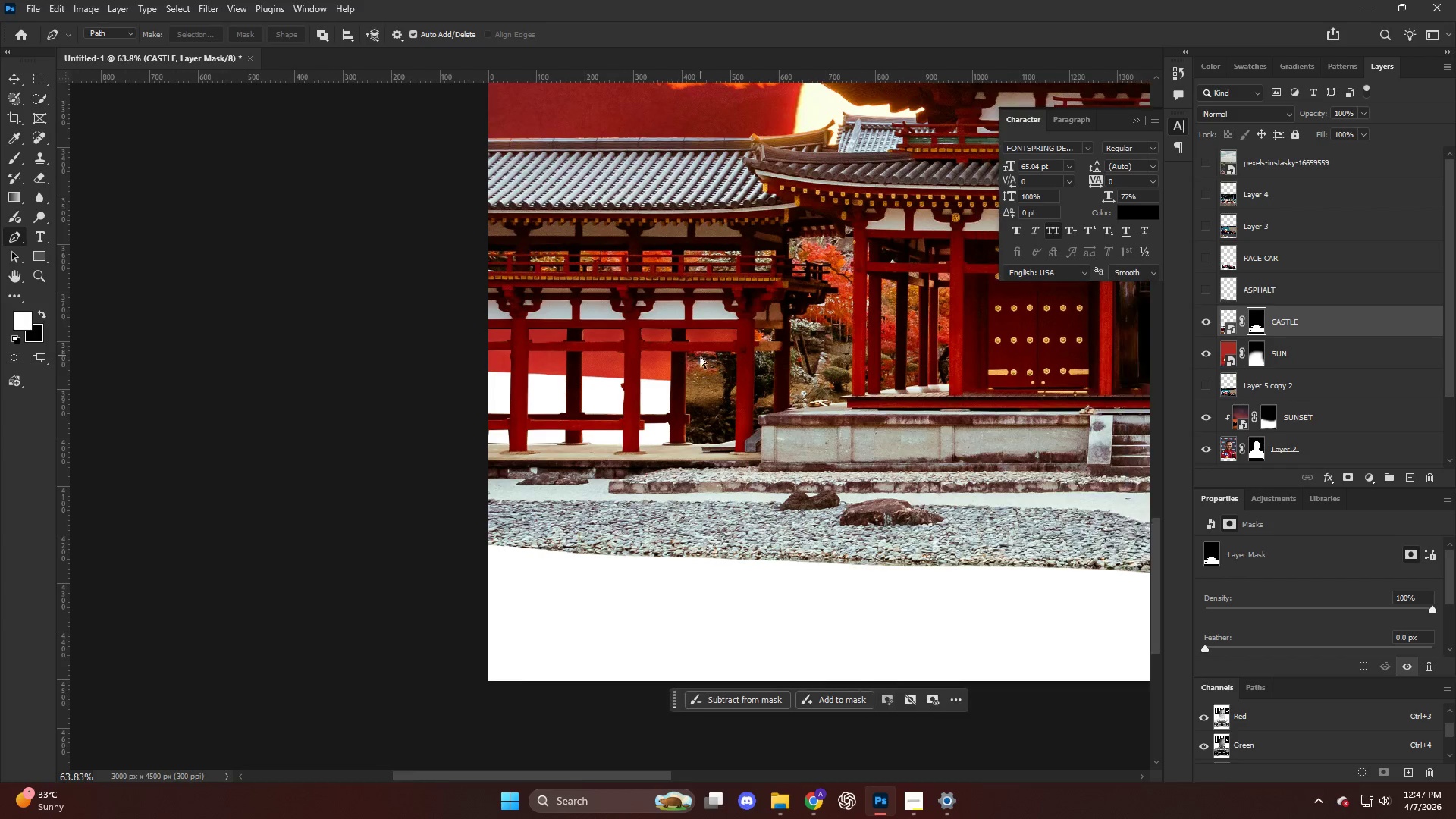 
key(Control+ControlLeft)
 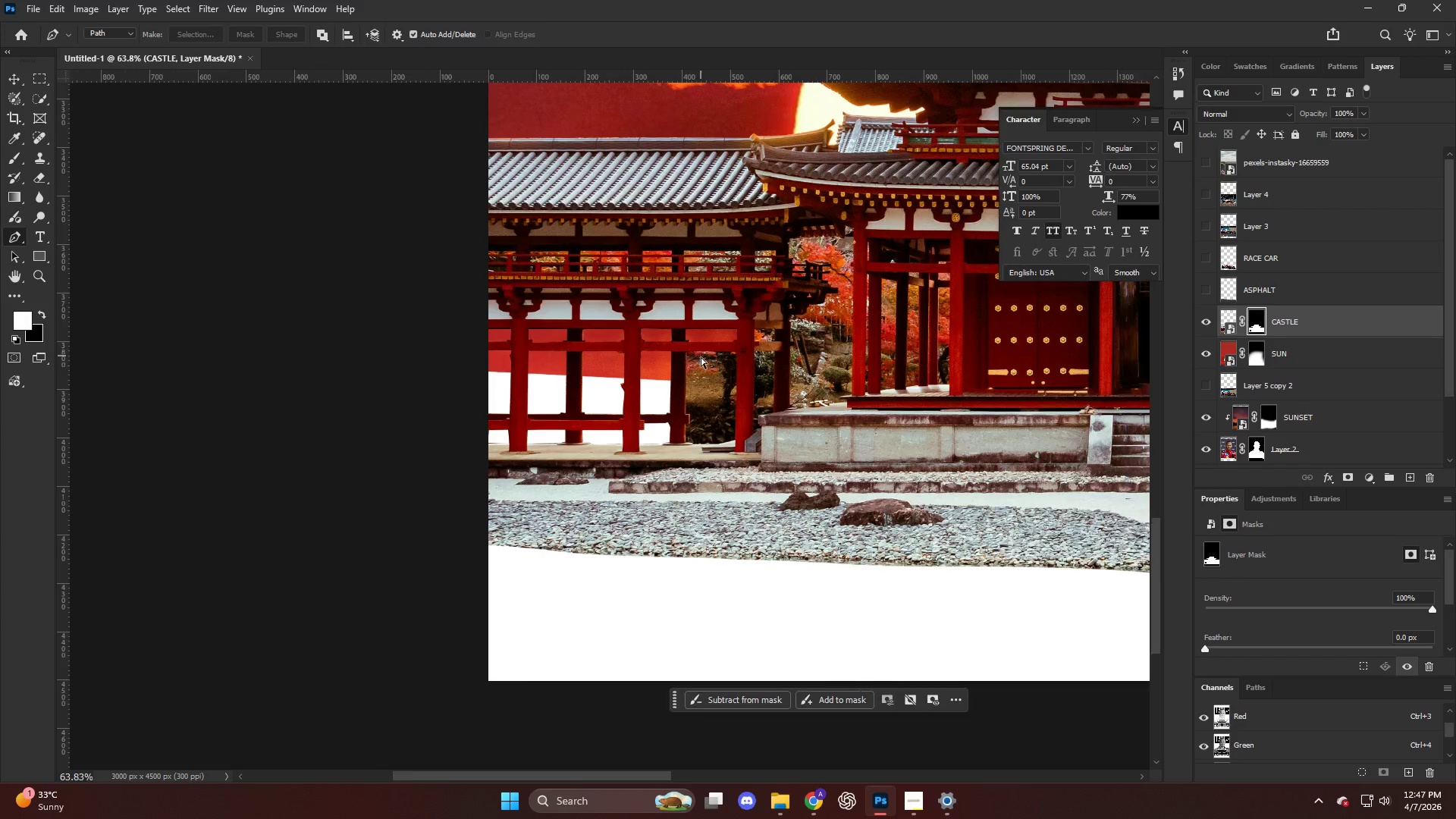 
hold_key(key=AltLeft, duration=0.77)
scroll: coordinate [557, 374], scroll_direction: up, amount: 8.0
 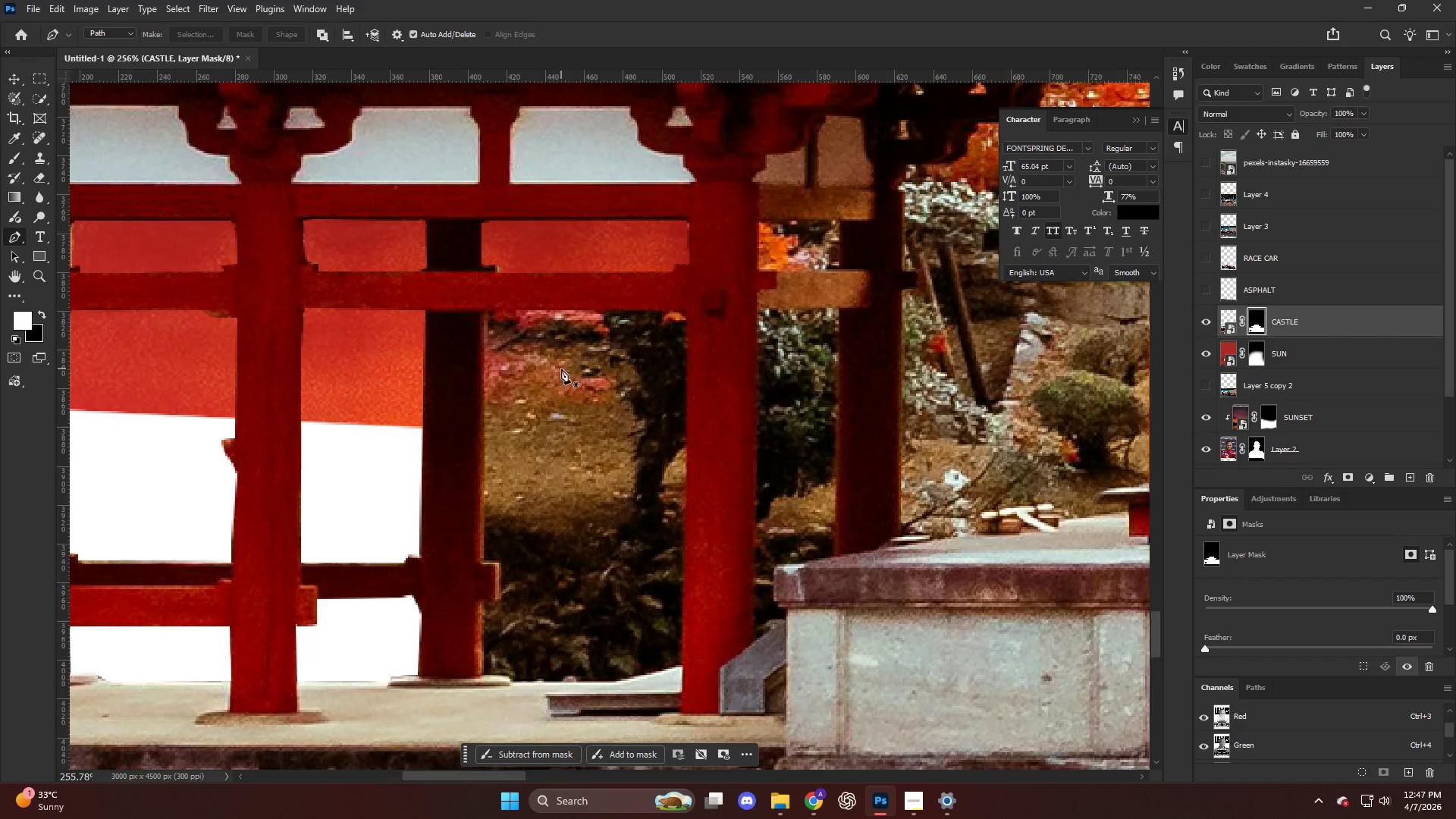 
key(Alt+AltLeft)
 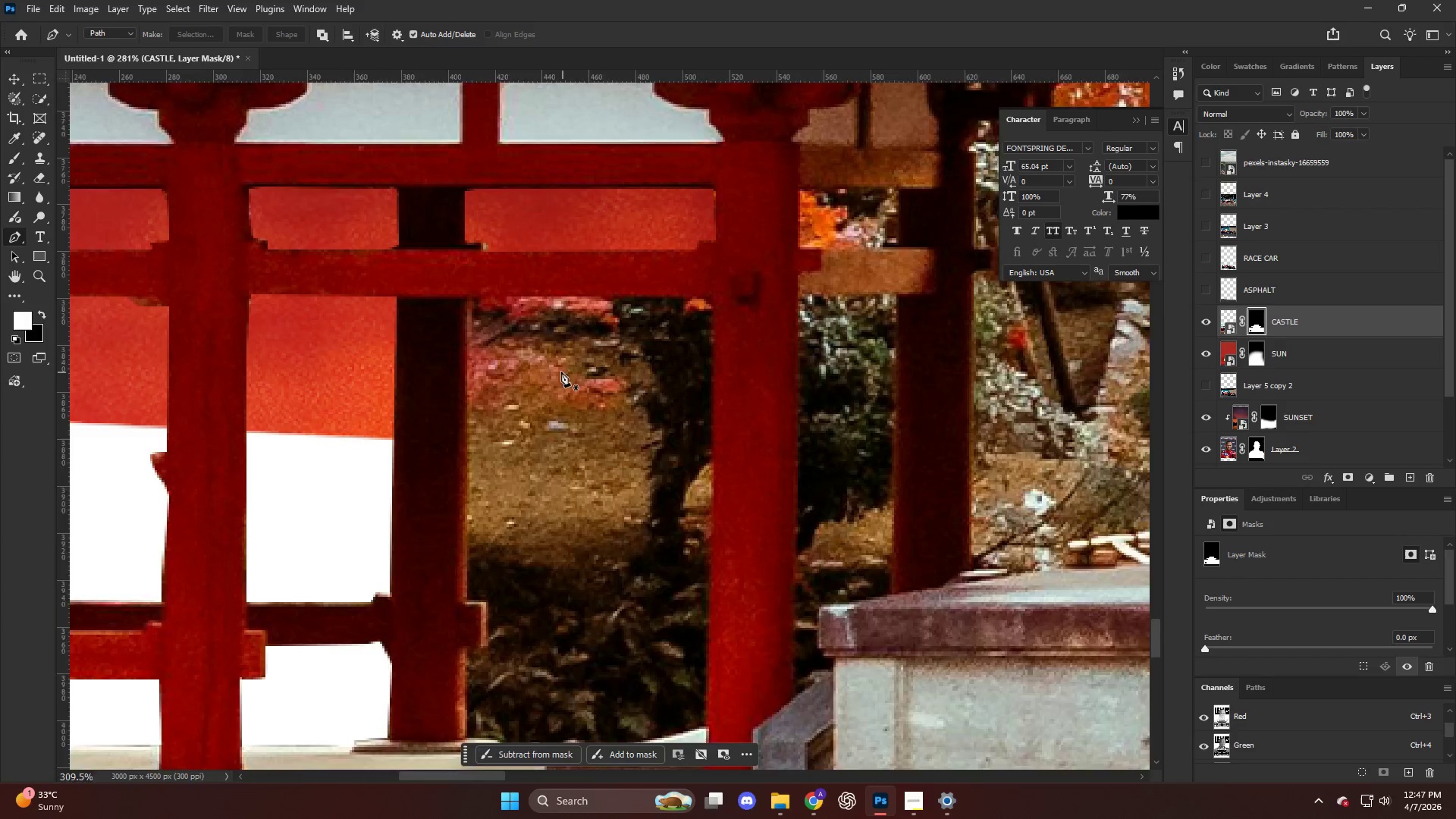 
key(Alt+AltLeft)
 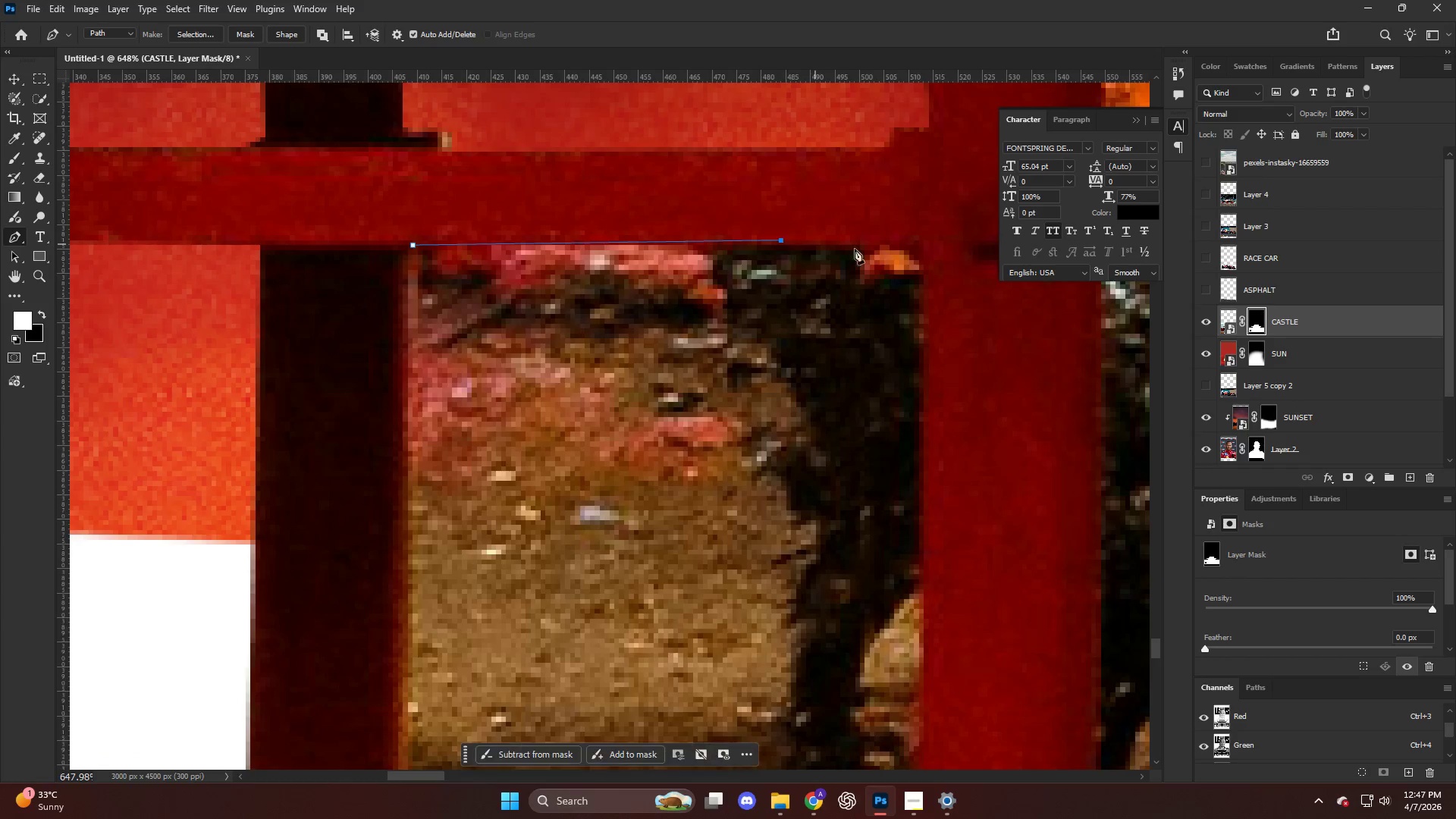 
scroll: coordinate [482, 312], scroll_direction: up, amount: 10.0
 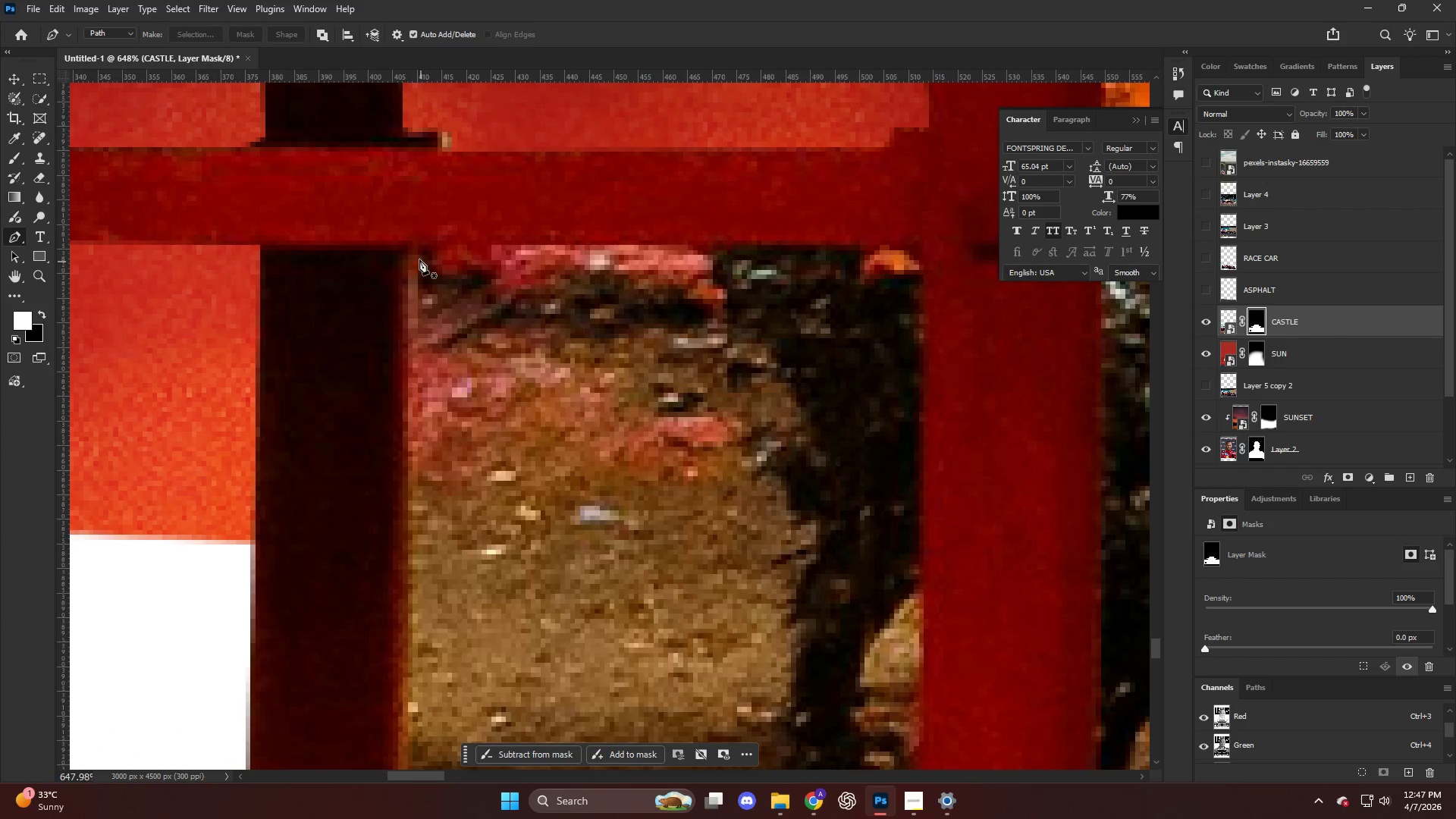 
key(Alt+AltLeft)
 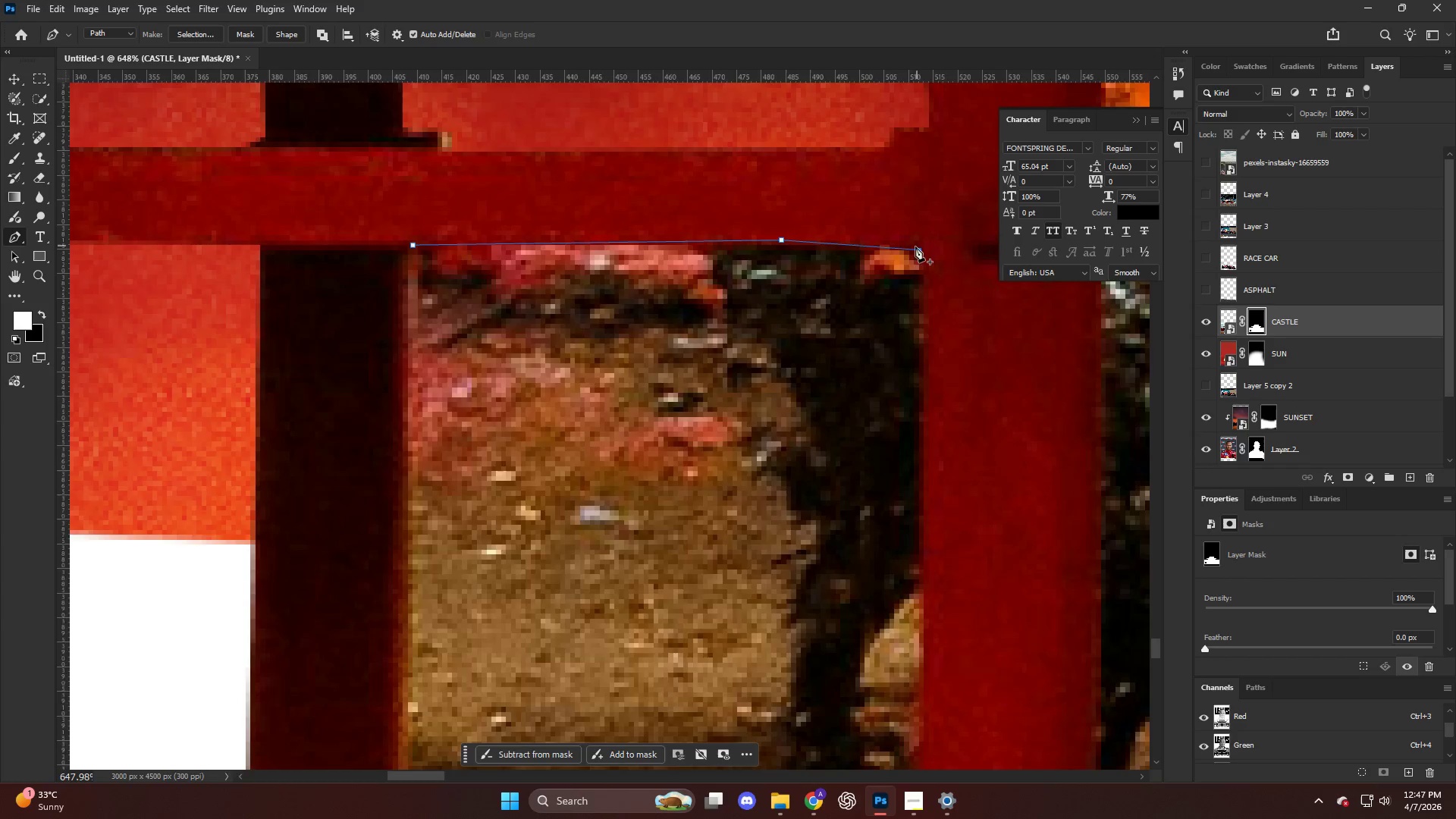 
key(Alt+AltLeft)
 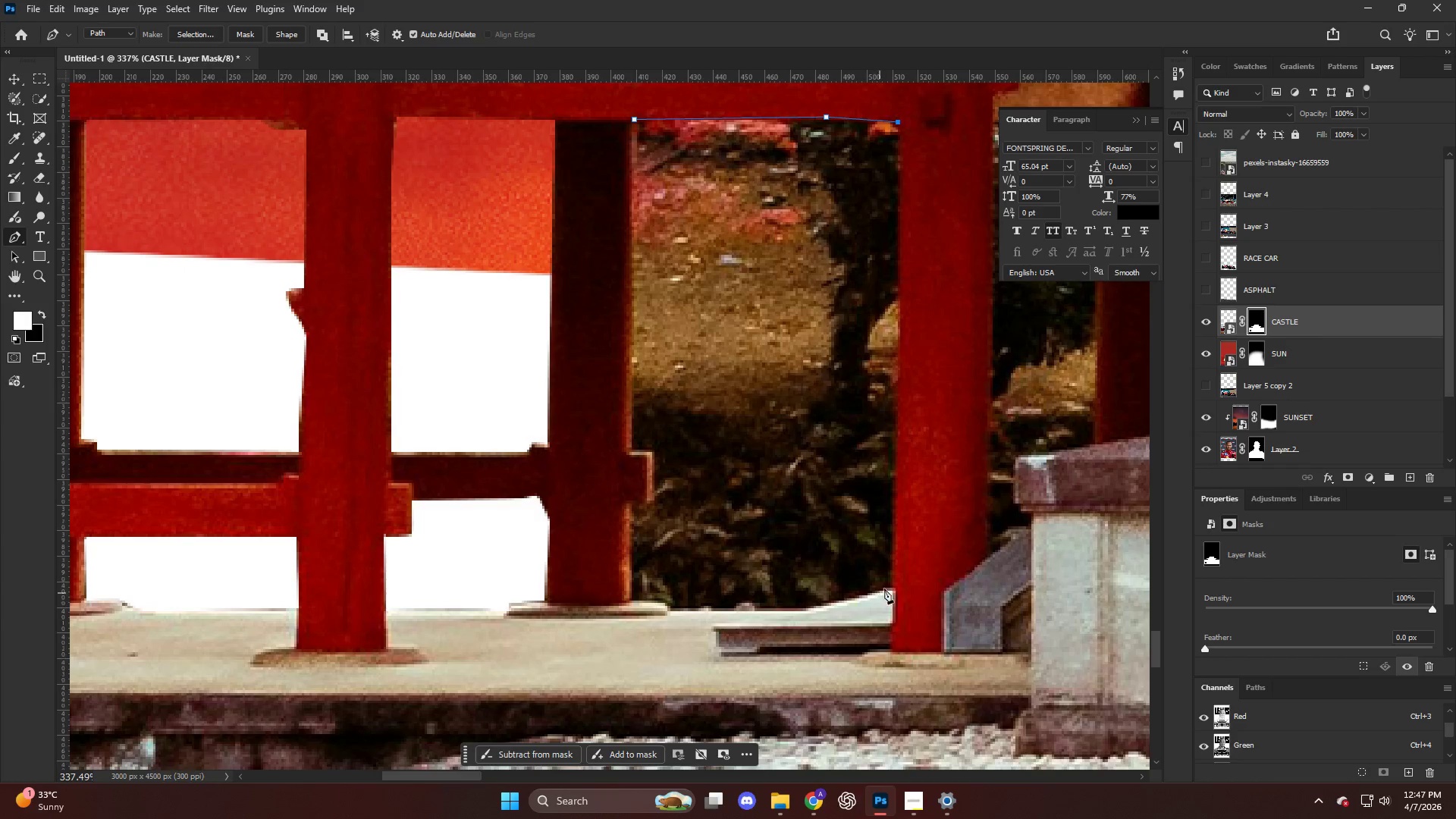 
scroll: coordinate [877, 566], scroll_direction: down, amount: 16.0
 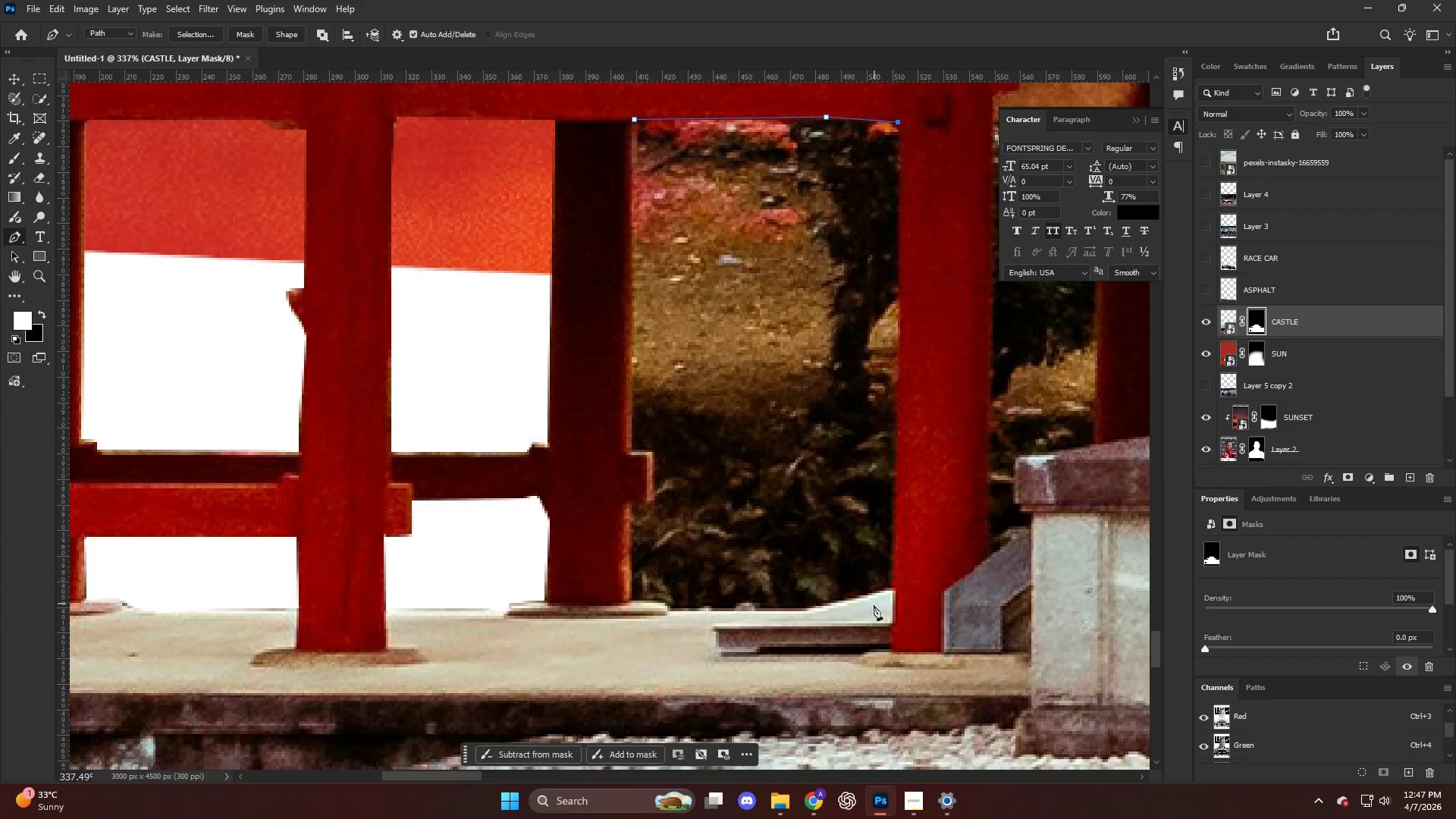 
left_click([894, 588])
 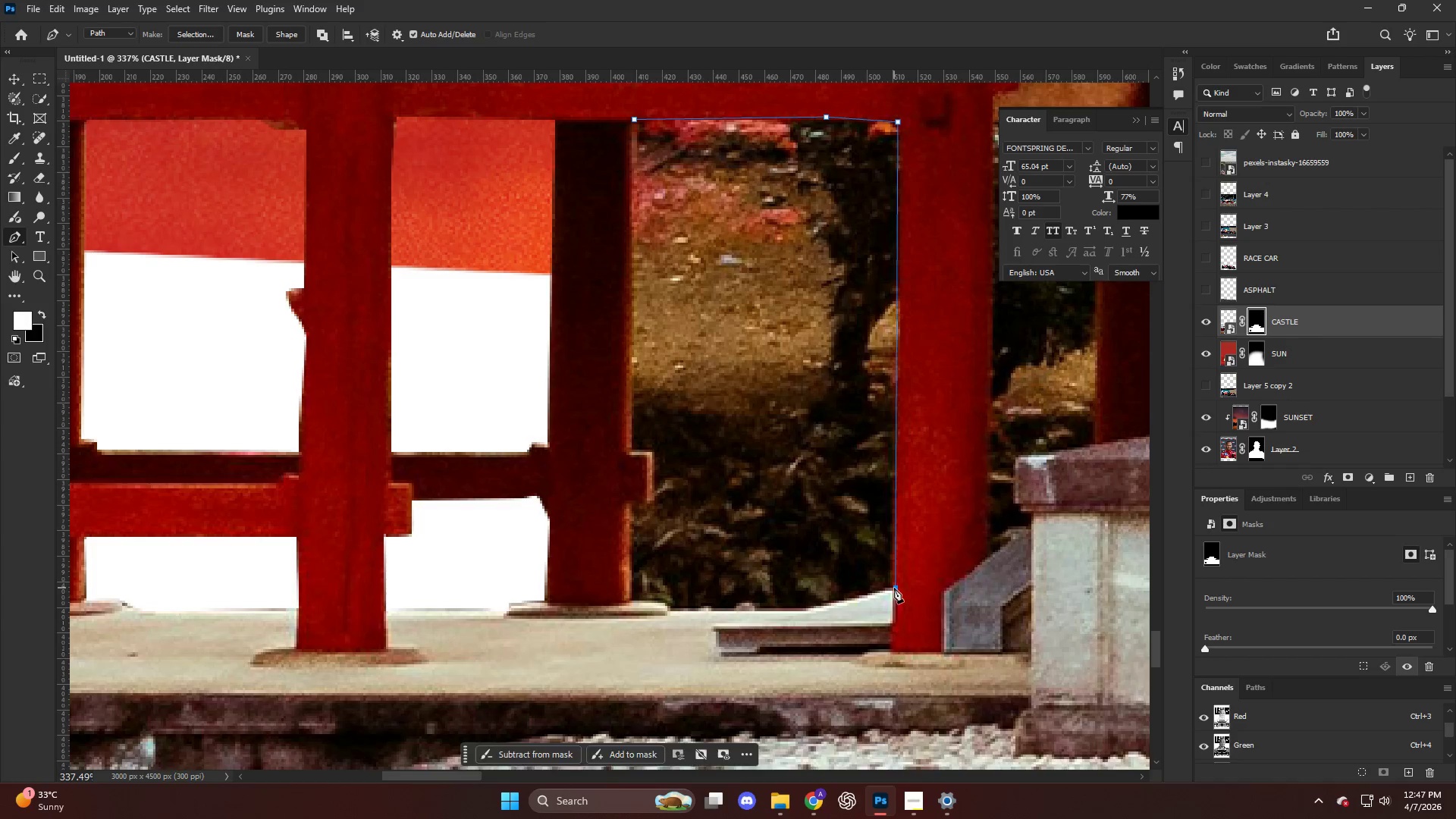 
hold_key(key=AltLeft, duration=0.38)
 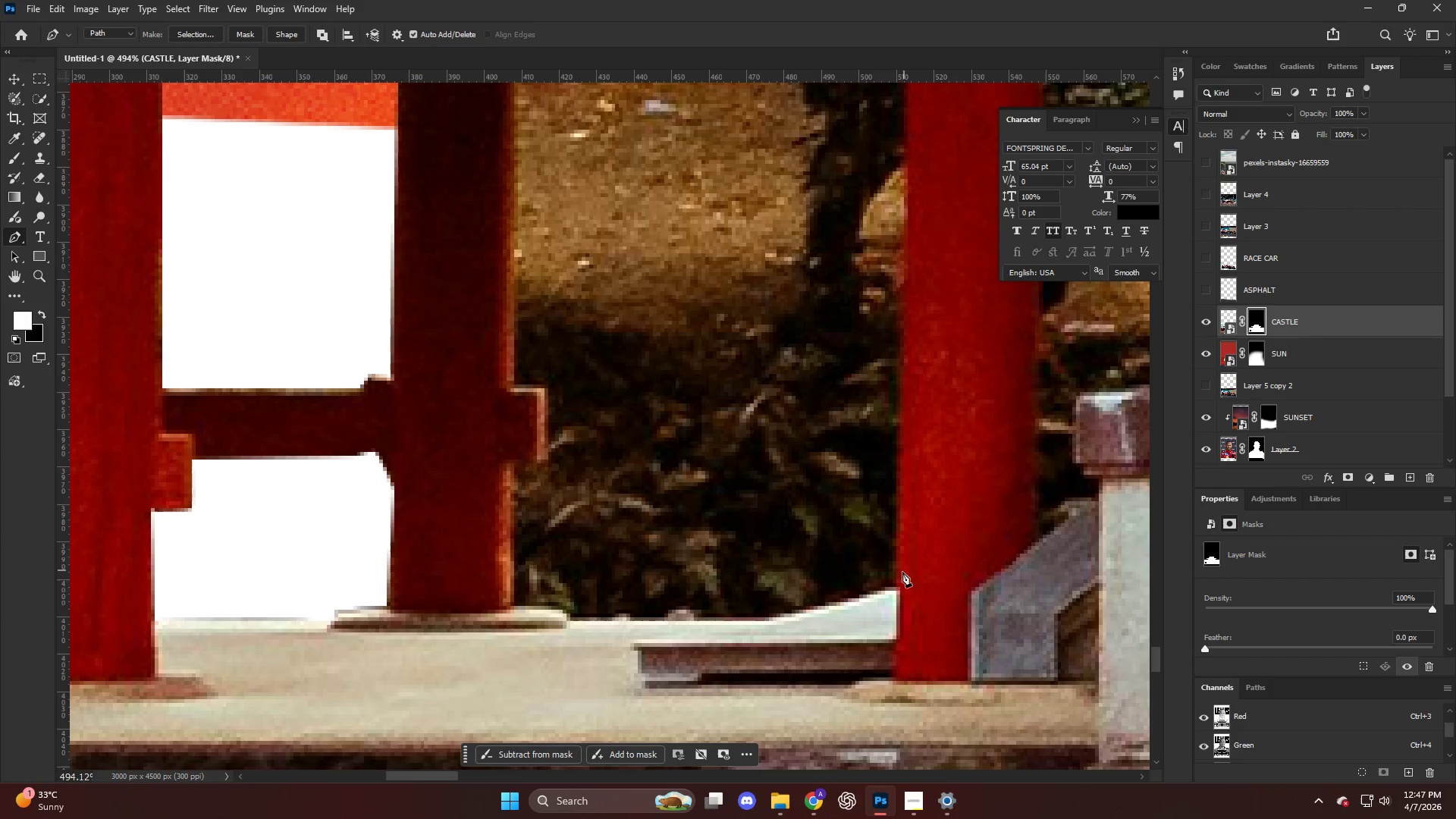 
key(Control+ControlLeft)
 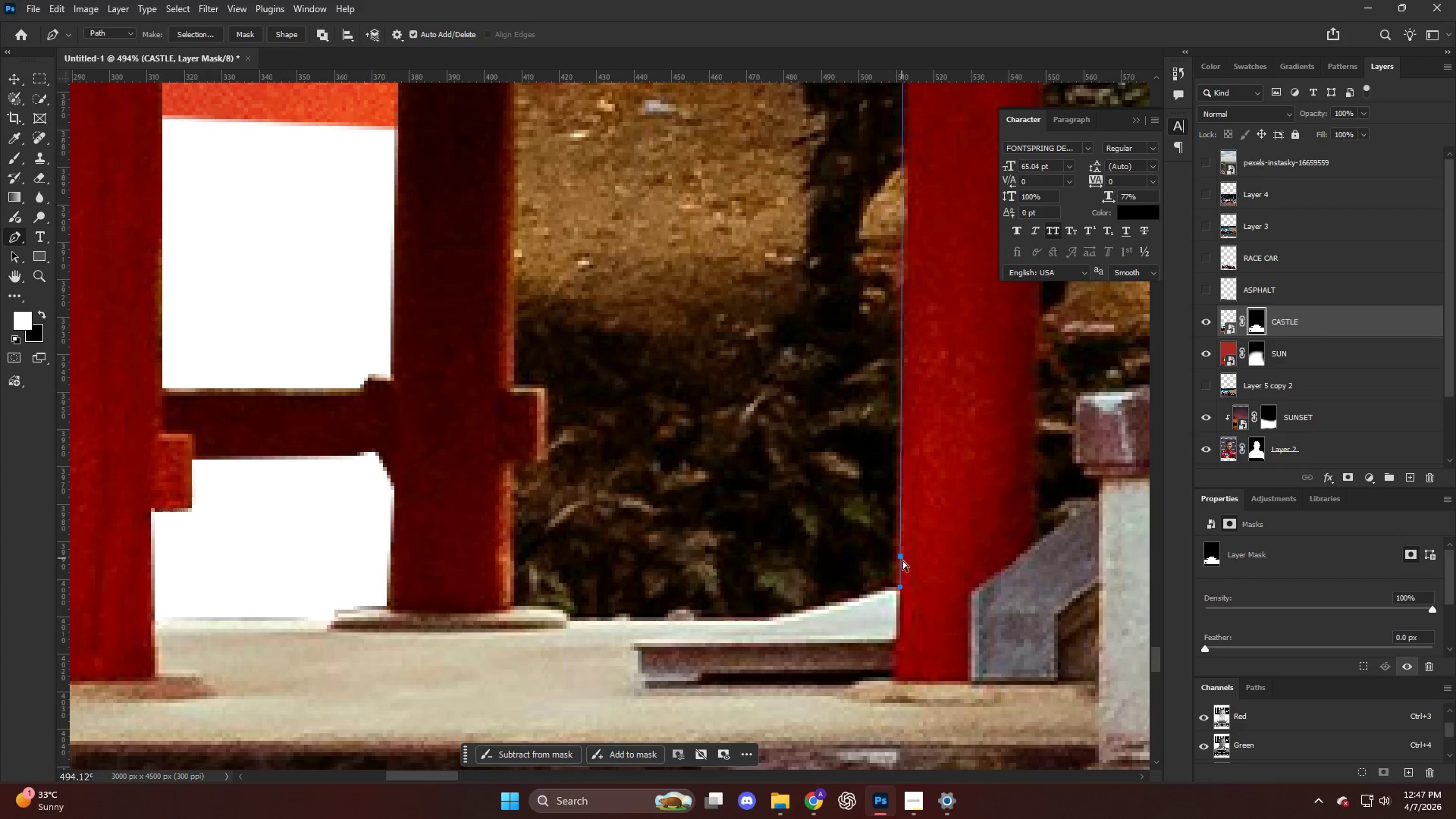 
key(Control+Z)
 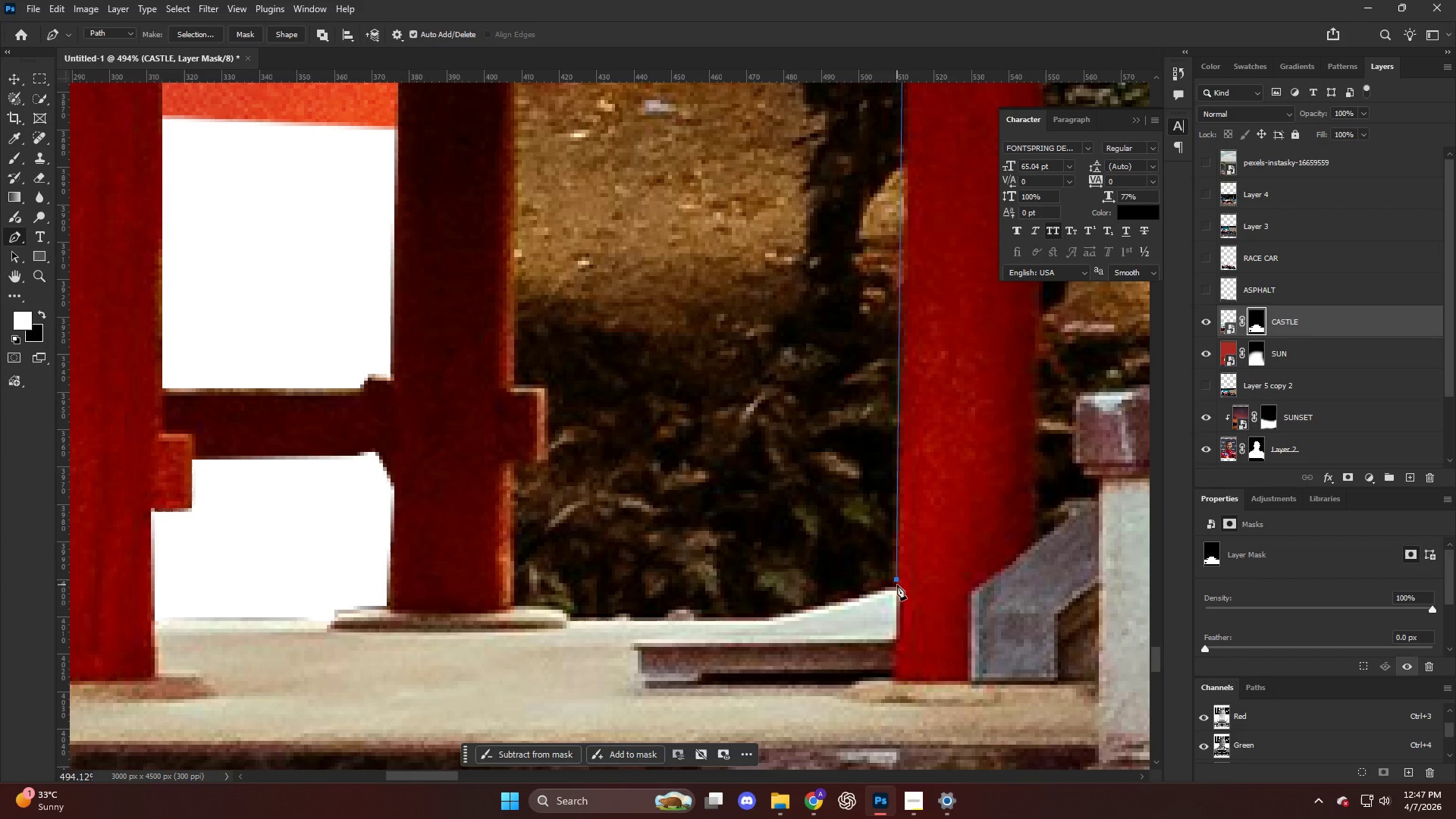 
scroll: coordinate [884, 588], scroll_direction: up, amount: 4.0
 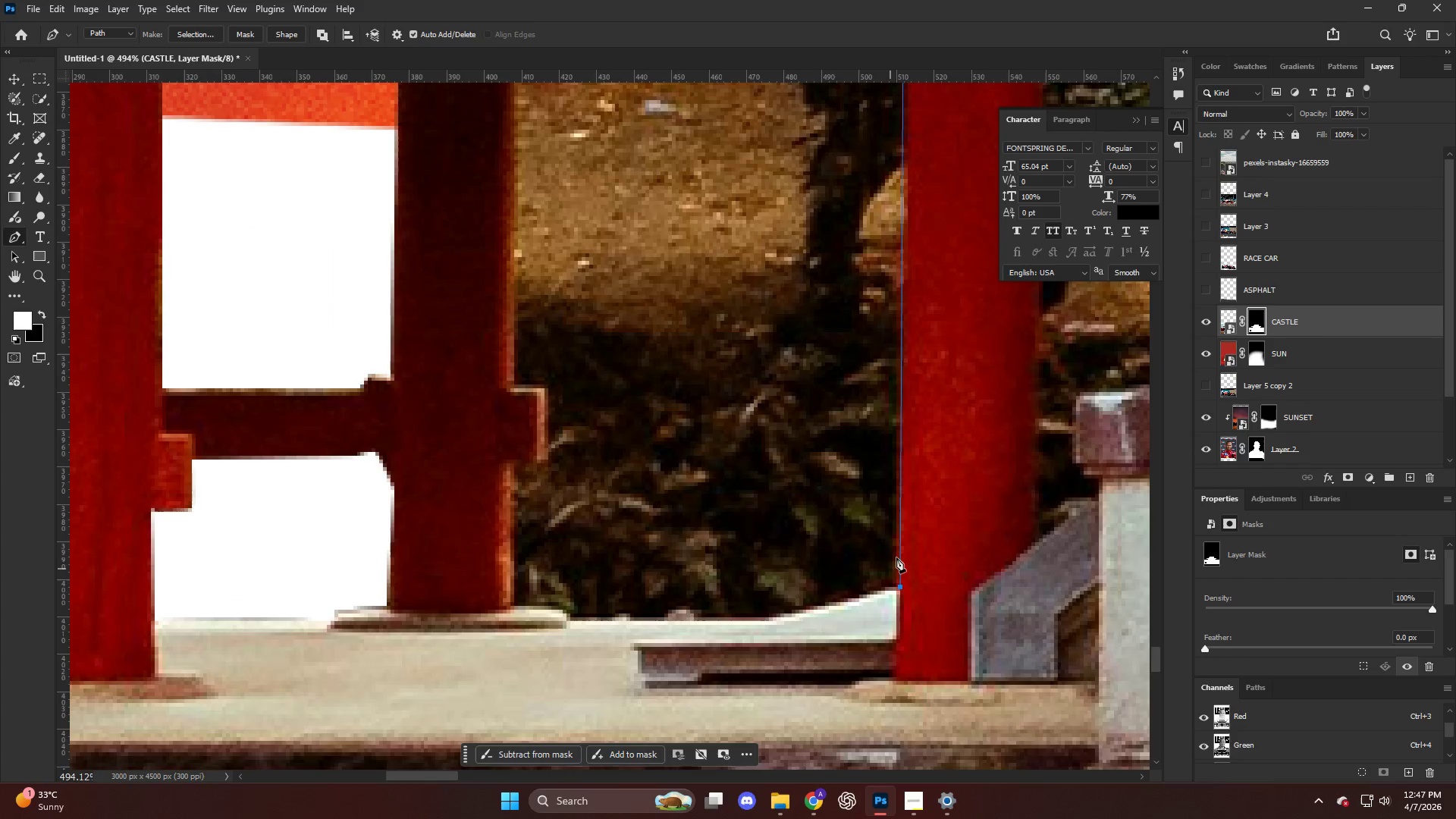 
key(Control+ControlLeft)
 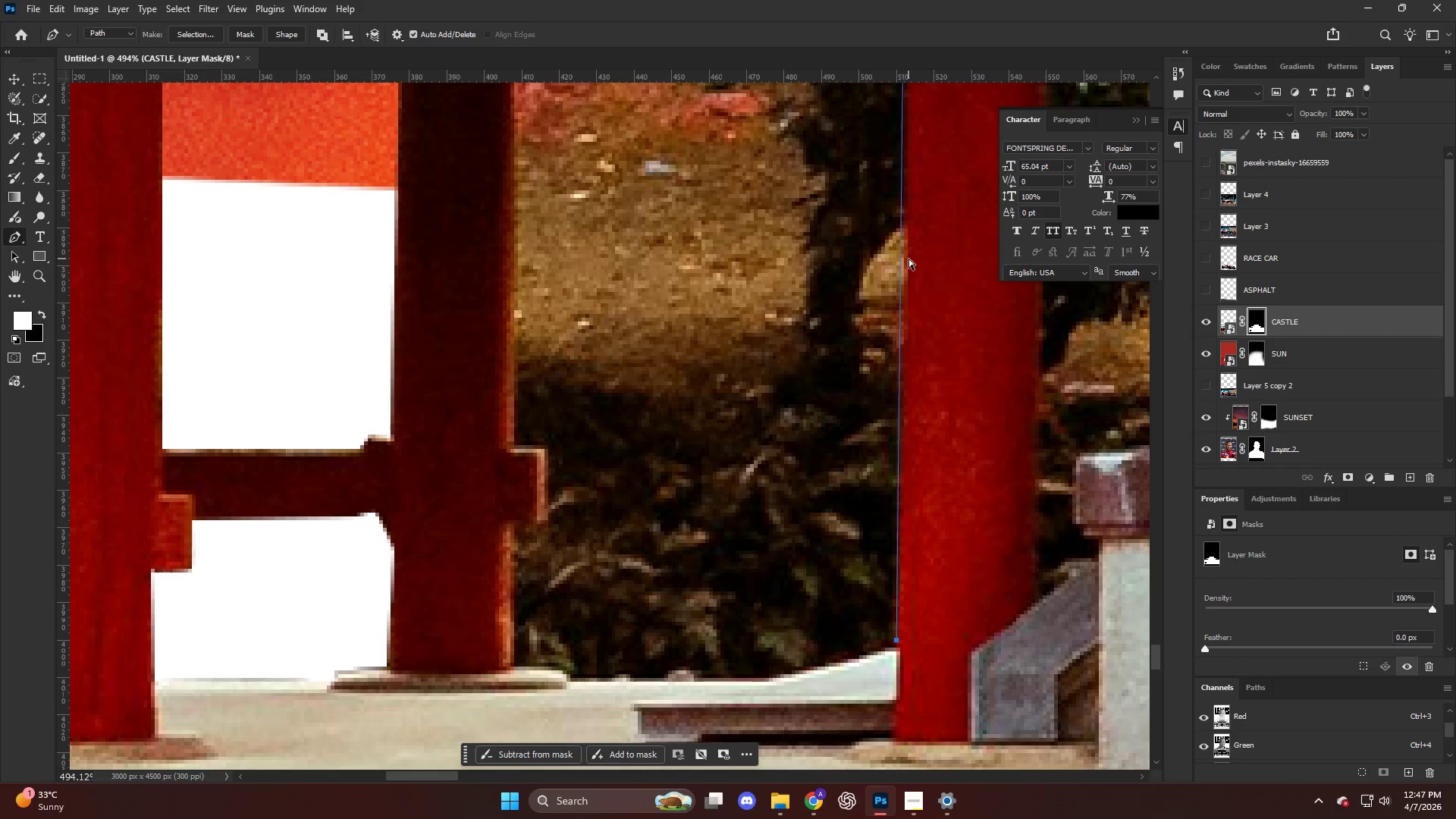 
scroll: coordinate [919, 365], scroll_direction: up, amount: 5.0
 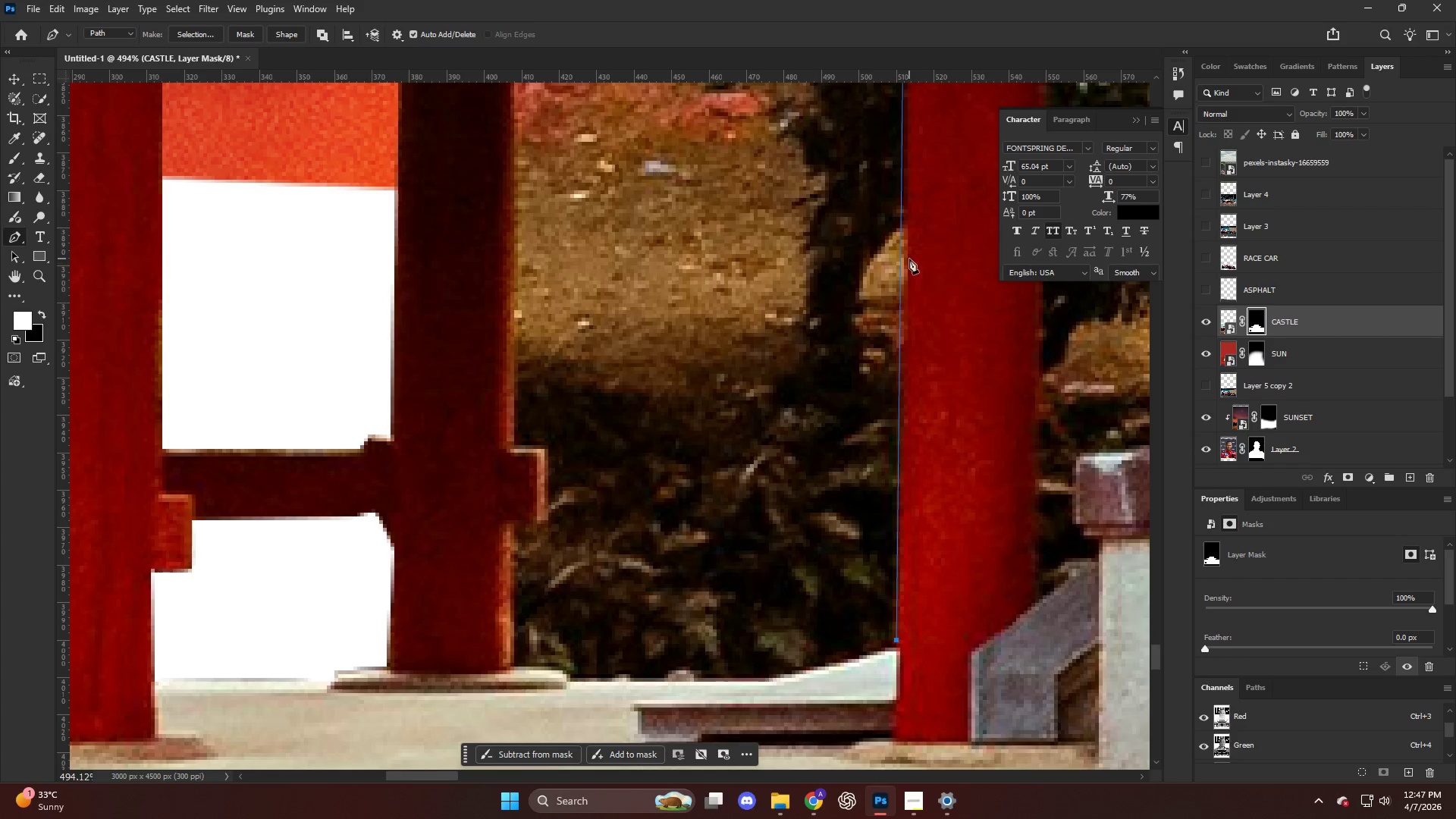 
key(Control+Z)
 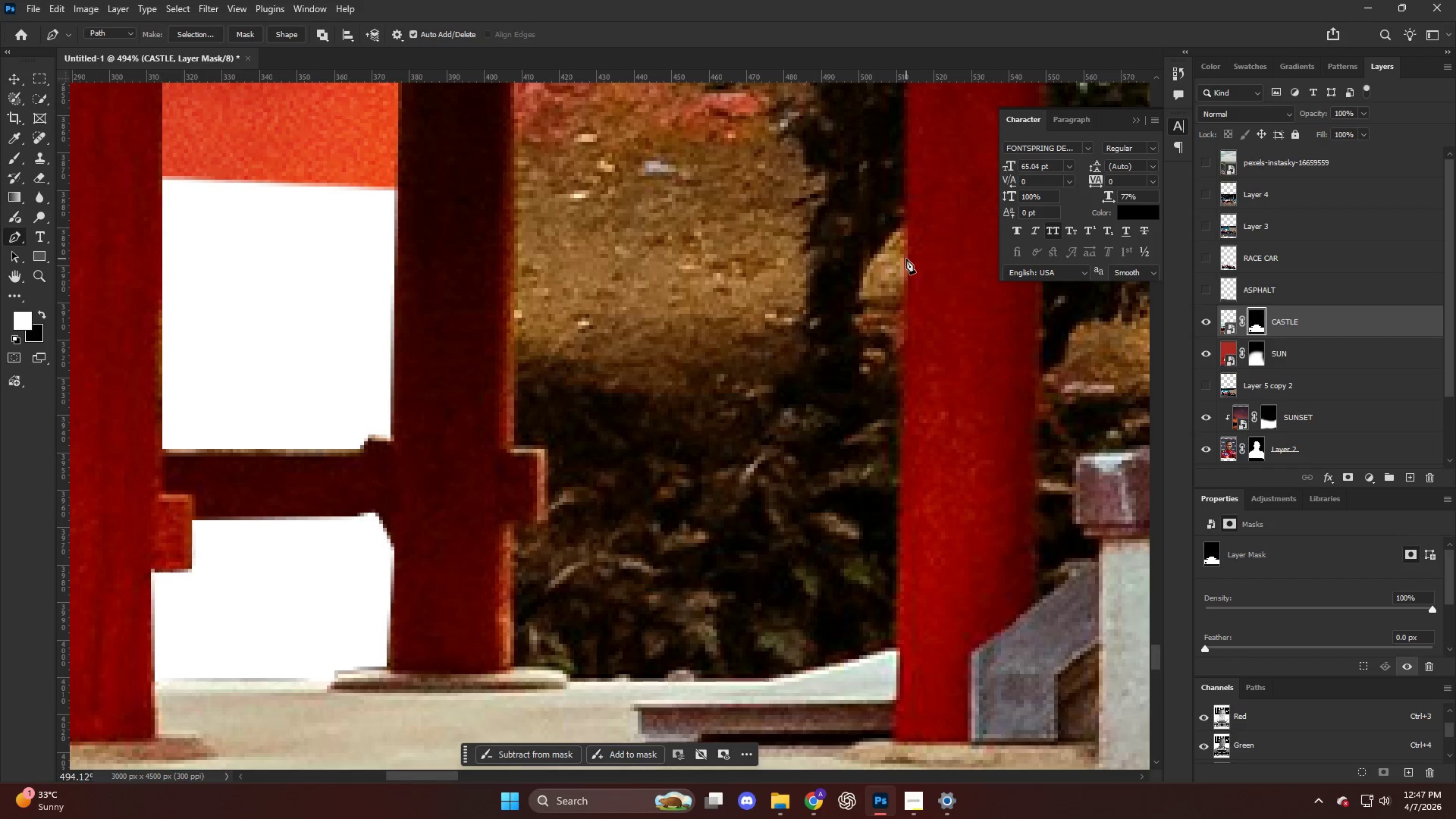 
left_click_drag(start_coordinate=[906, 259], to_coordinate=[907, 287])
 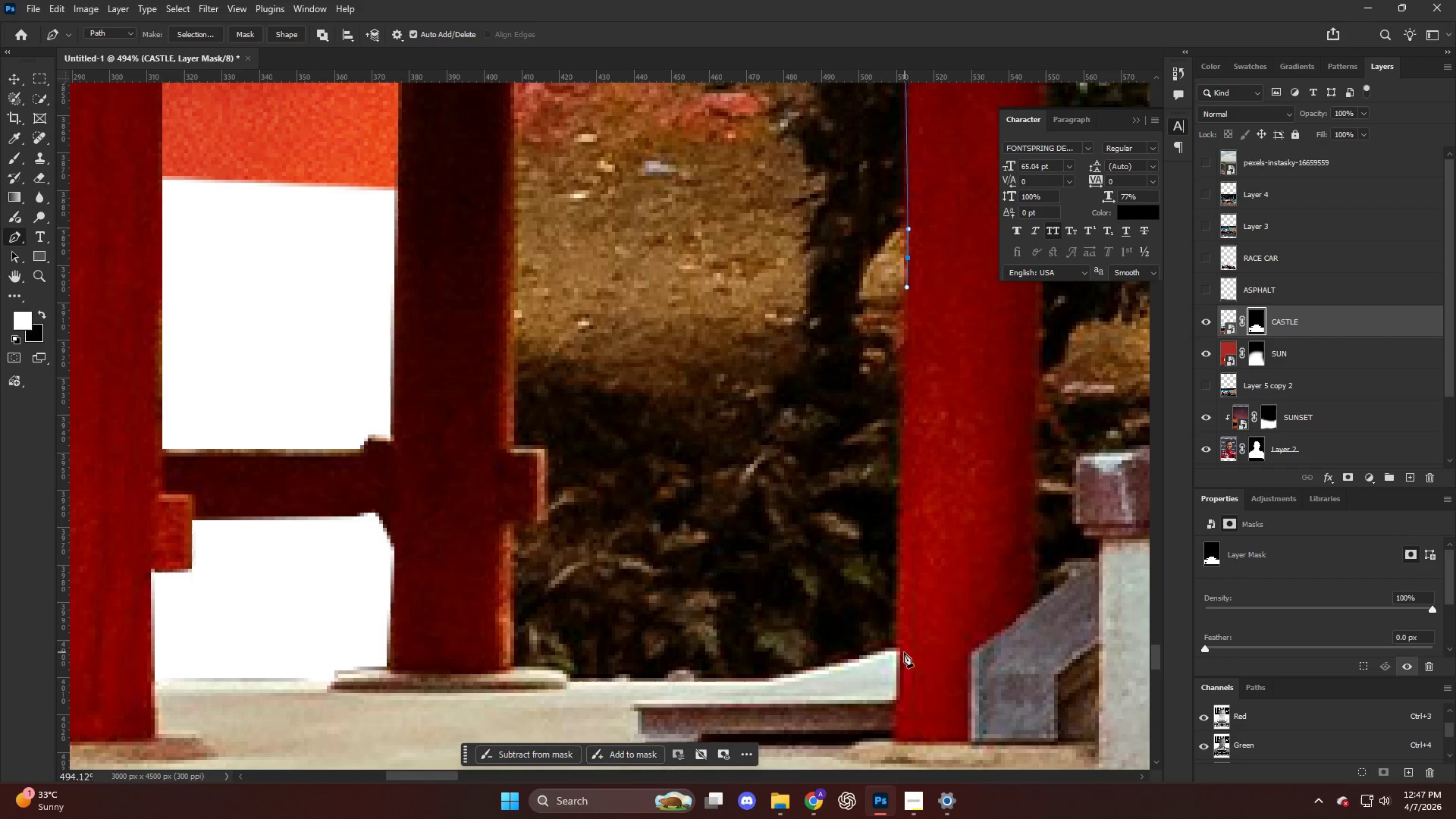 
left_click([893, 649])
 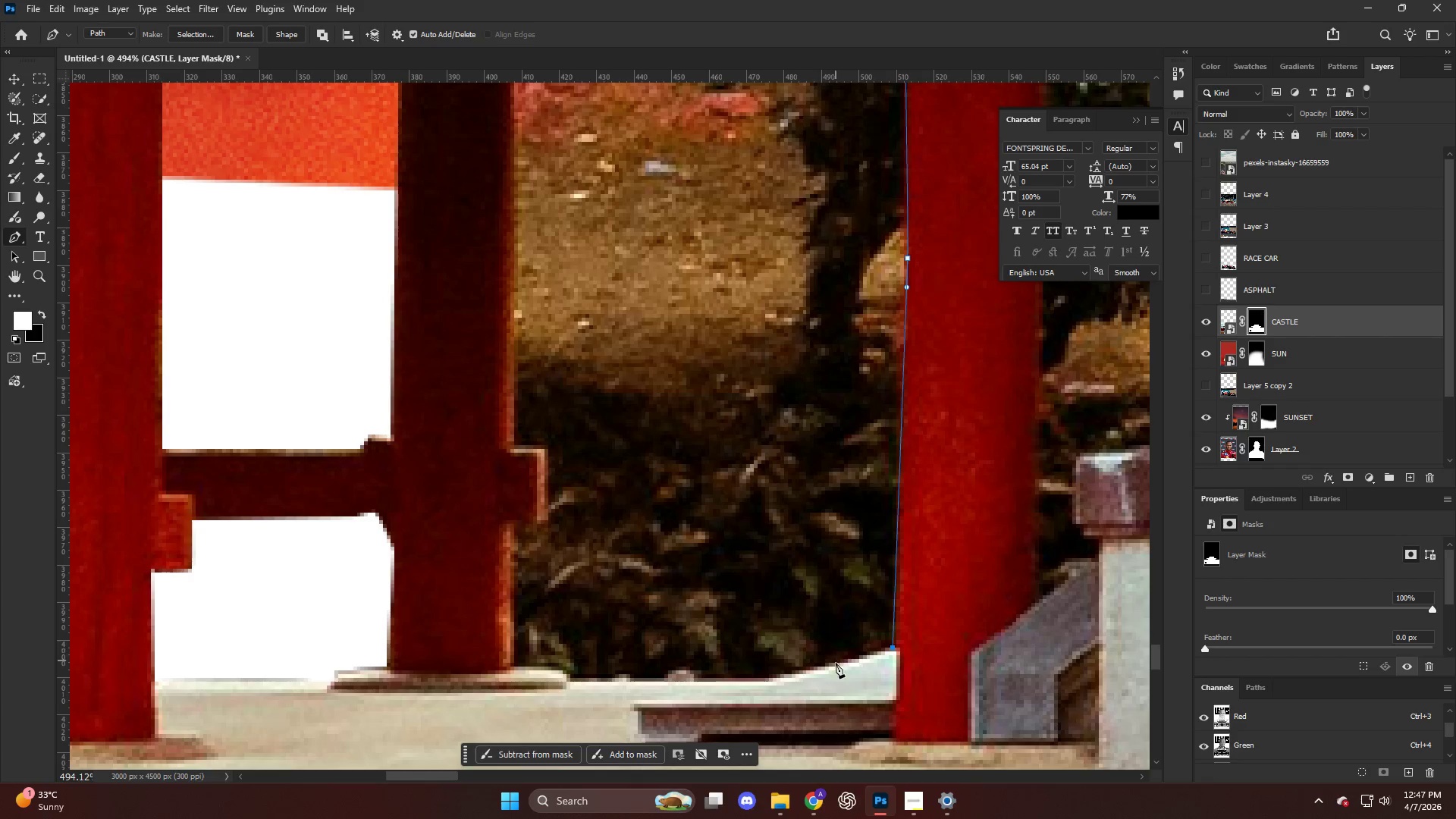 
left_click_drag(start_coordinate=[829, 667], to_coordinate=[777, 678])
 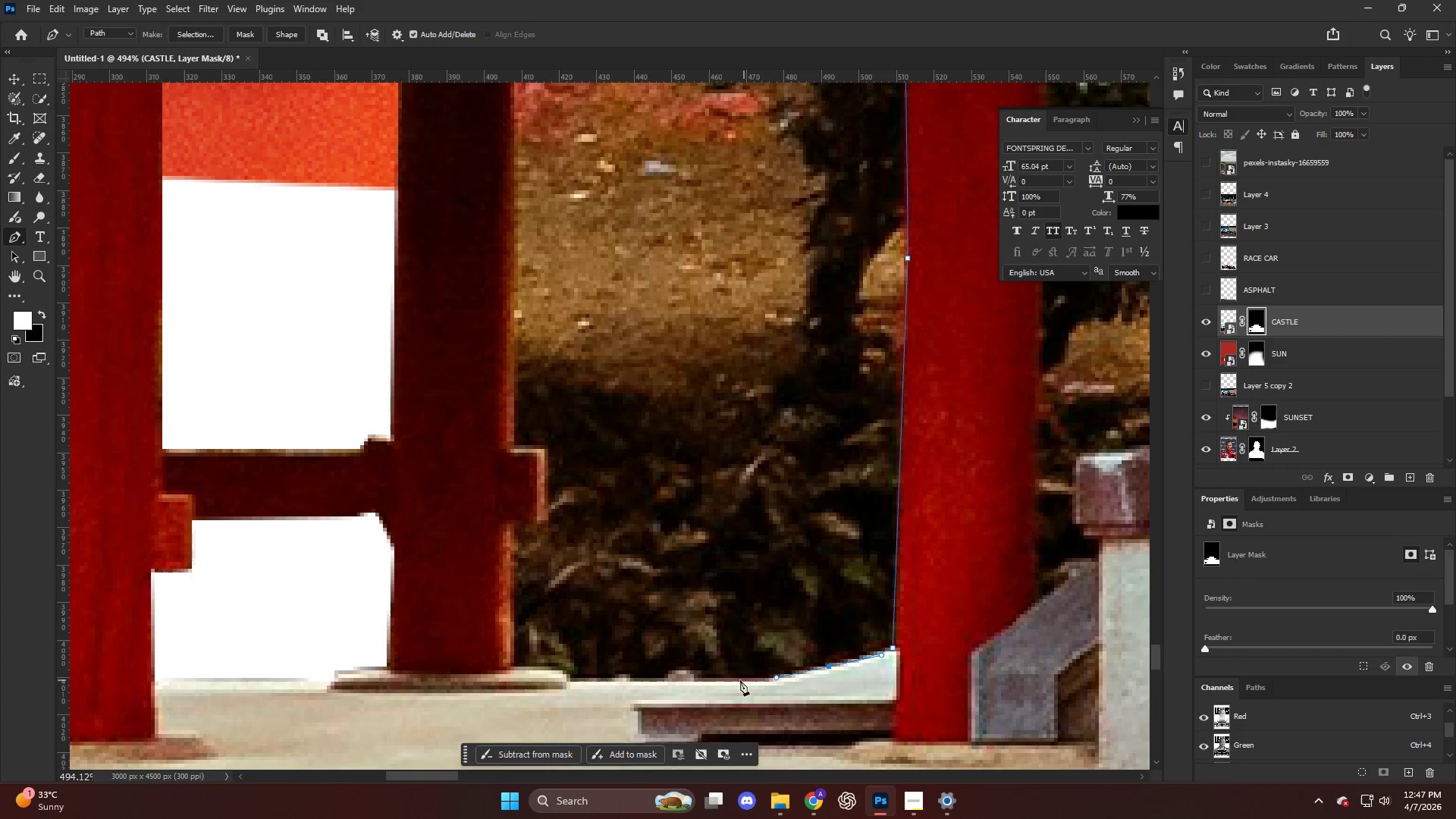 
left_click_drag(start_coordinate=[736, 679], to_coordinate=[714, 679])
 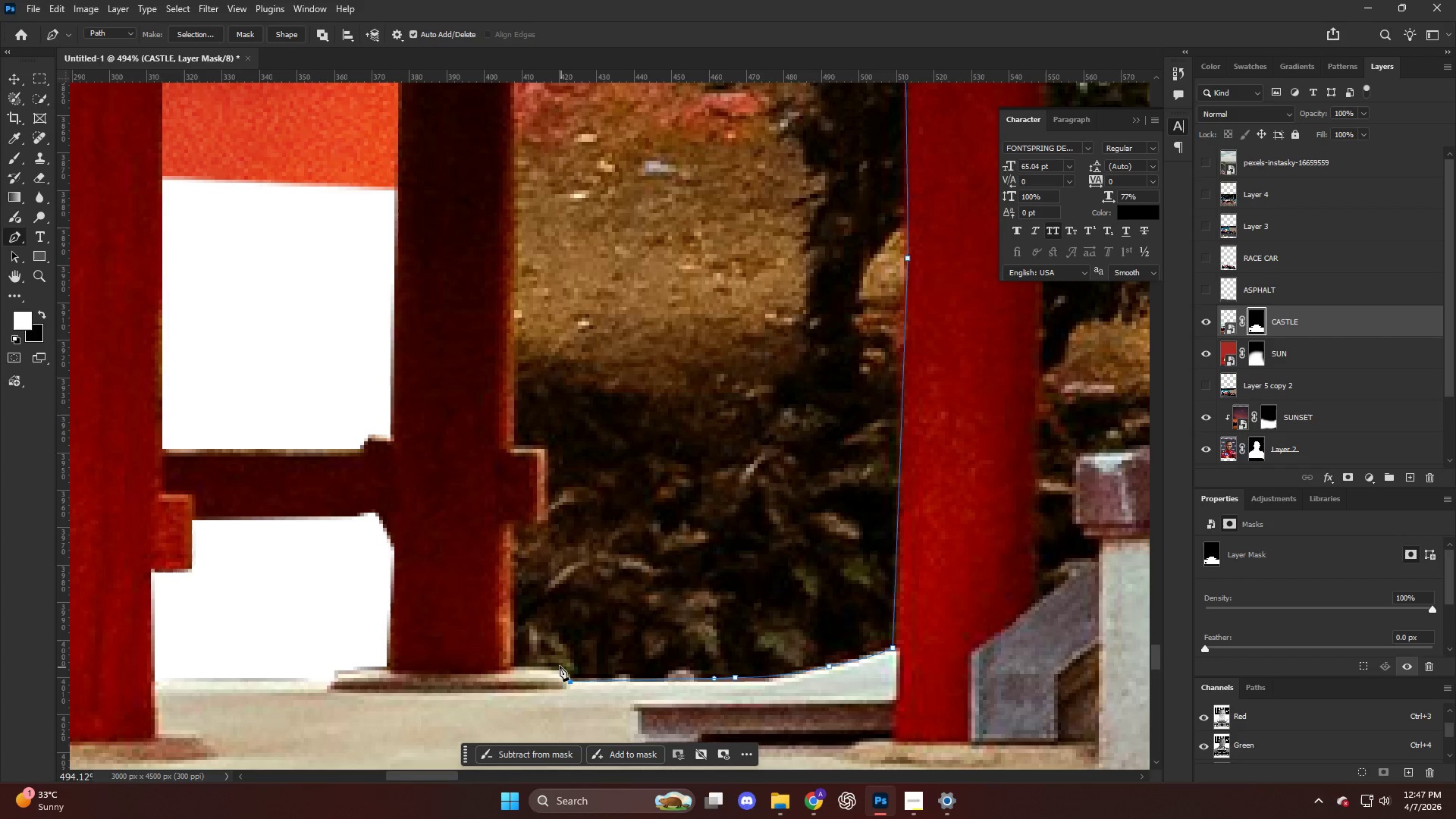 
left_click_drag(start_coordinate=[550, 666], to_coordinate=[527, 666])
 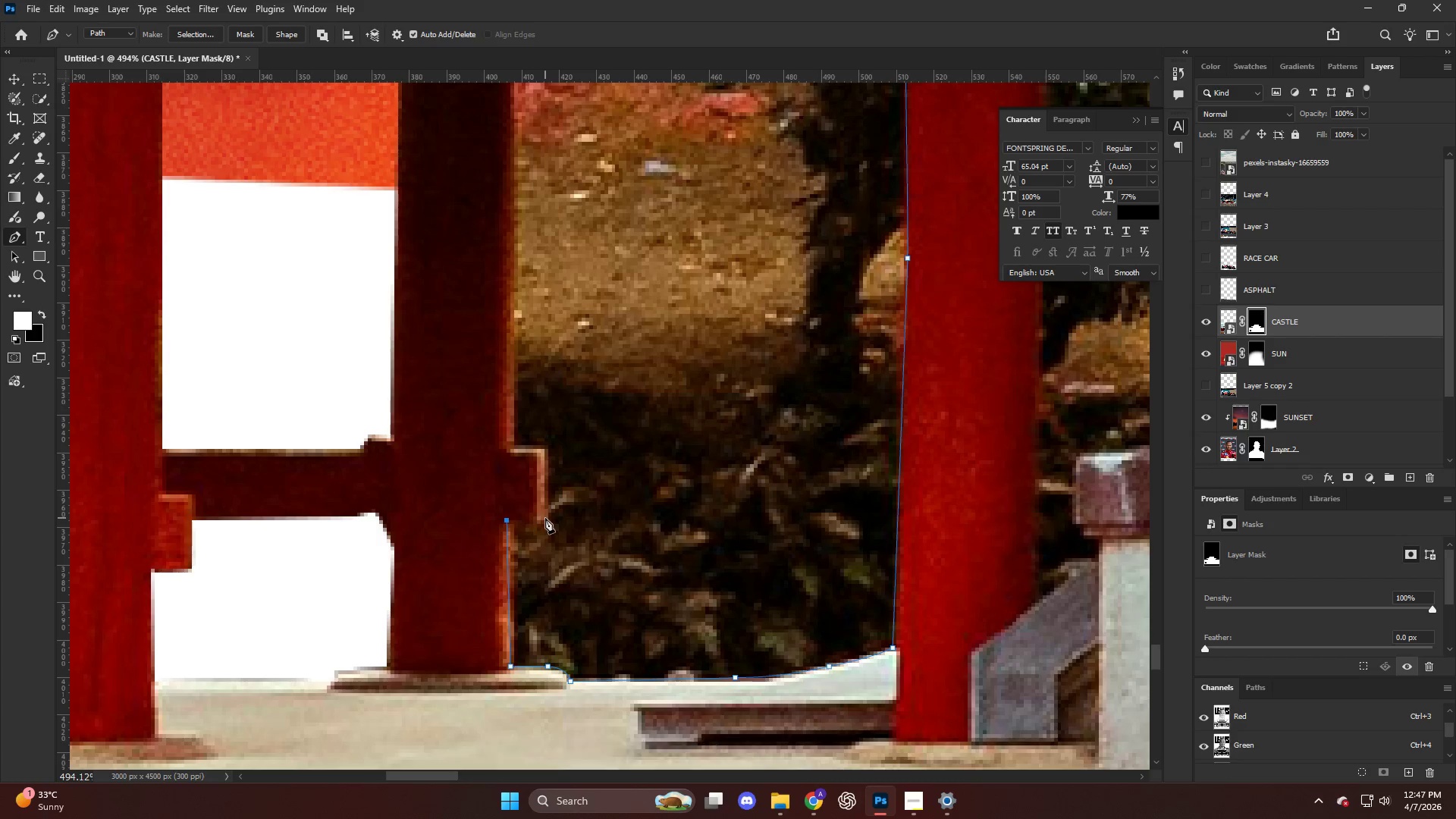 
left_click([541, 447])
 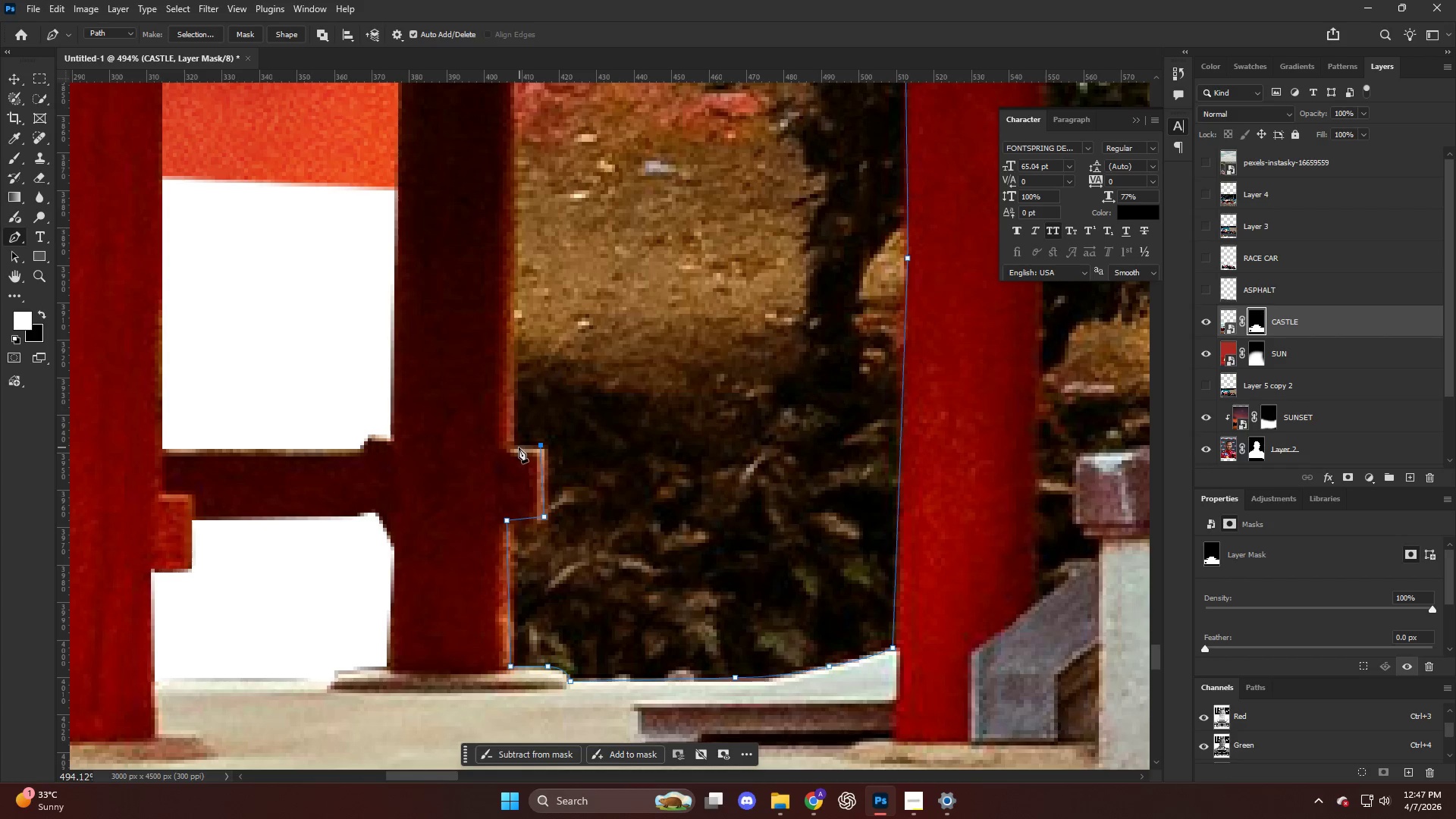 
left_click([515, 447])
 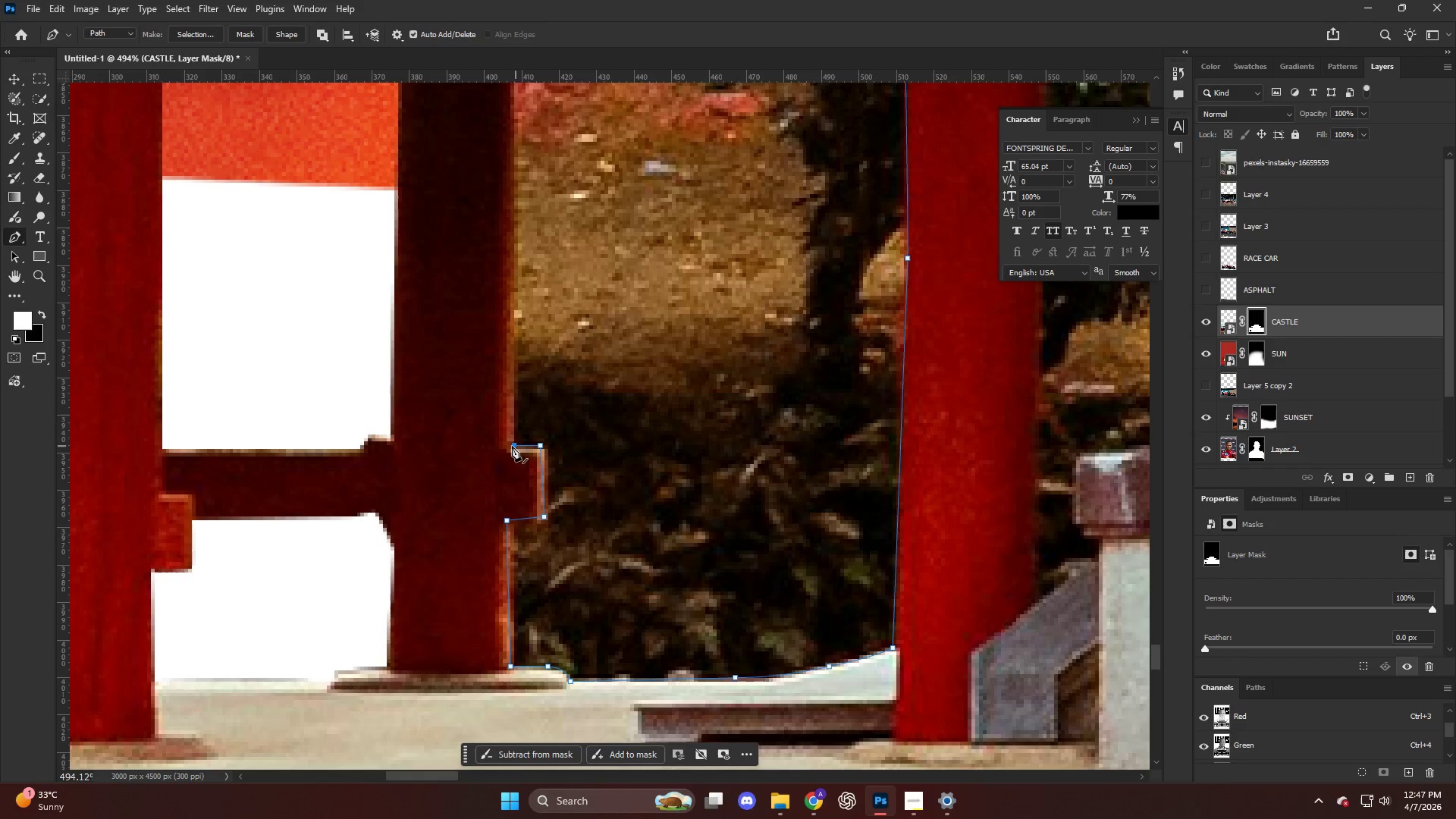 
key(Alt+AltLeft)
 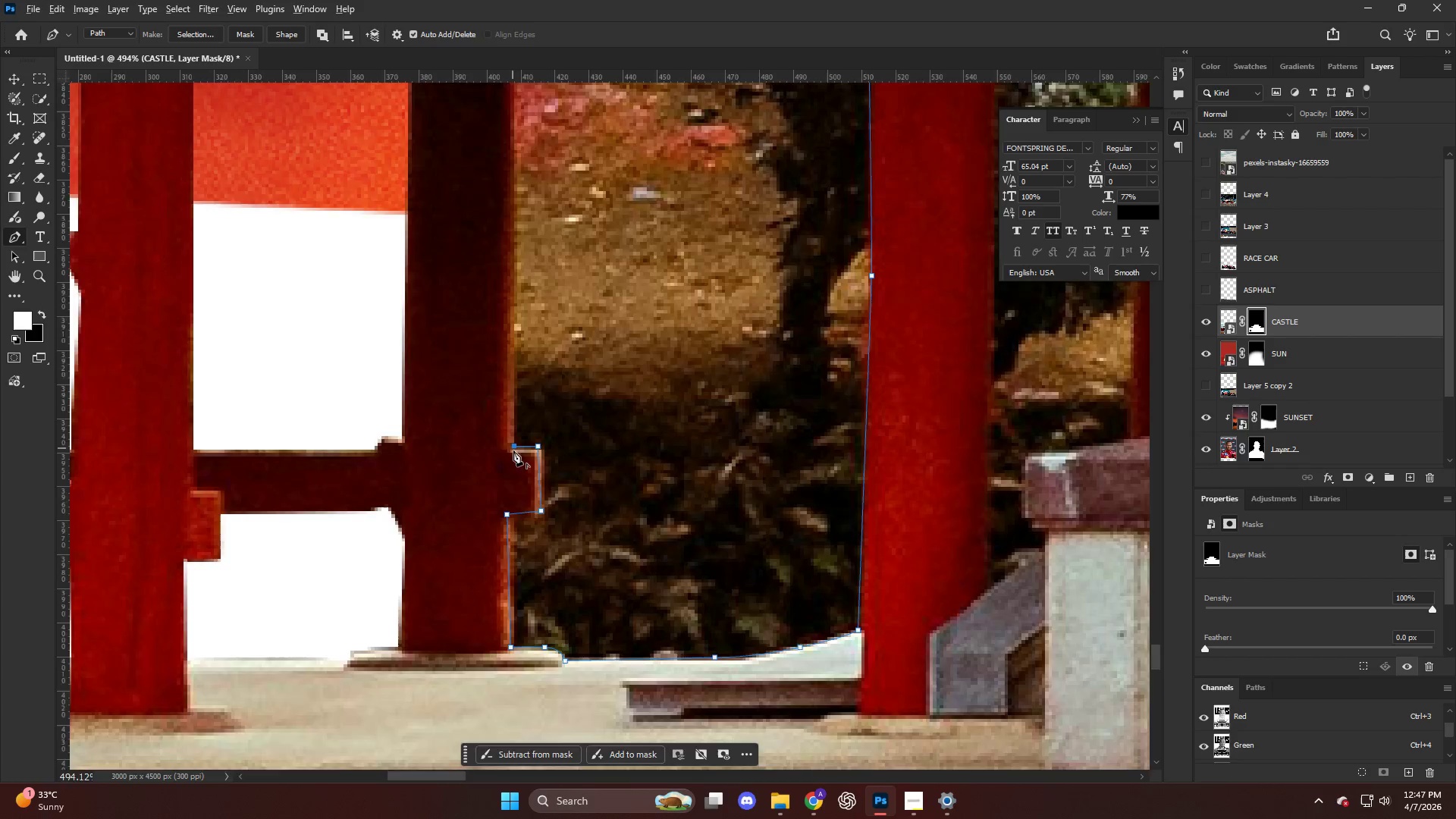 
key(Alt+AltLeft)
 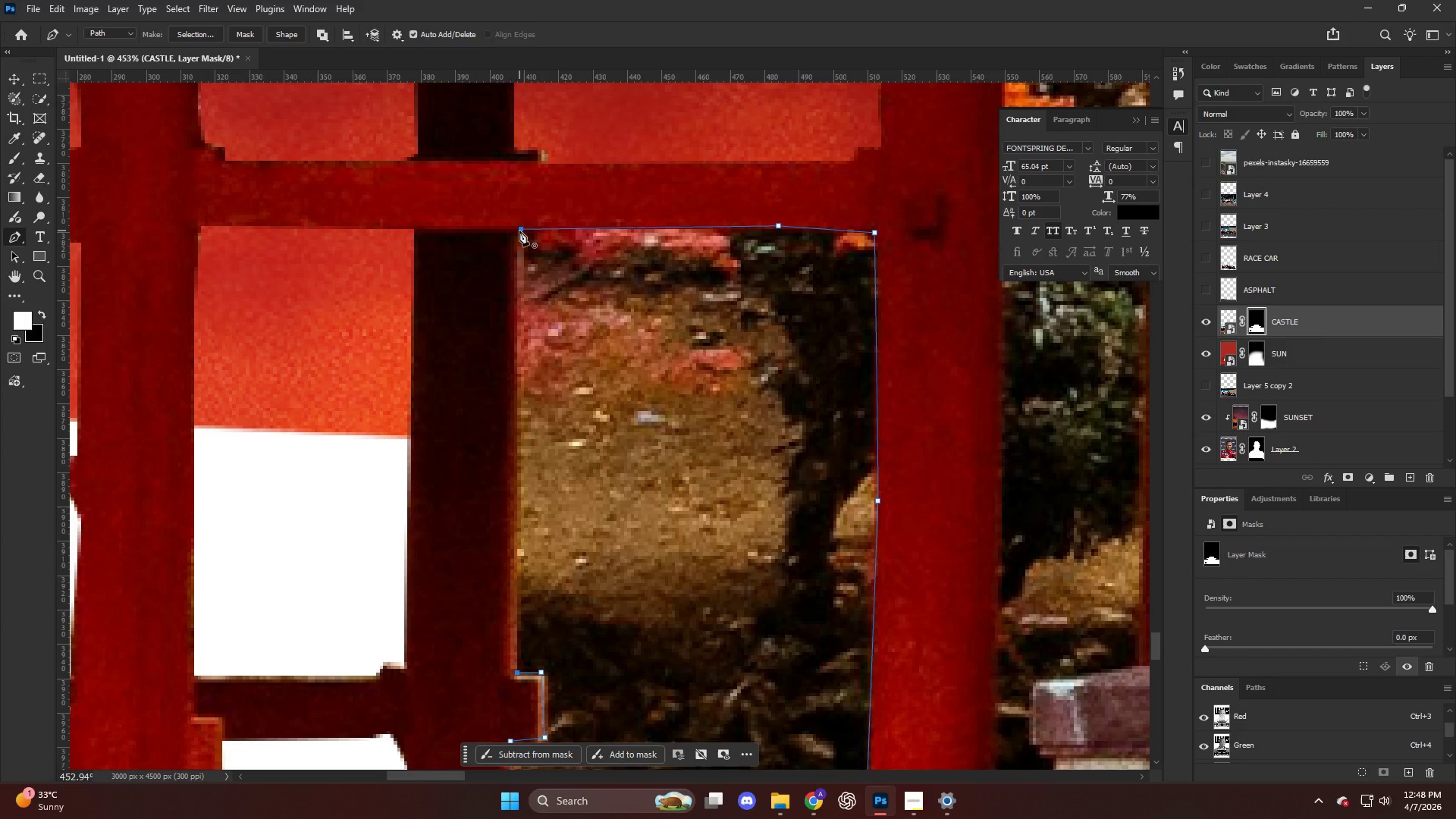 
scroll: coordinate [504, 303], scroll_direction: up, amount: 10.0
 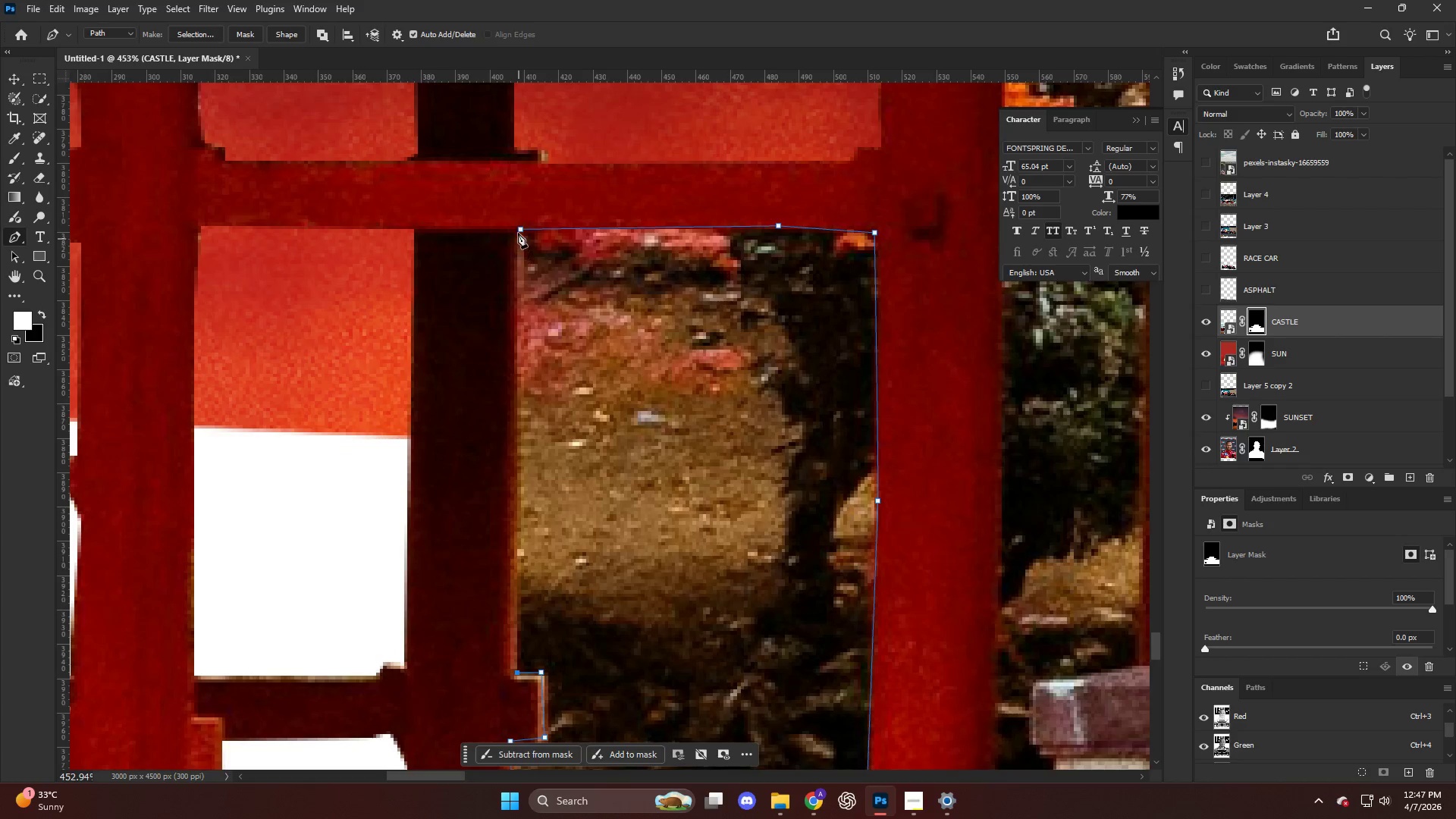 
wait(43.06)
 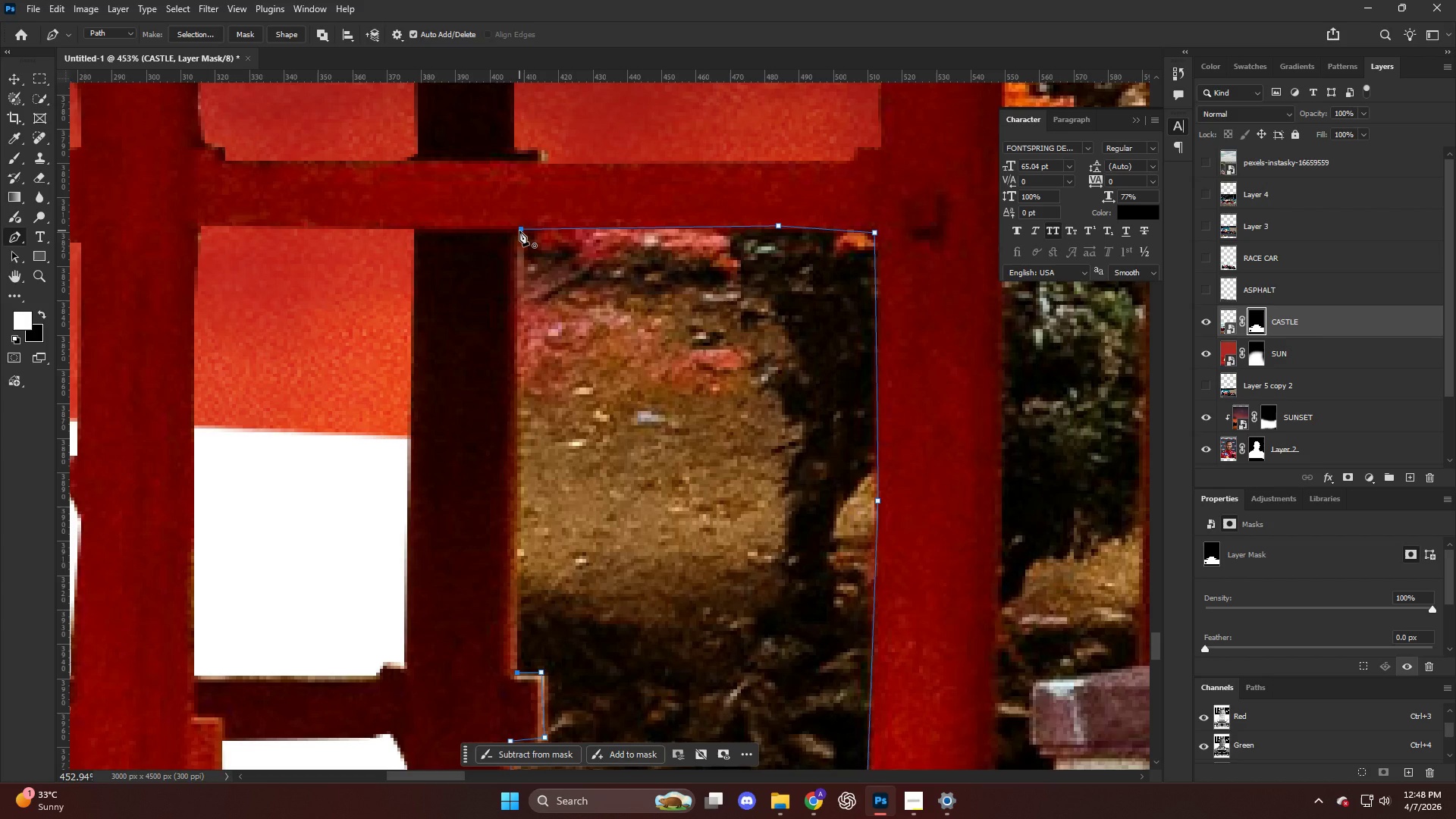 
scroll: coordinate [682, 381], scroll_direction: down, amount: 13.0
 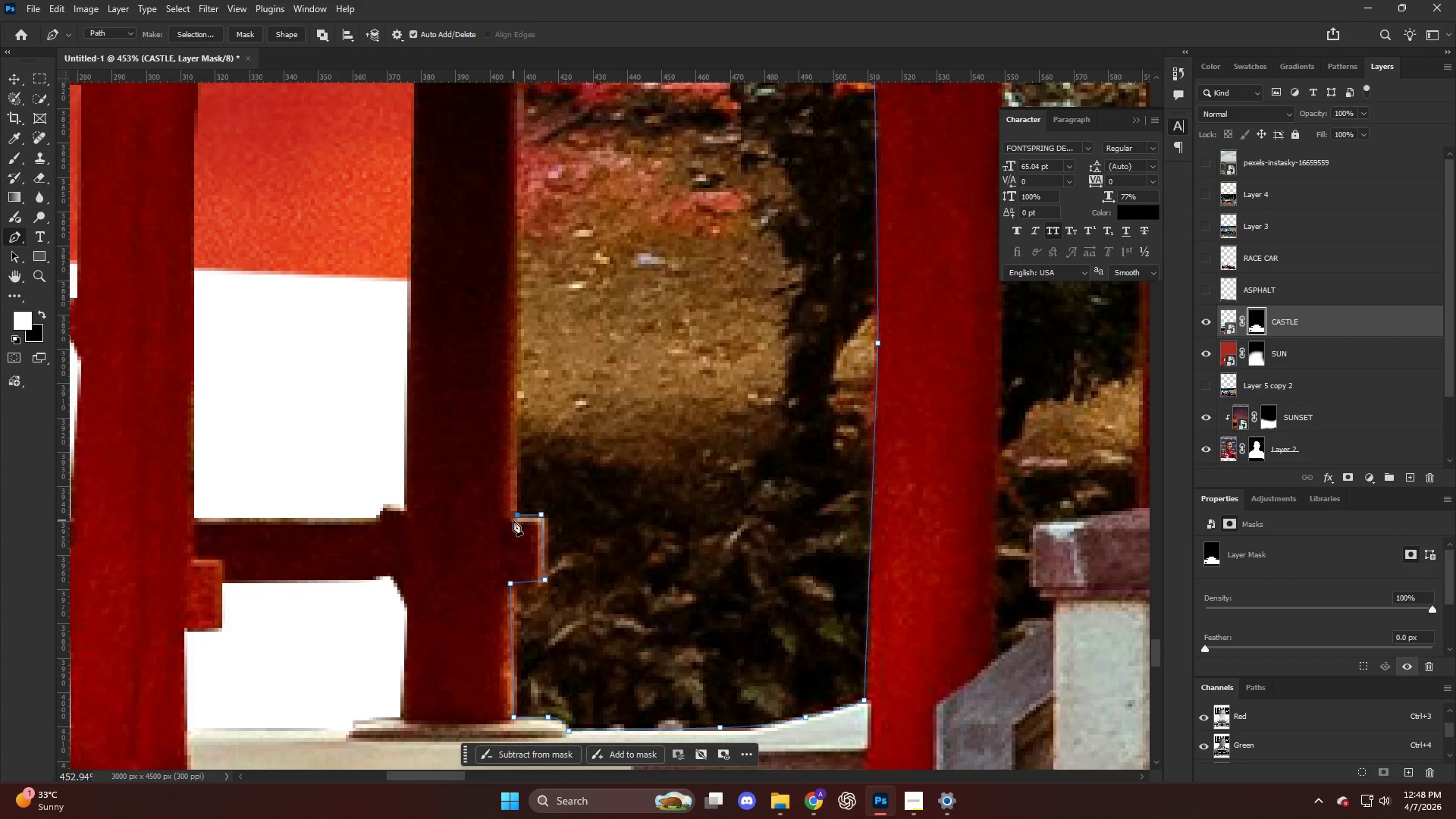 
left_click([517, 515])
 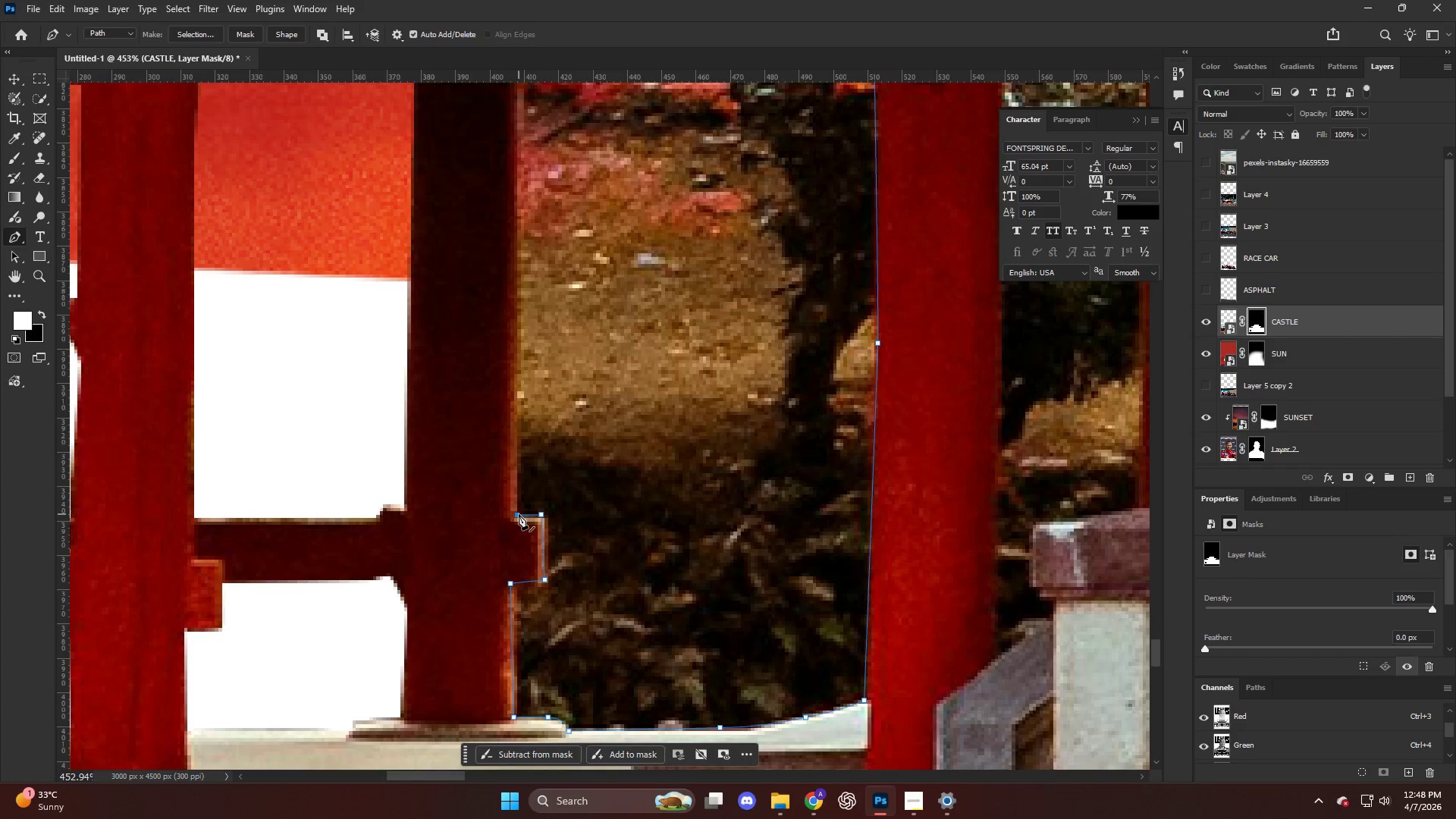 
left_click([519, 514])
 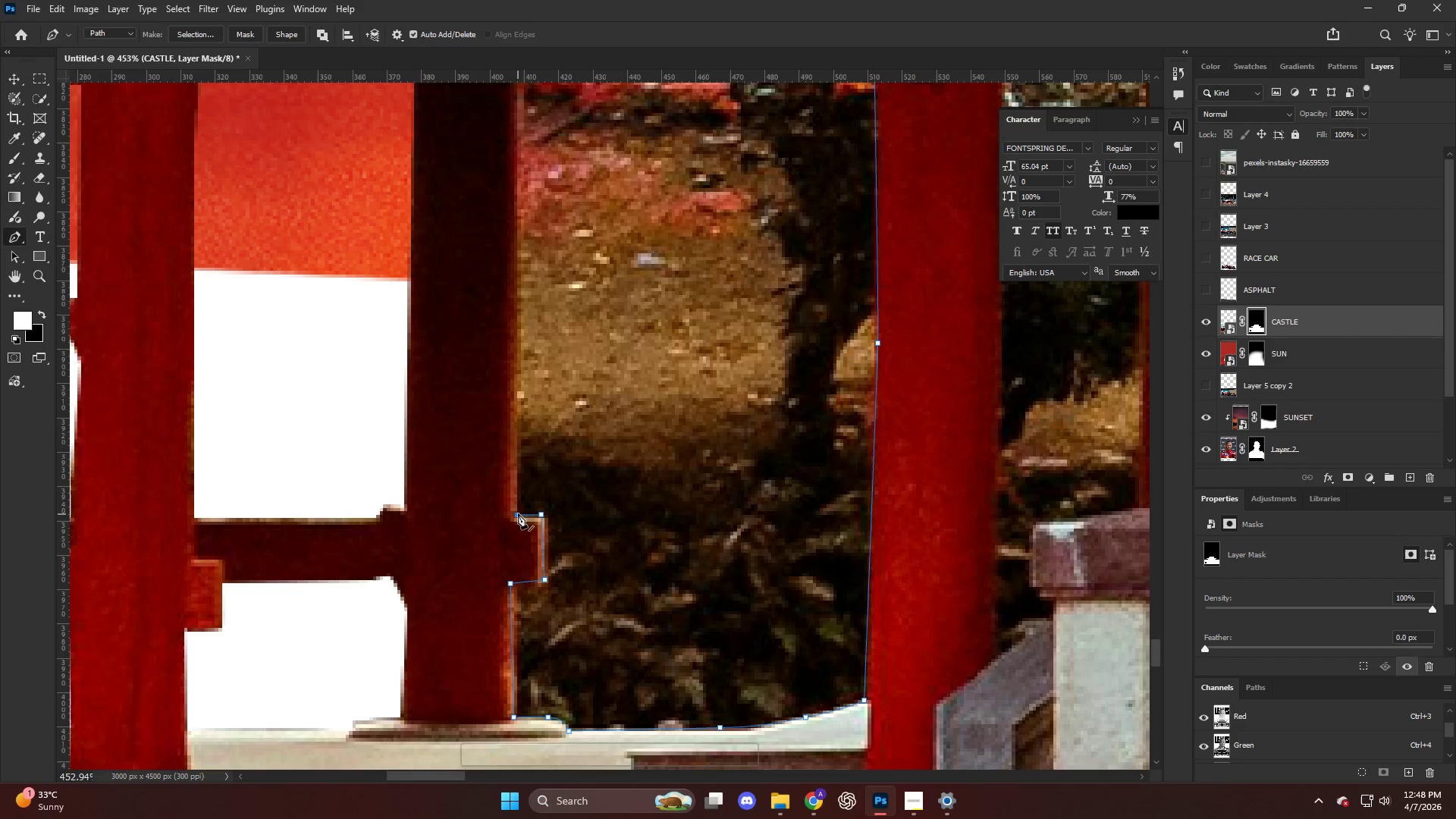 
key(Alt+AltLeft)
 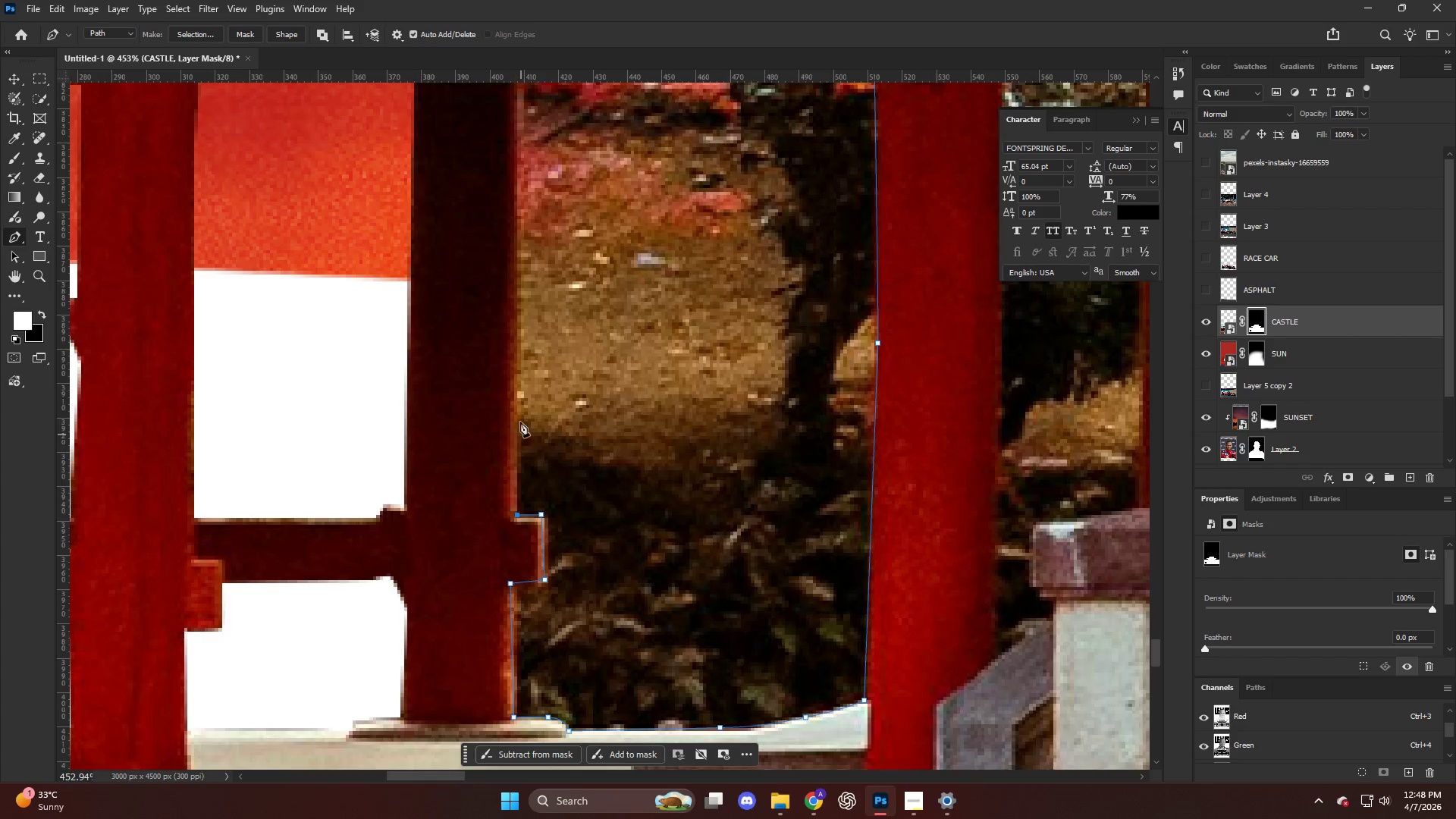 
key(Alt+AltLeft)
 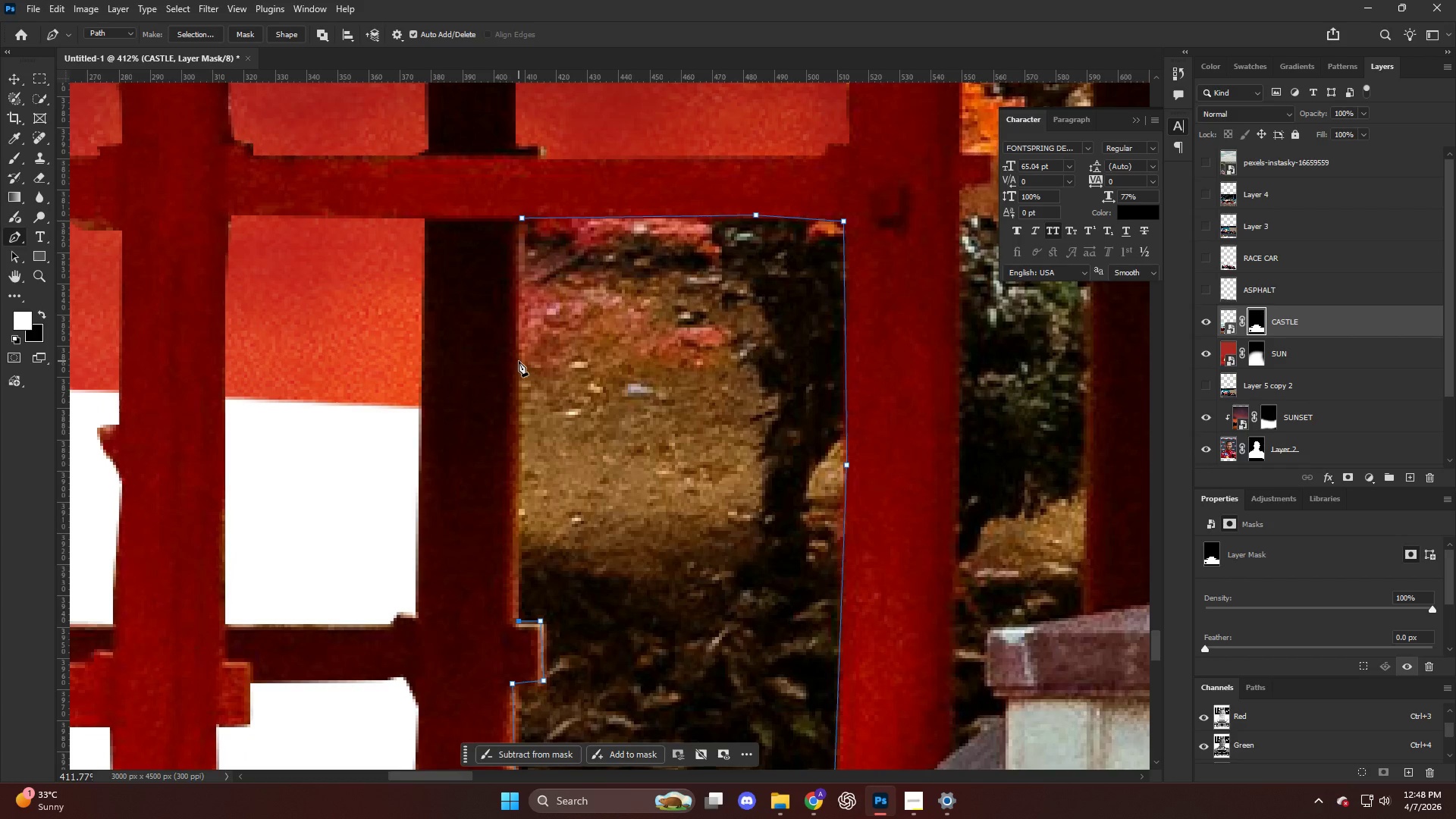 
left_click([519, 361])
 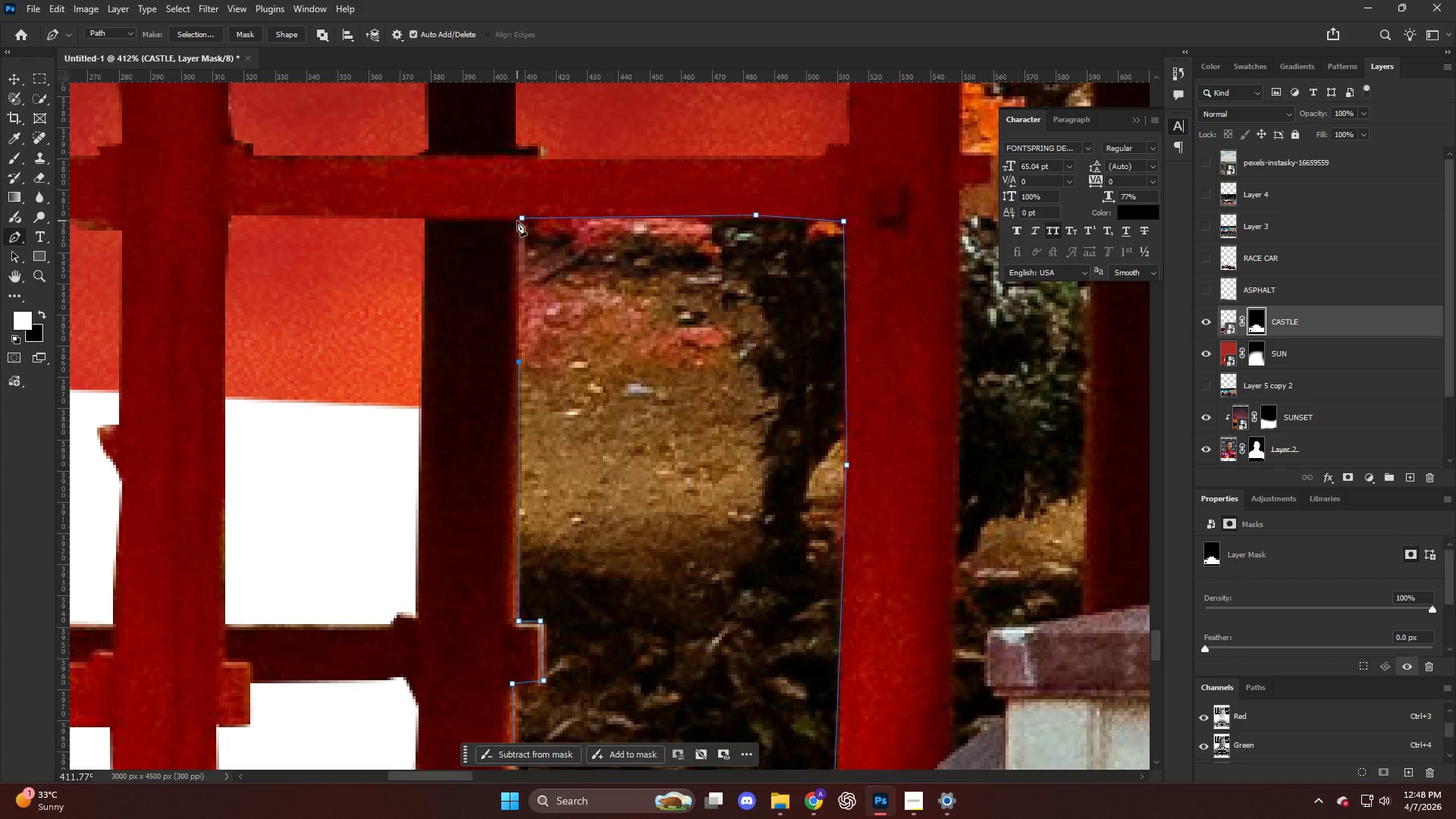 
scroll: coordinate [517, 360], scroll_direction: up, amount: 4.0
 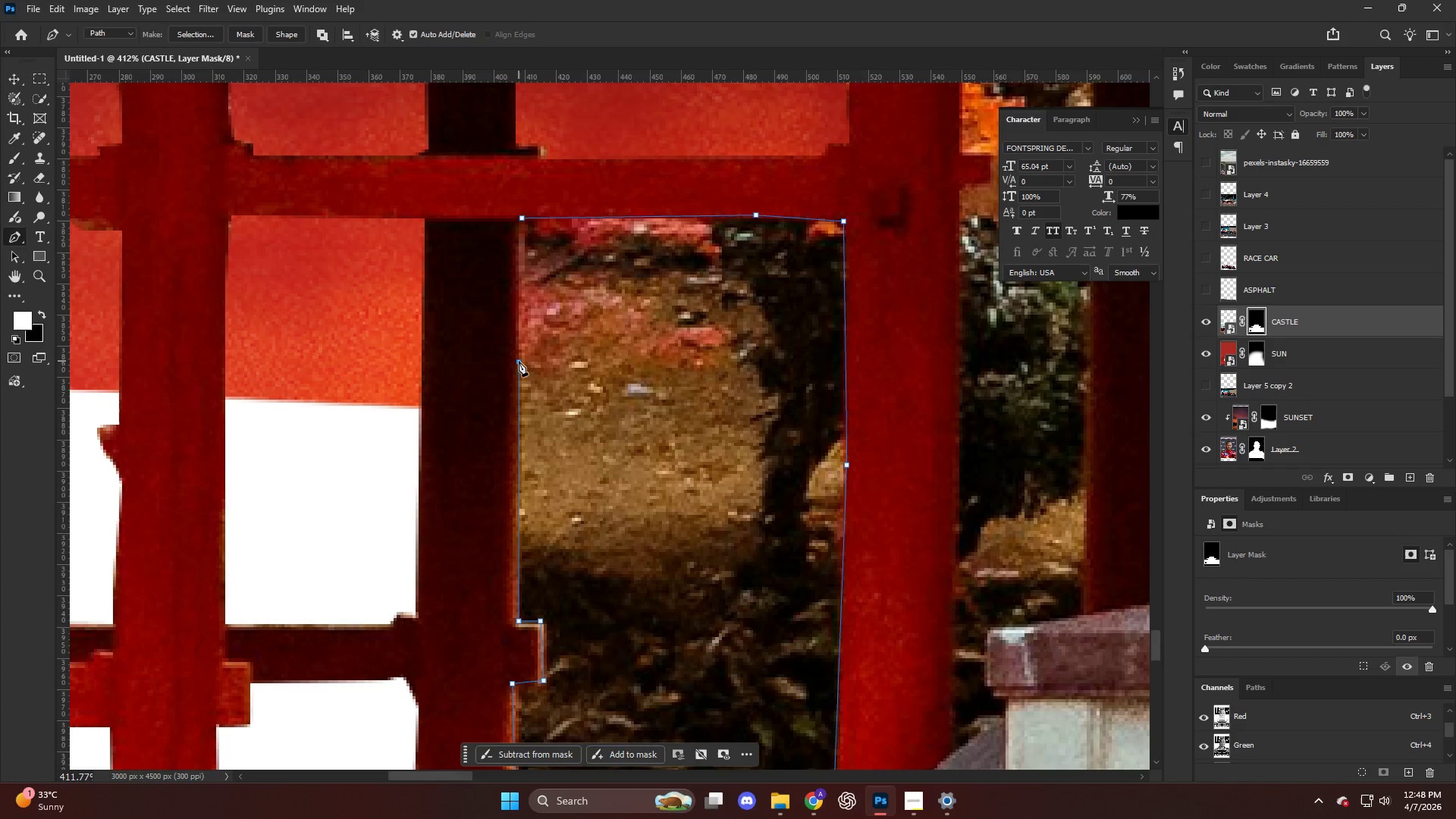 
left_click([521, 218])
 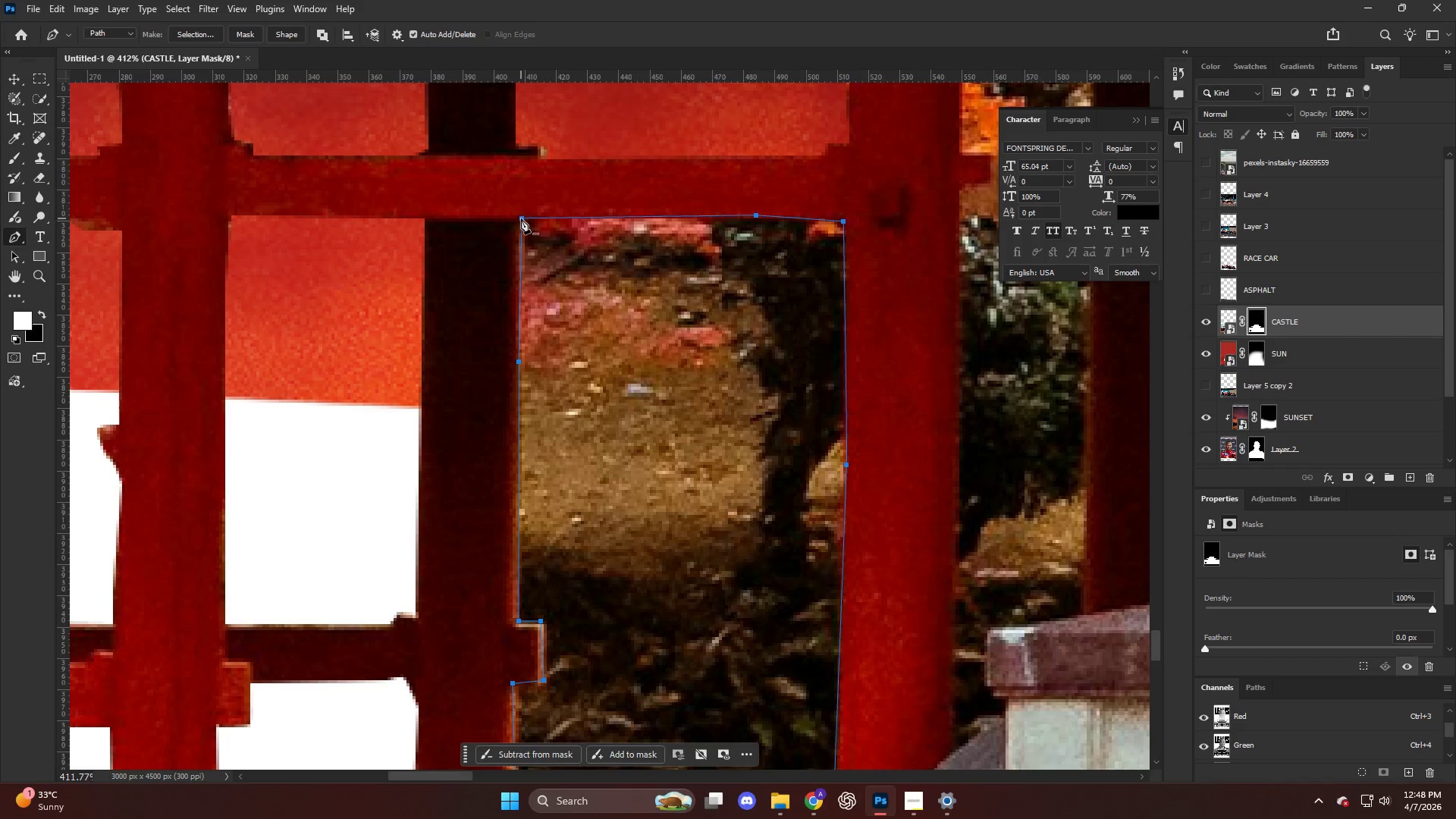 
key(Control+Shift+ShiftLeft)
 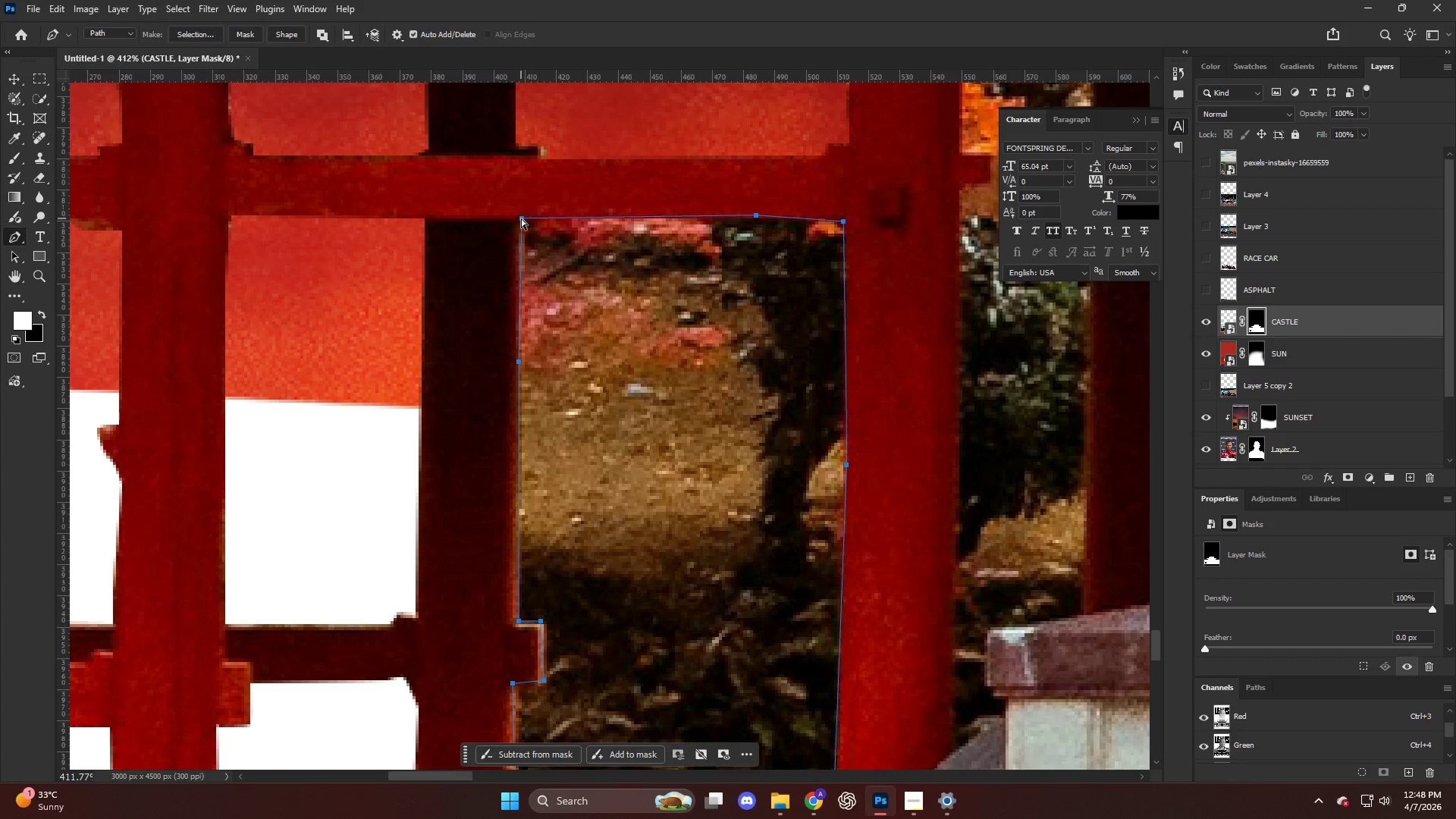 
key(Control+Shift+NumpadEnter)
 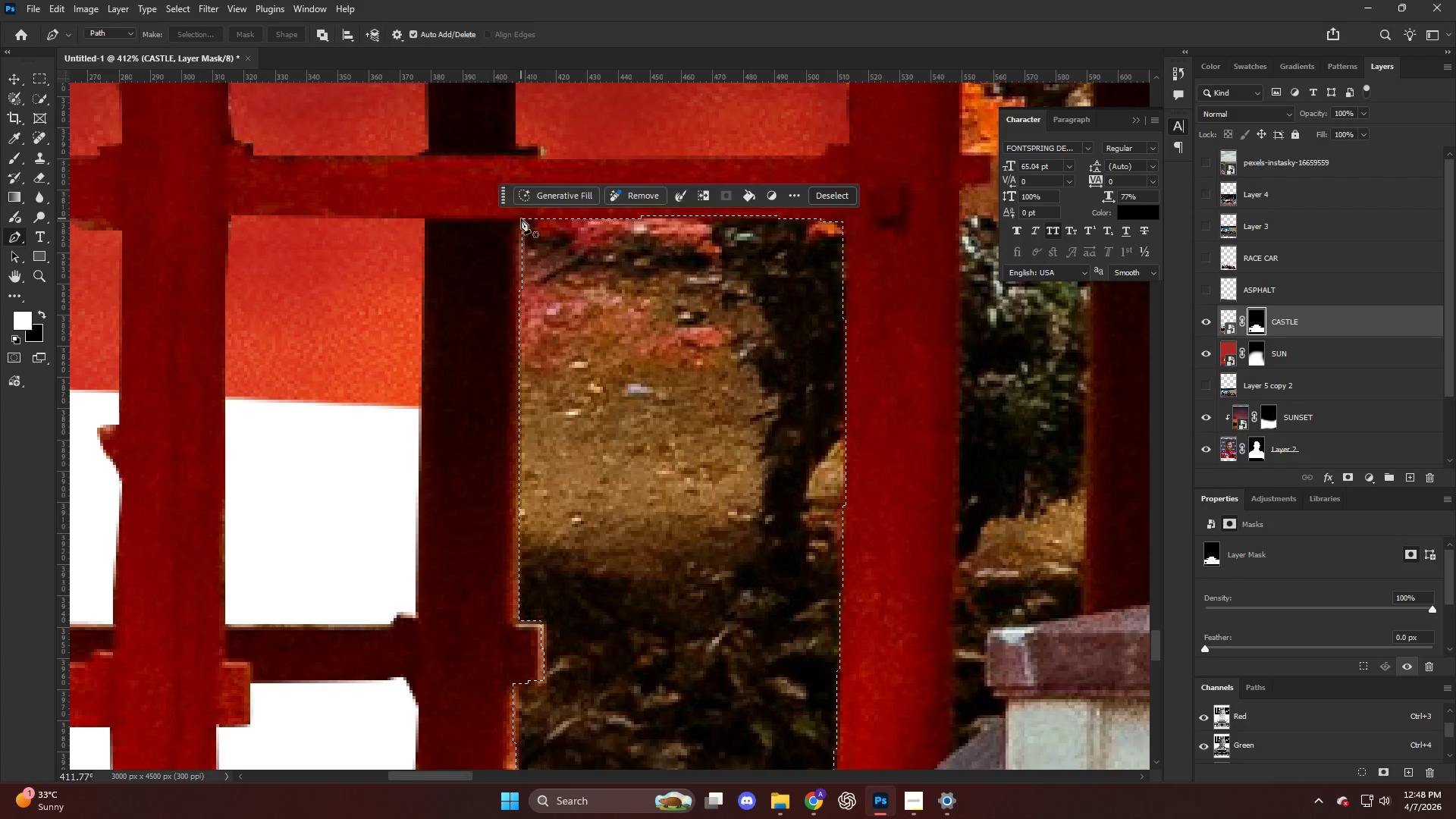 
hold_key(key=AltLeft, duration=0.44)
scroll: coordinate [592, 282], scroll_direction: down, amount: 14.0
 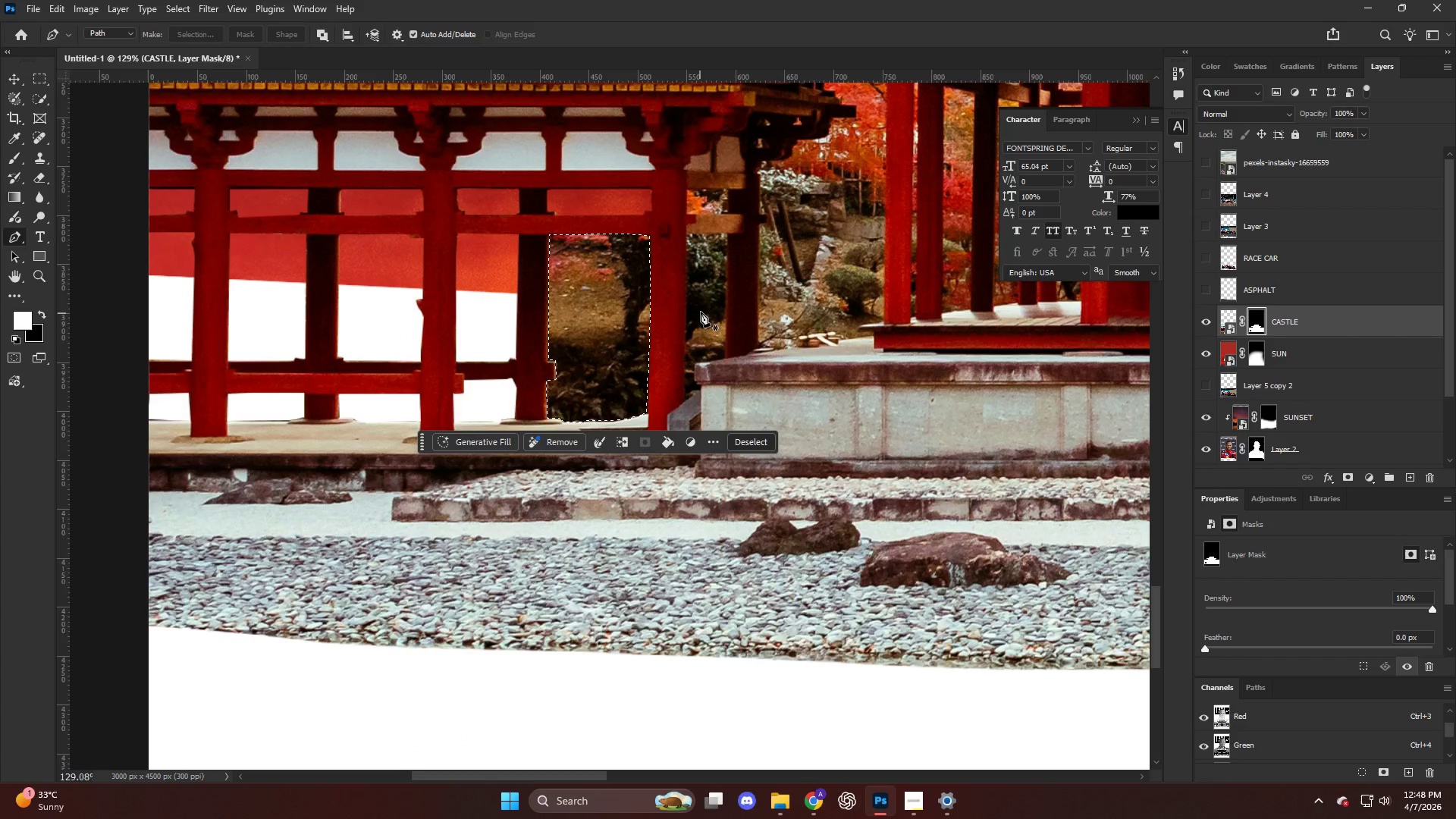 
key(Backspace)
 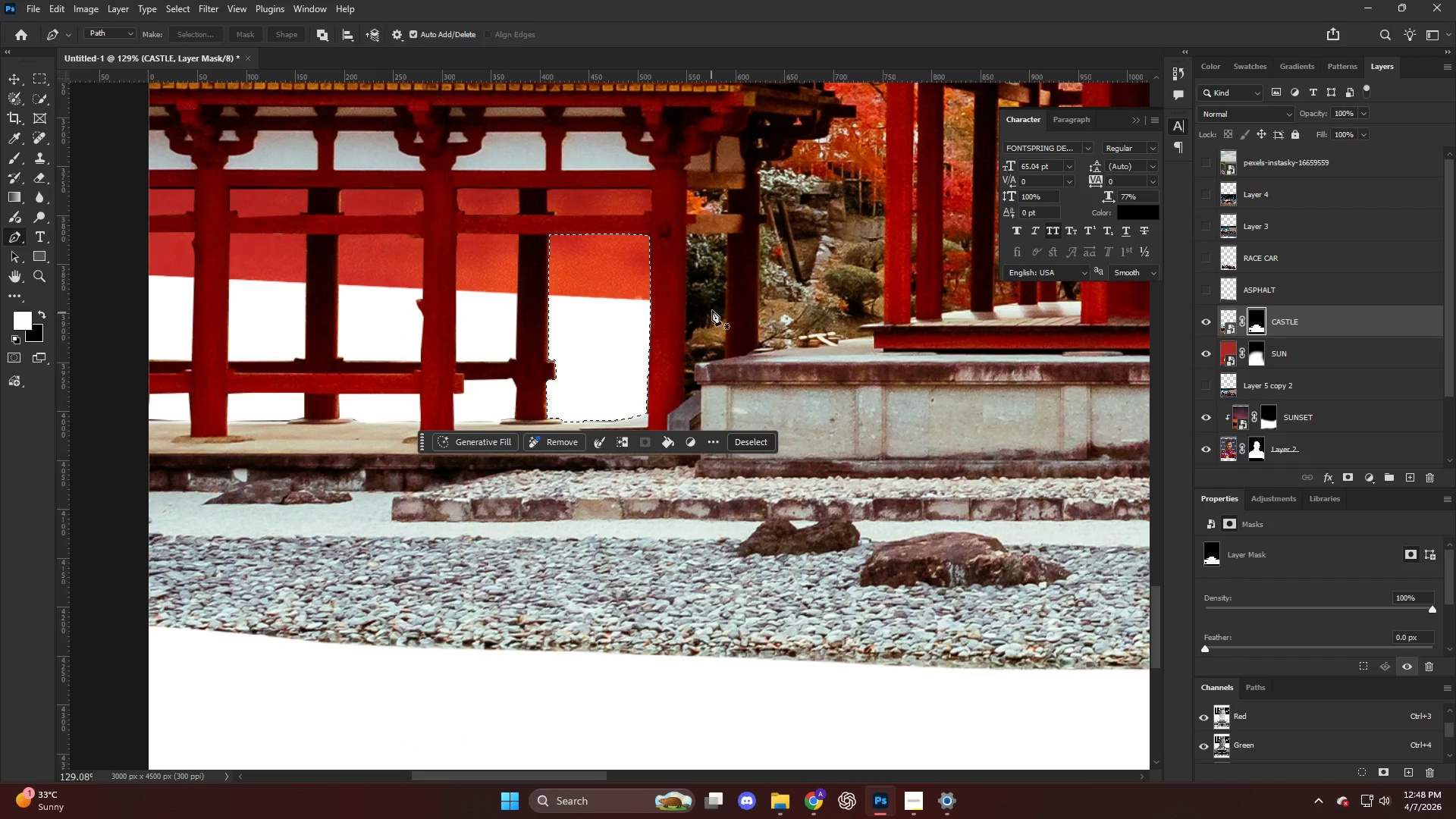 
key(Control+ControlLeft)
 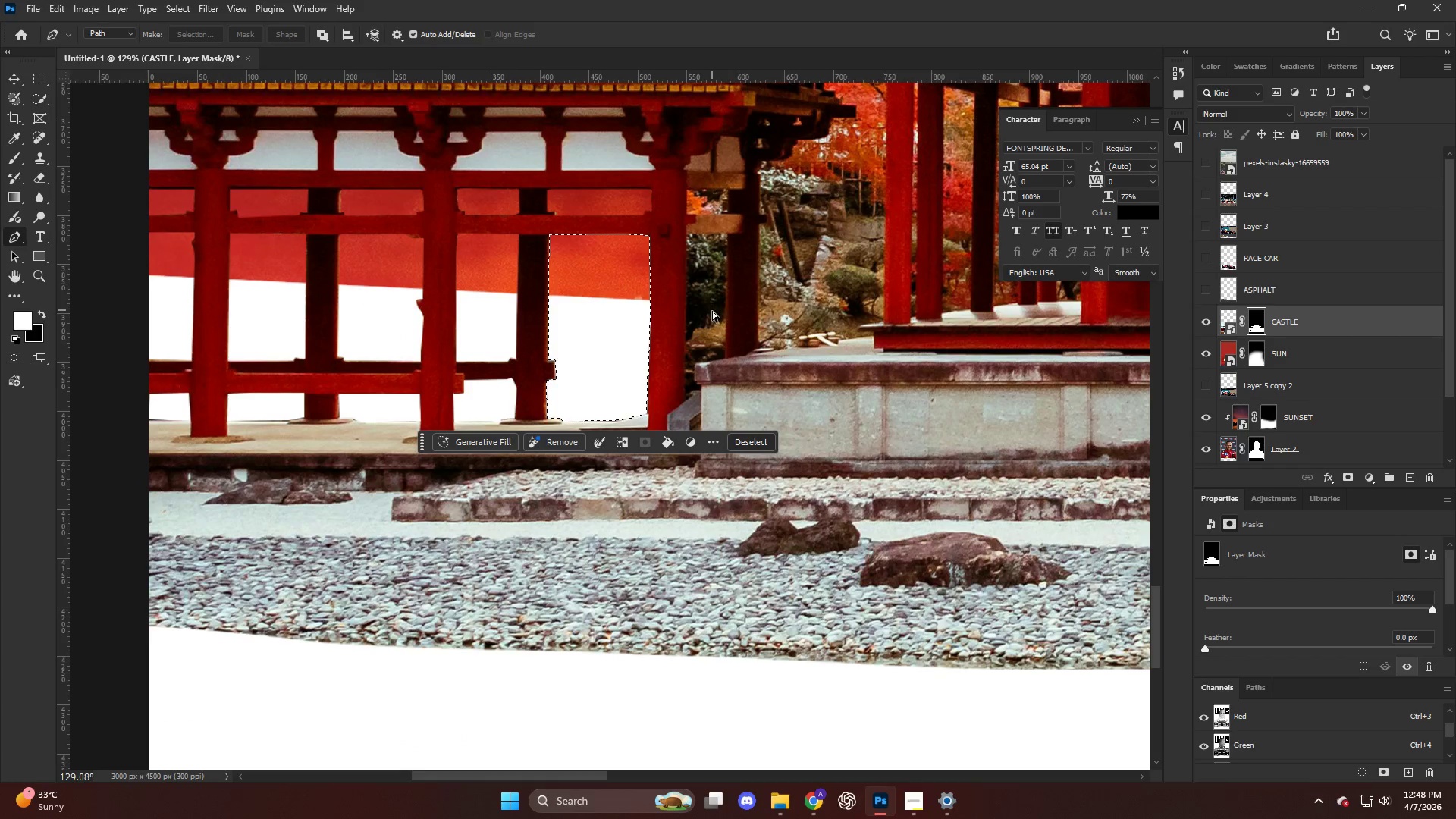 
key(Control+D)
 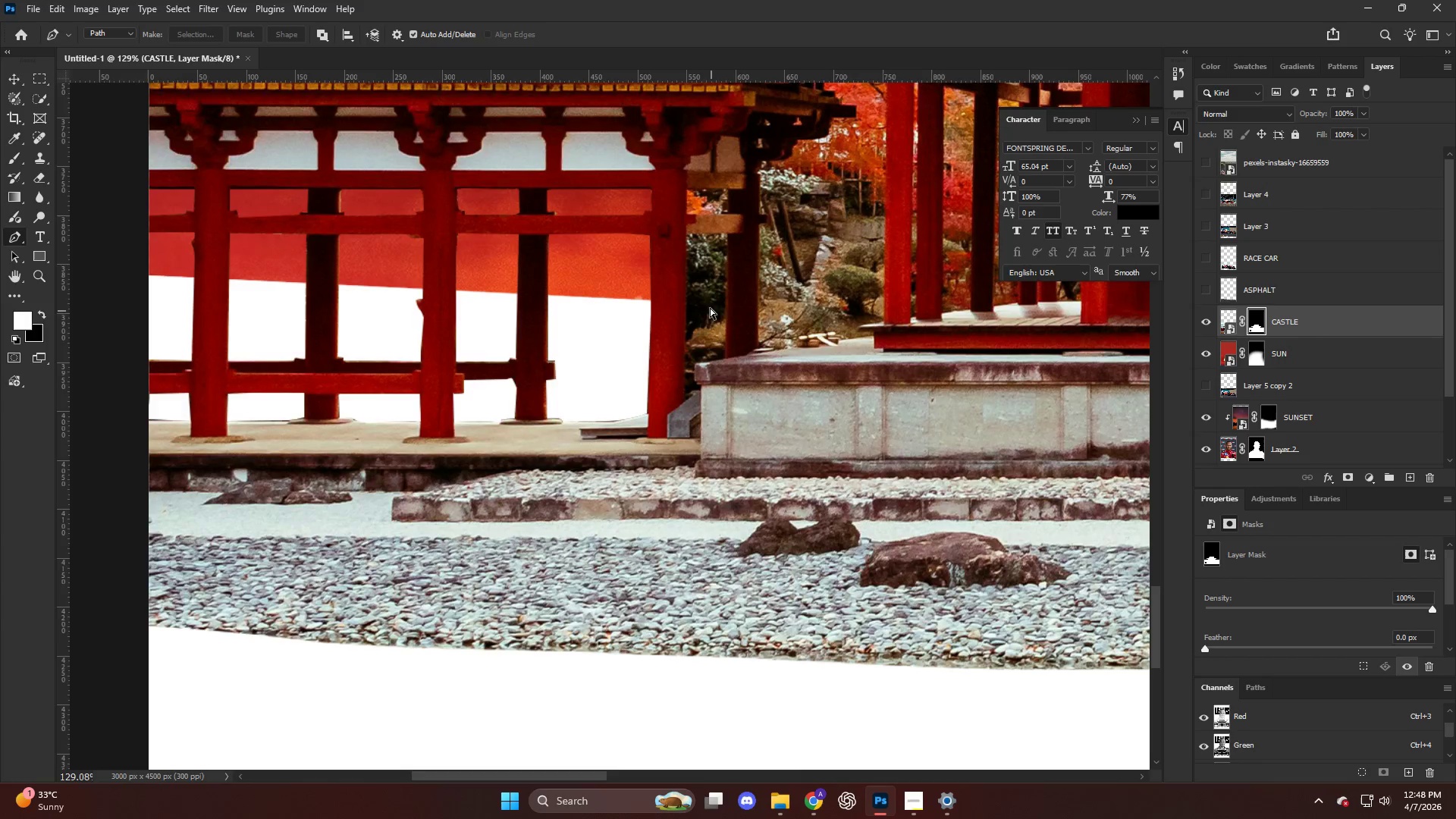 
hold_key(key=AltLeft, duration=0.52)
scroll: coordinate [713, 304], scroll_direction: down, amount: 8.0
 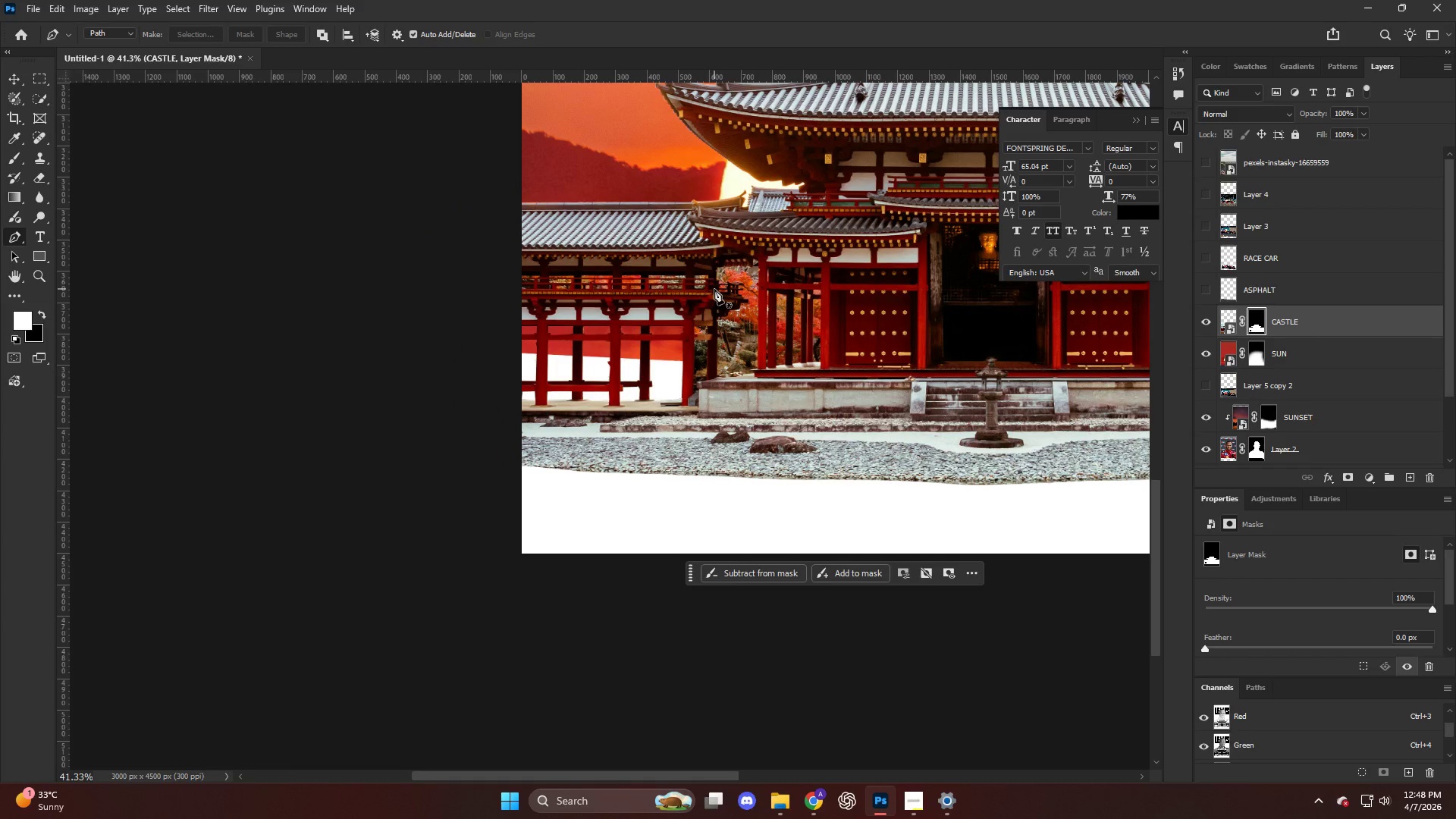 
key(Alt+AltLeft)
 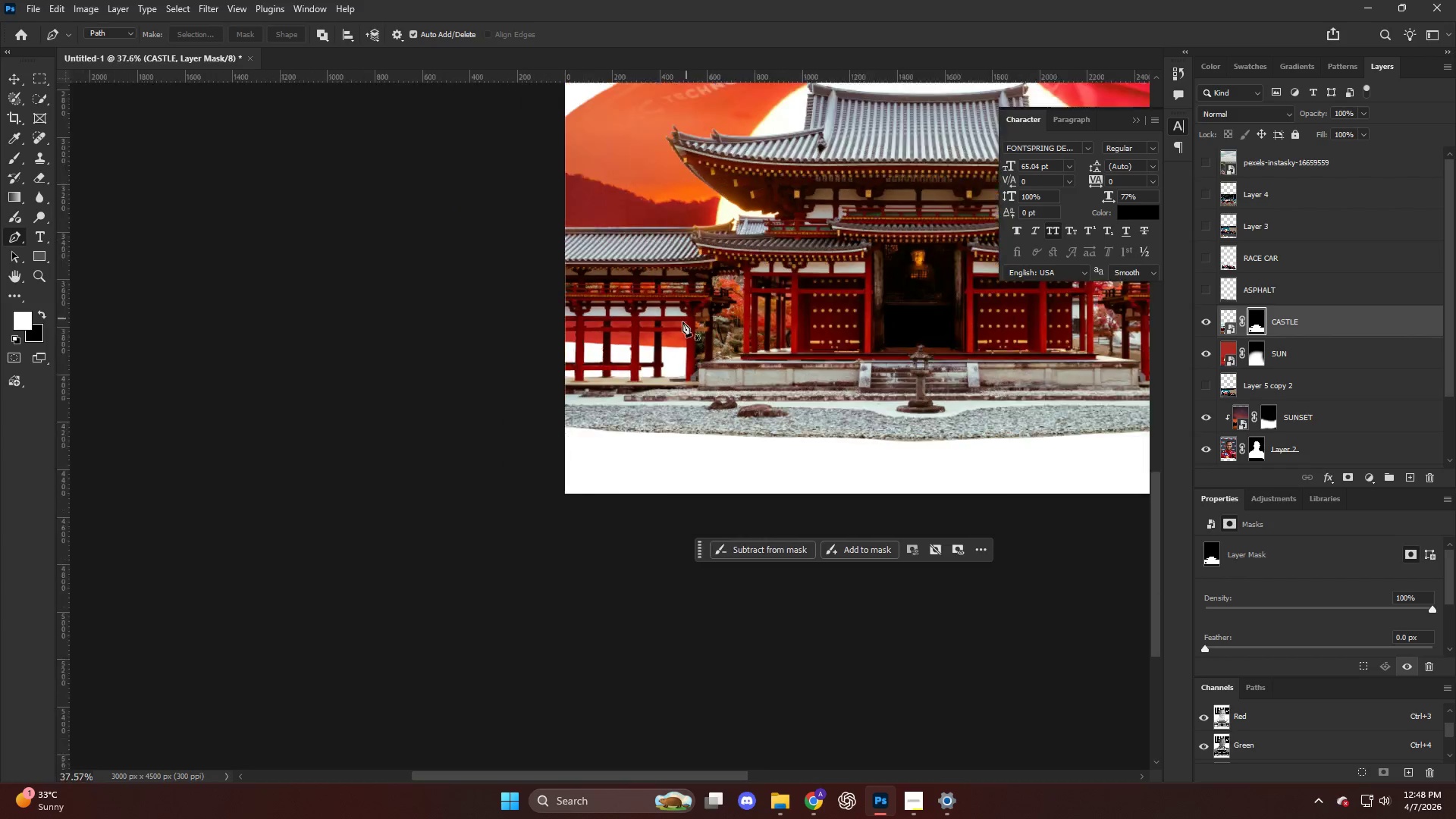 
hold_key(key=ControlLeft, duration=0.58)
scroll: coordinate [679, 331], scroll_direction: down, amount: 19.0
 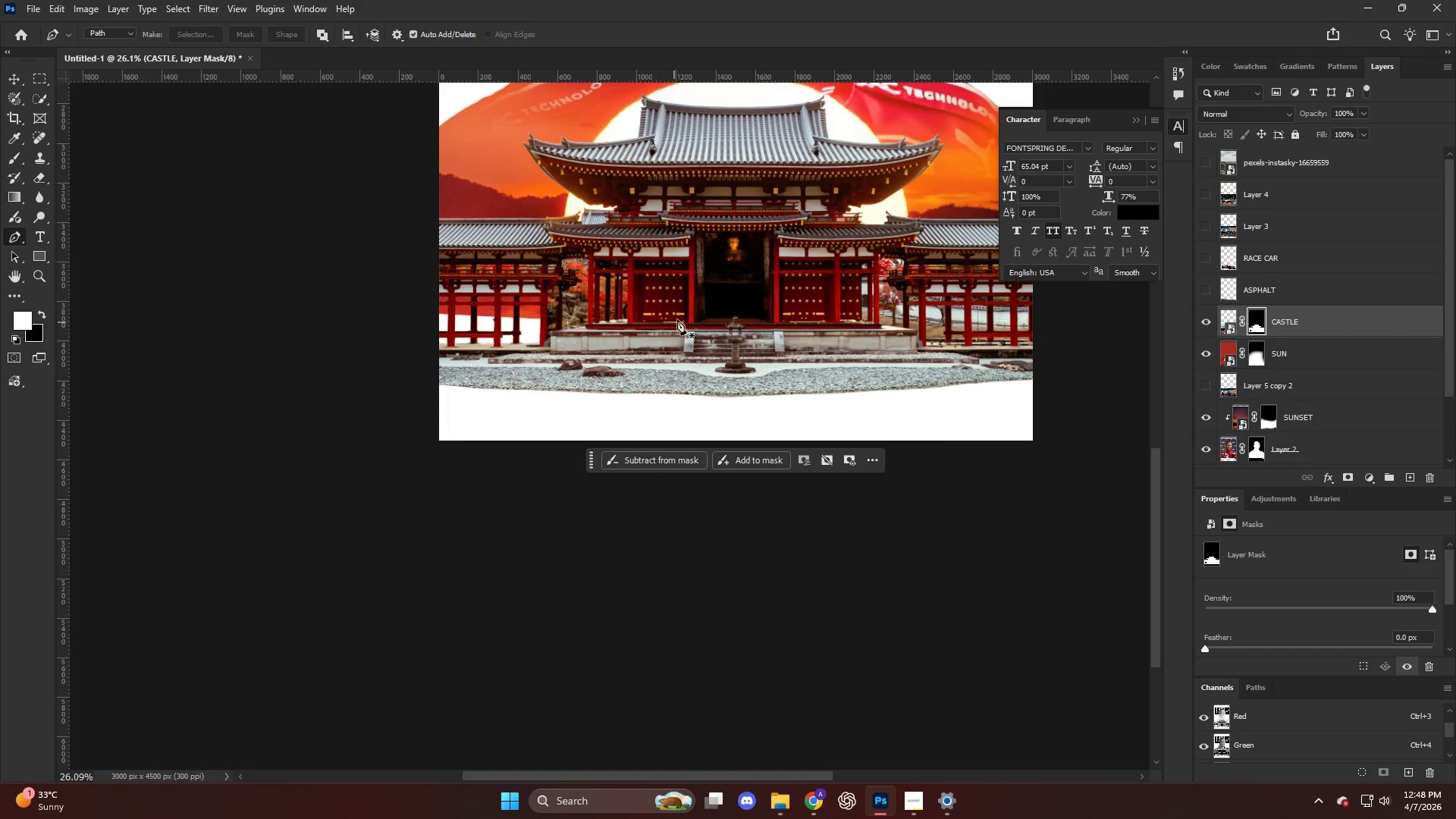 
hold_key(key=AltLeft, duration=1.17)
hold_key(key=ControlLeft, duration=0.34)
scroll: coordinate [326, 290], scroll_direction: up, amount: 25.0
 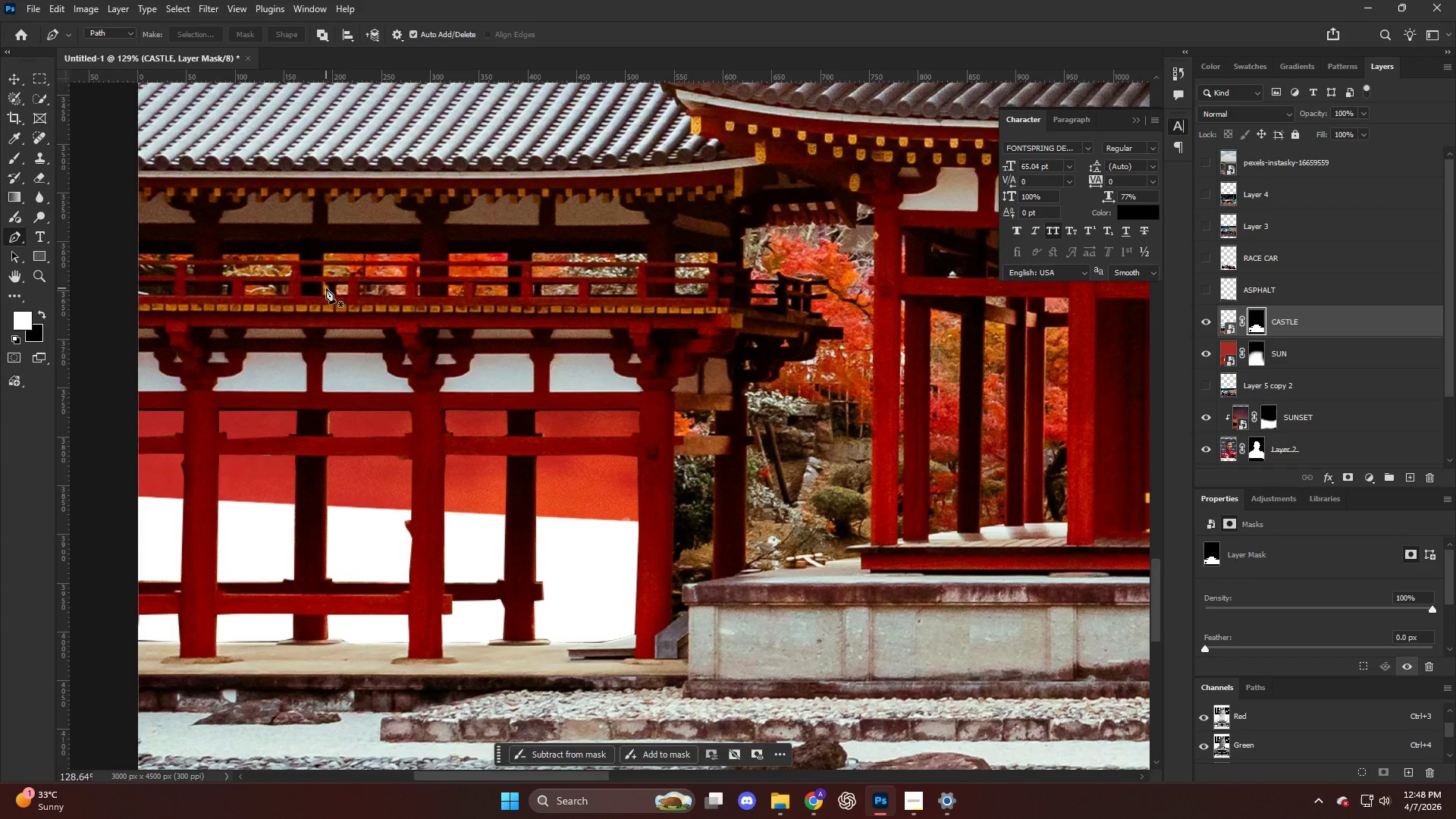 
hold_key(key=AltLeft, duration=1.12)
scroll: coordinate [149, 251], scroll_direction: up, amount: 18.0
 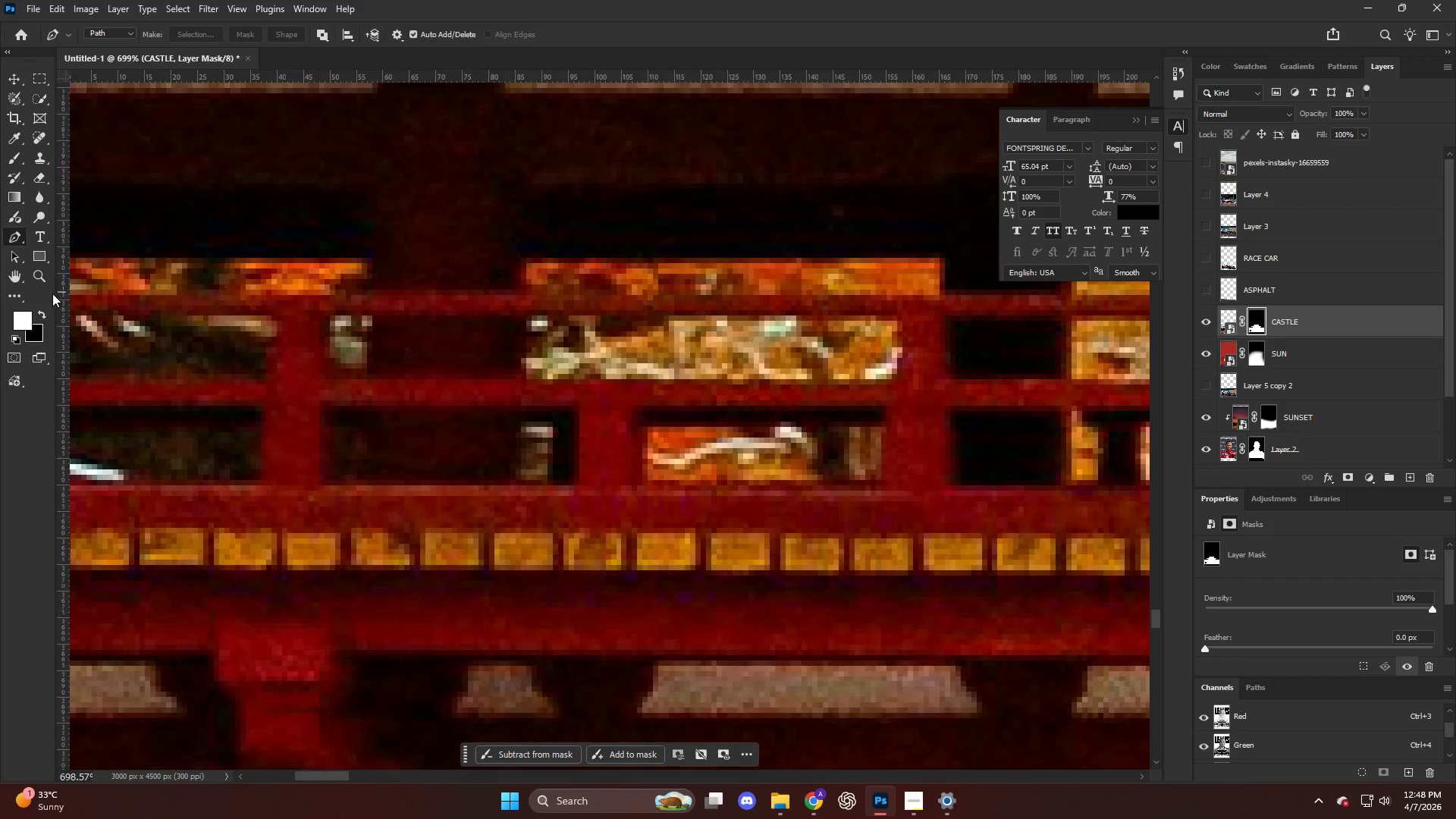 
key(Control+ControlLeft)
 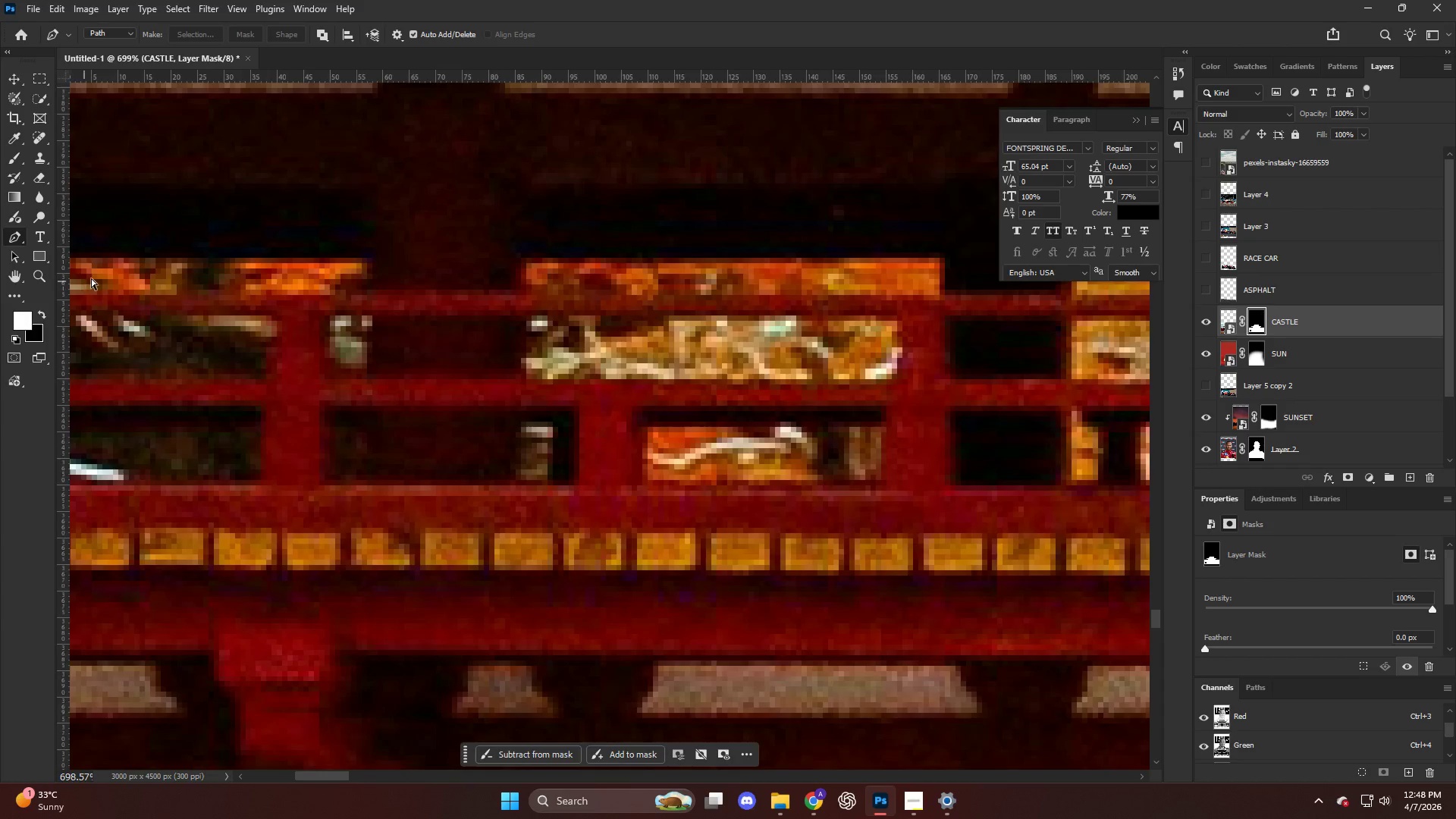 
key(Alt+AltLeft)
 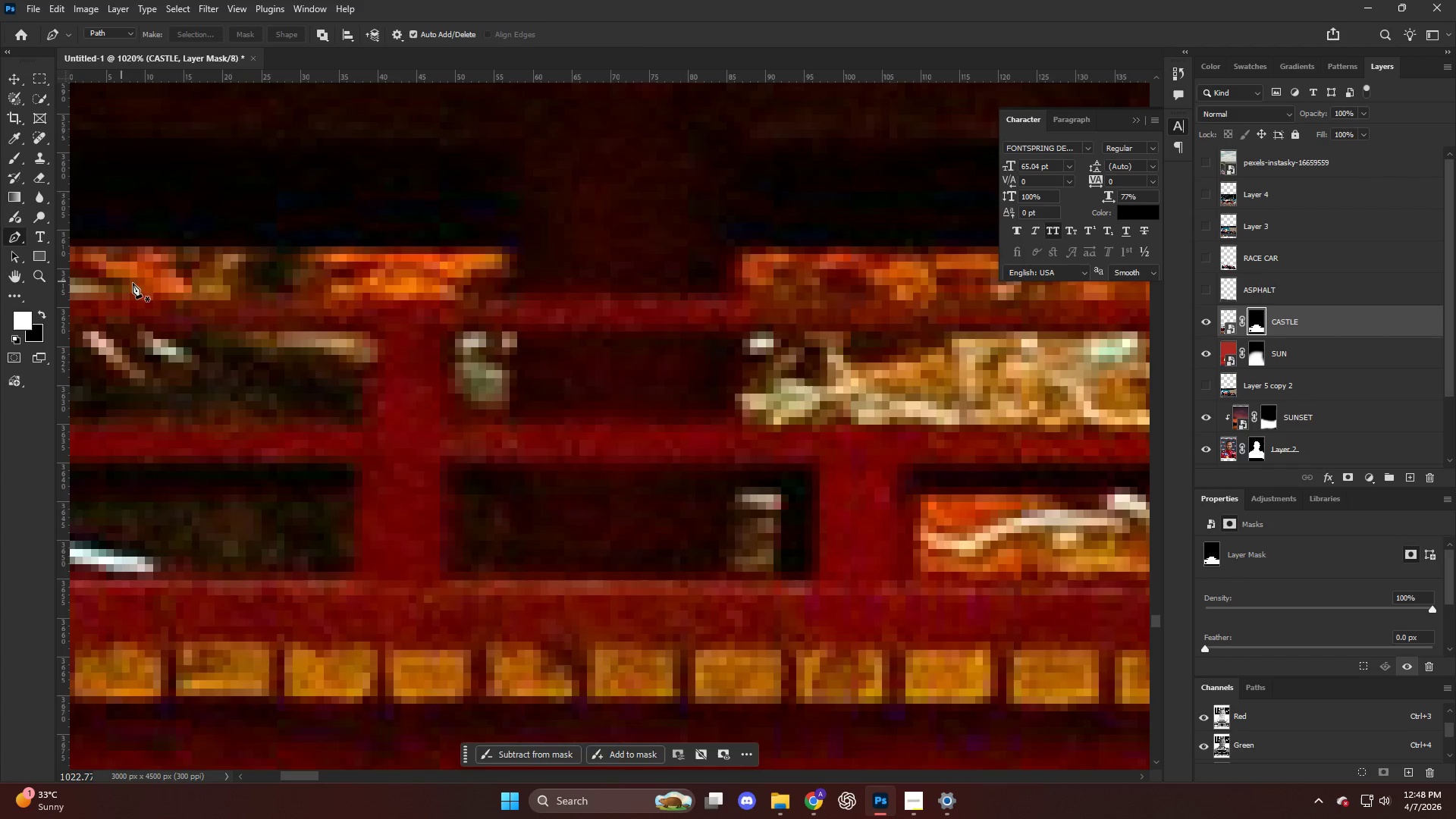 
key(E)
 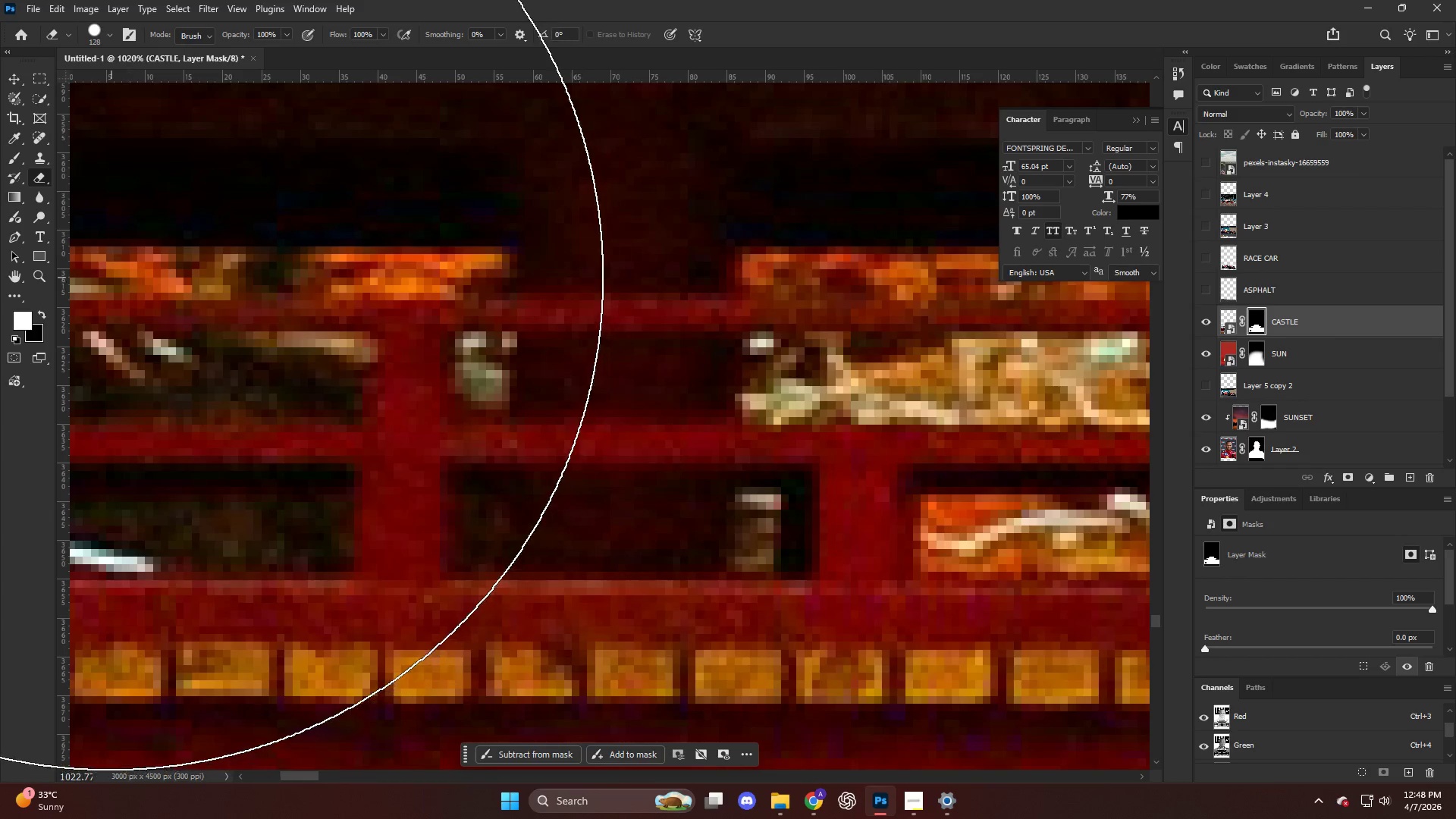 
scroll: coordinate [107, 278], scroll_direction: up, amount: 10.0
 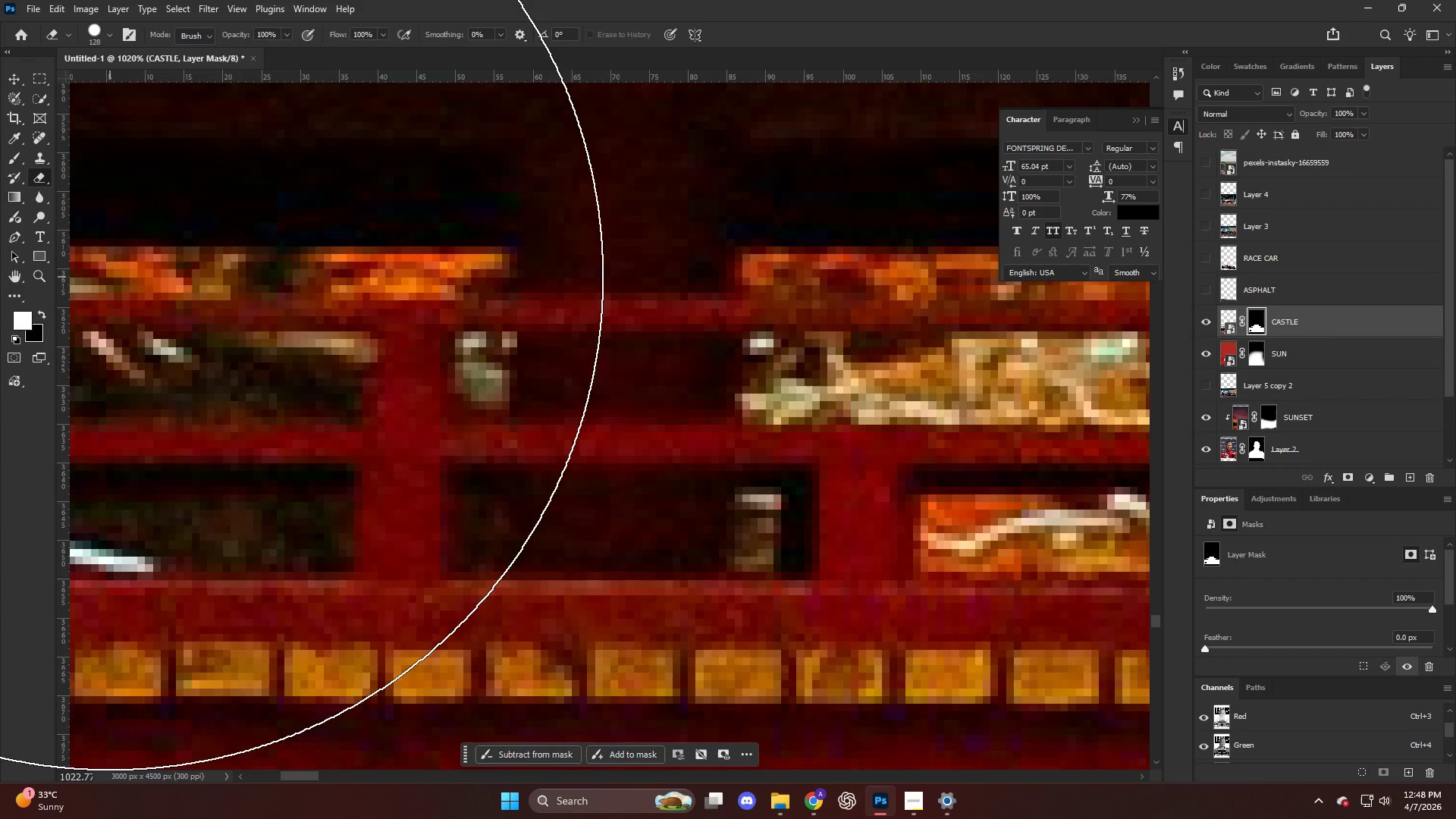 
hold_key(key=AltLeft, duration=1.5)
 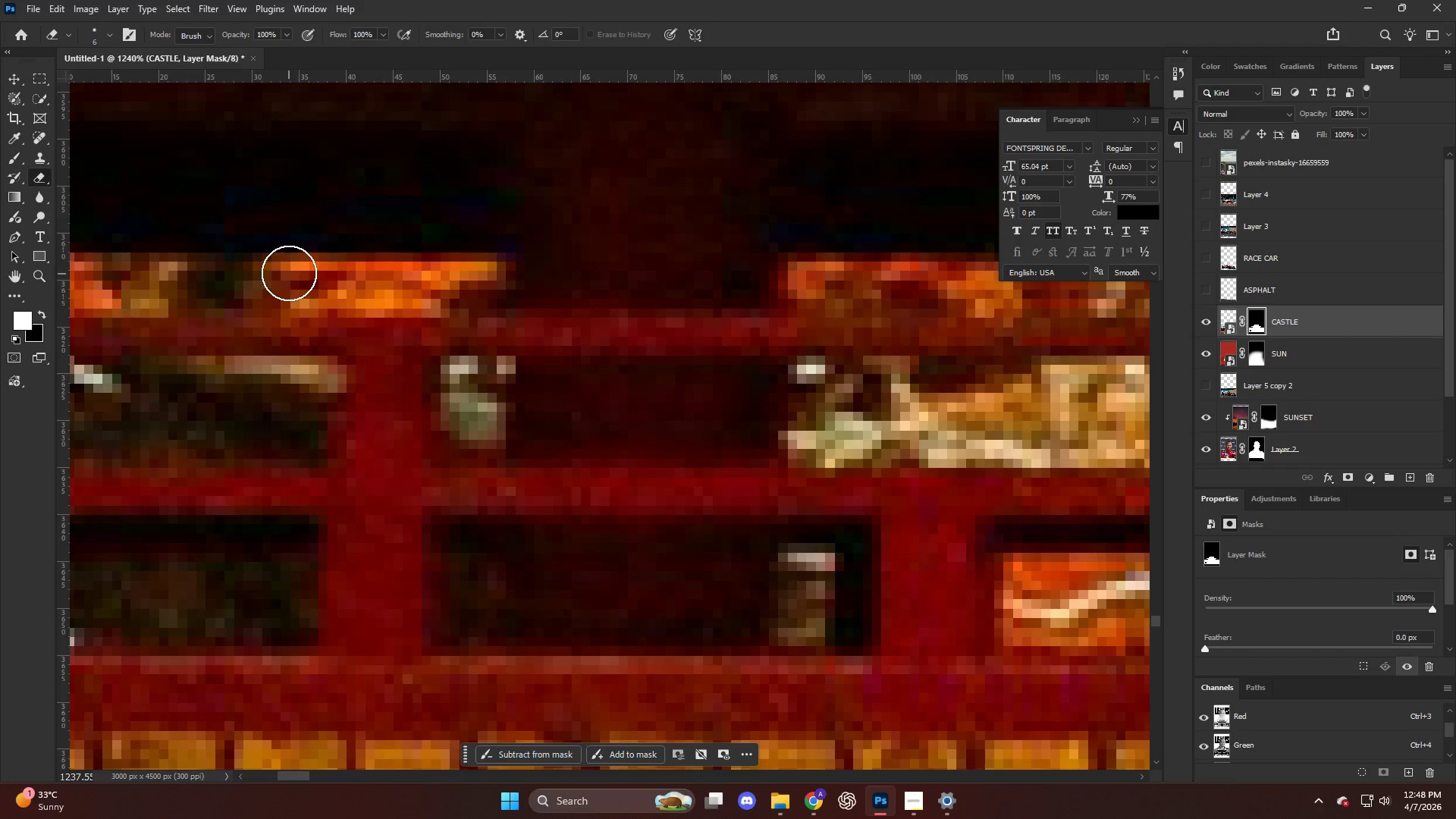 
key(Control+ControlLeft)
 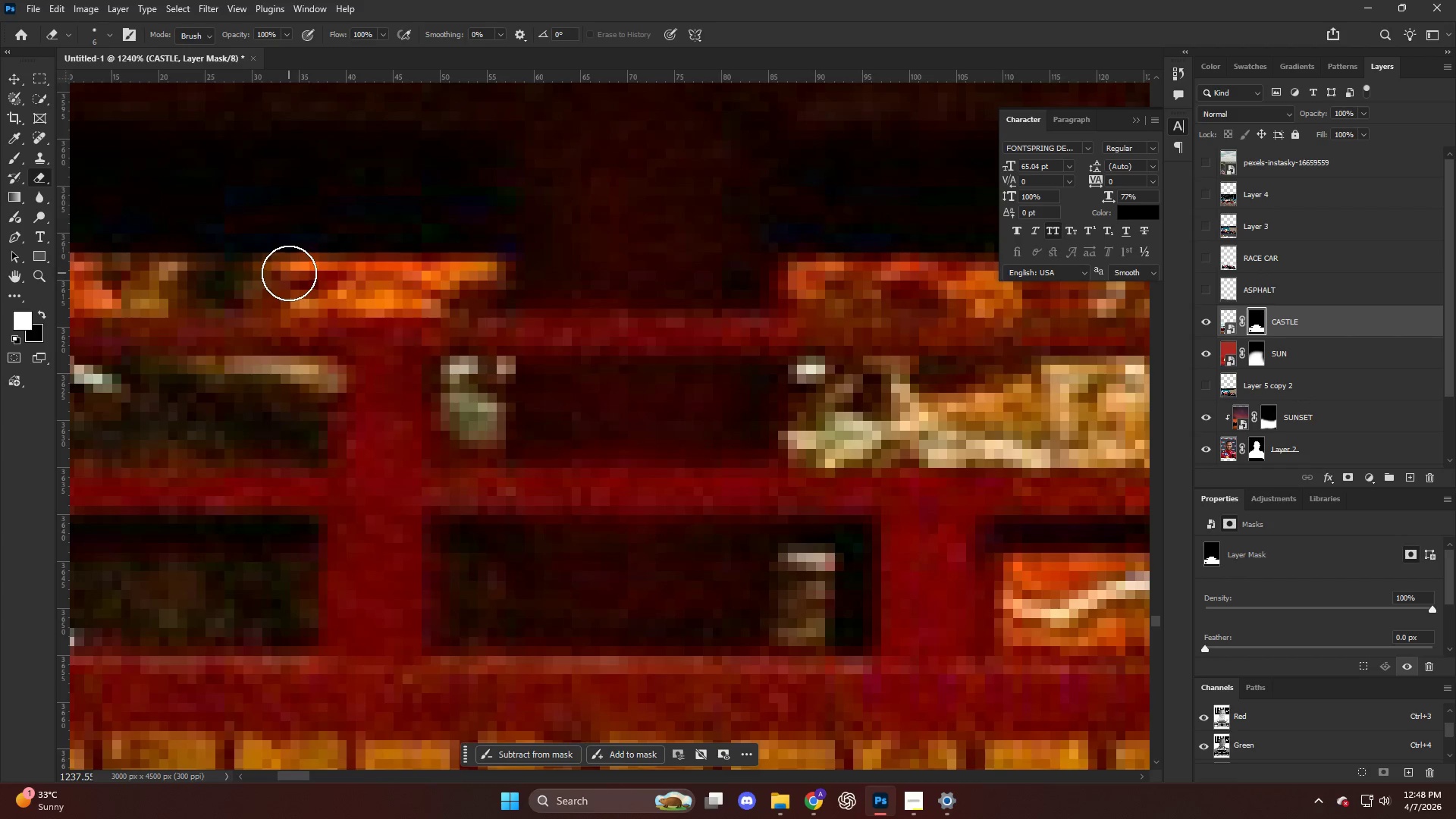 
hold_key(key=ControlLeft, duration=0.41)
 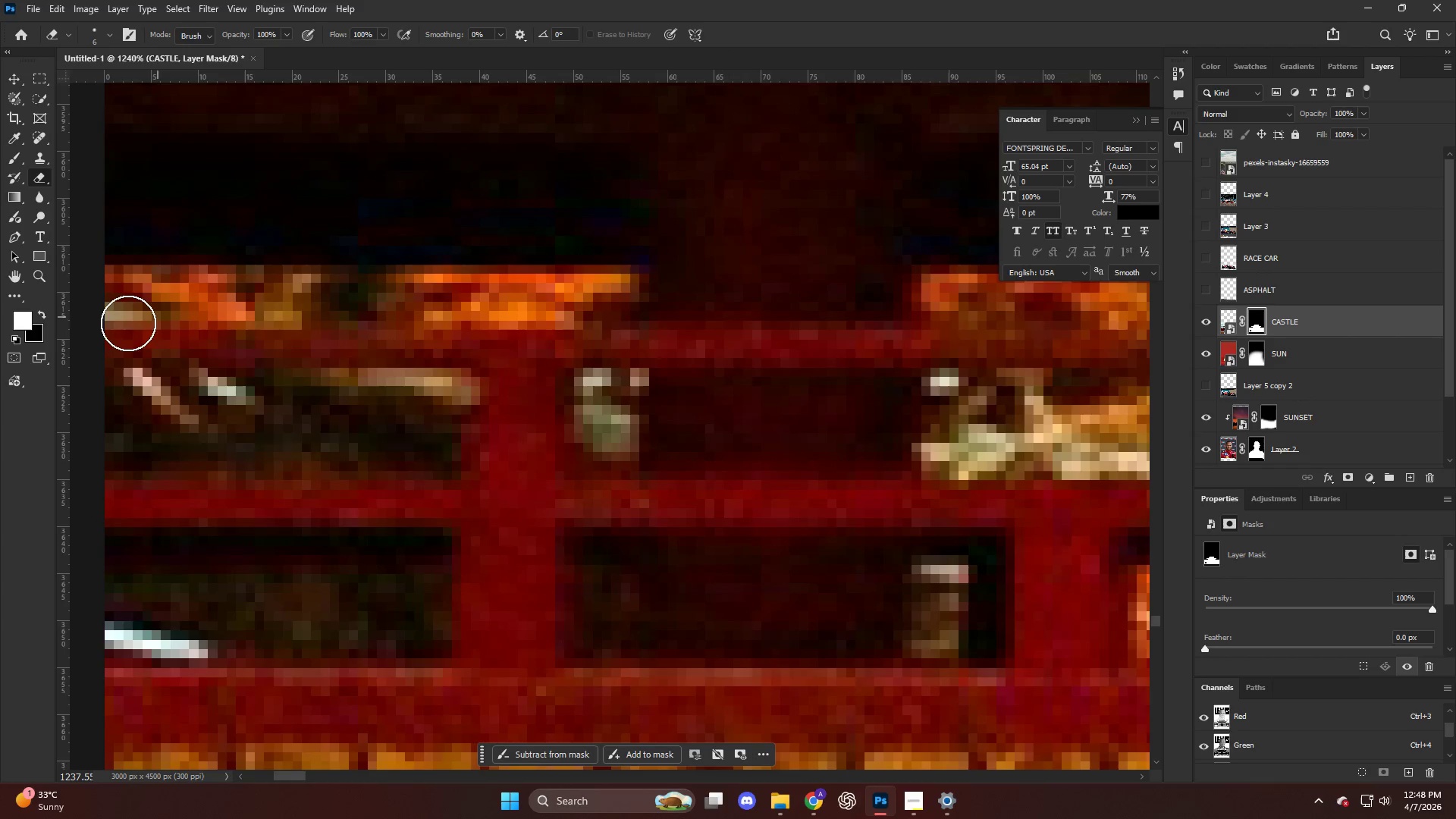 
hold_key(key=AltLeft, duration=0.42)
 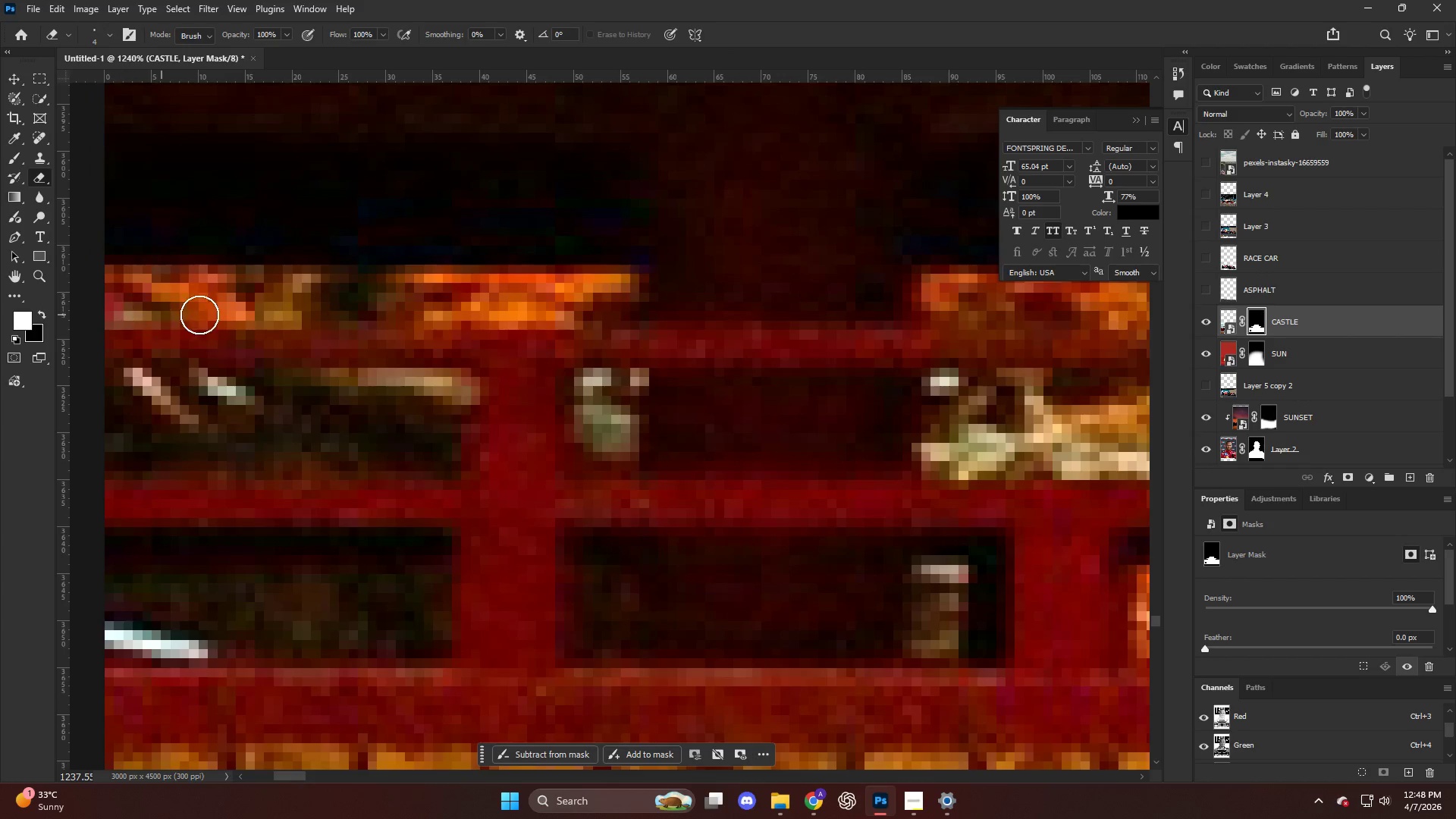 
scroll: coordinate [324, 272], scroll_direction: up, amount: 11.0
 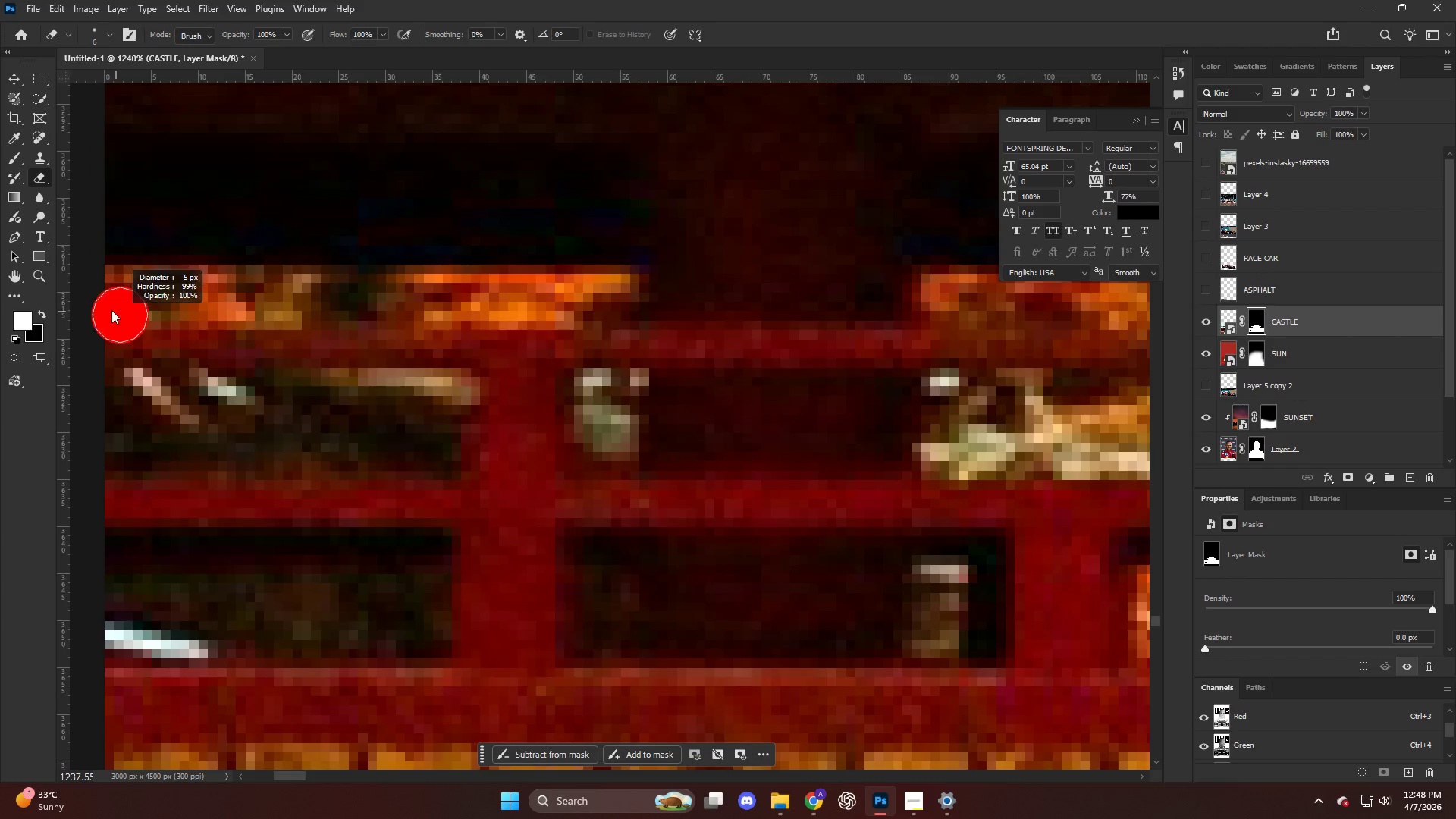 
hold_key(key=ShiftLeft, duration=2.19)
left_click([629, 276])
 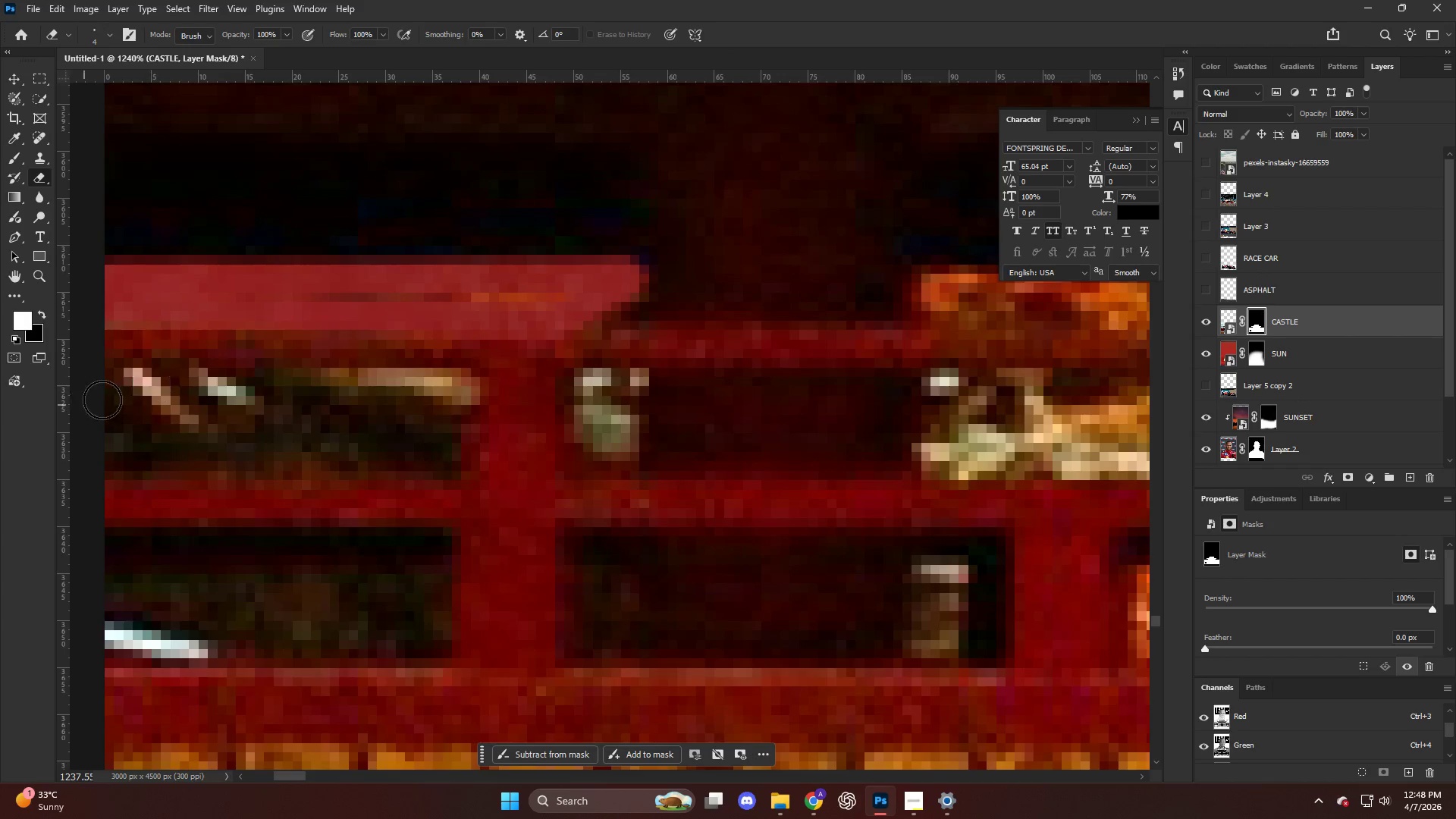 
hold_key(key=ShiftLeft, duration=1.69)
 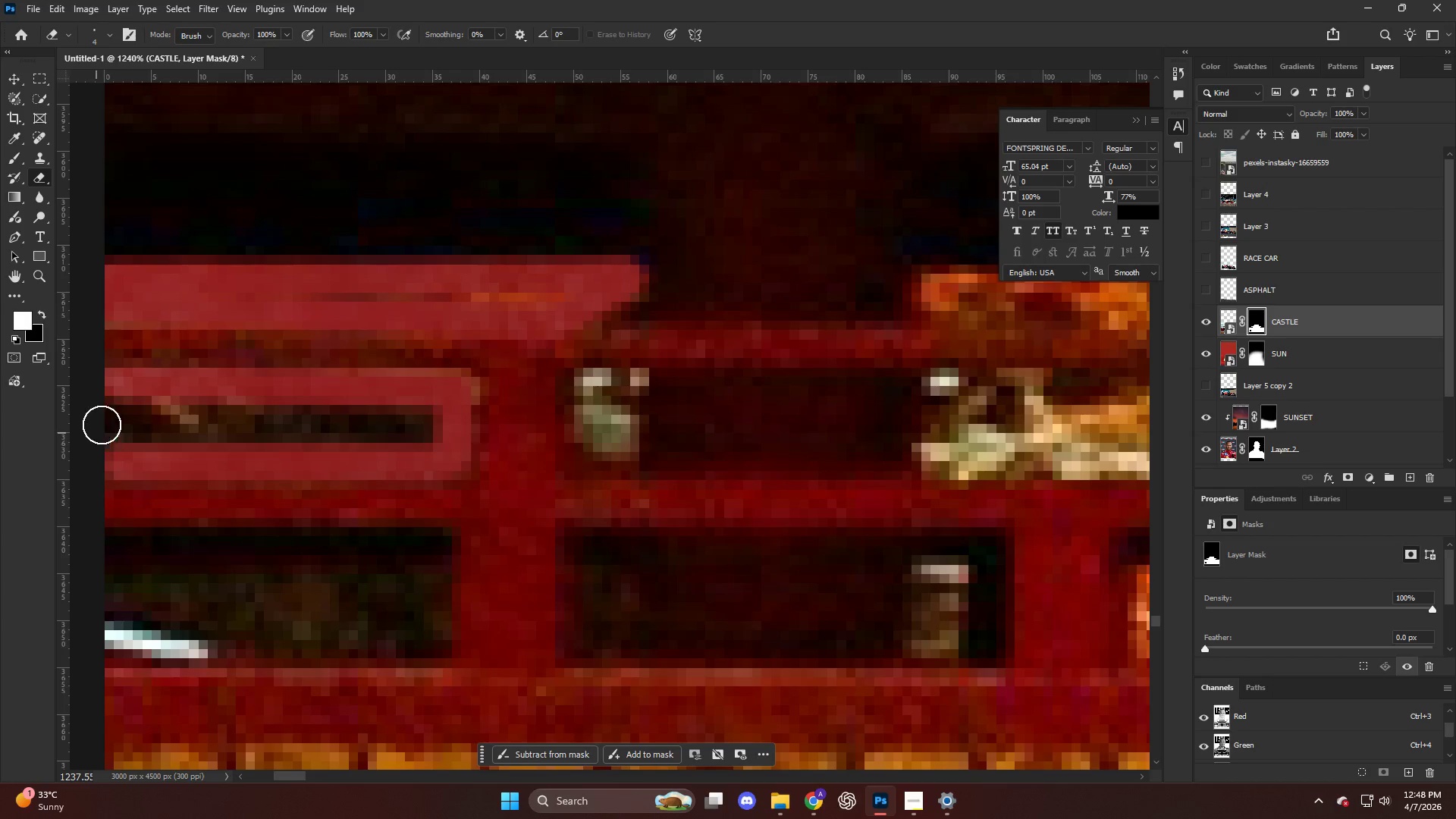 
left_click_drag(start_coordinate=[102, 421], to_coordinate=[168, 410])
 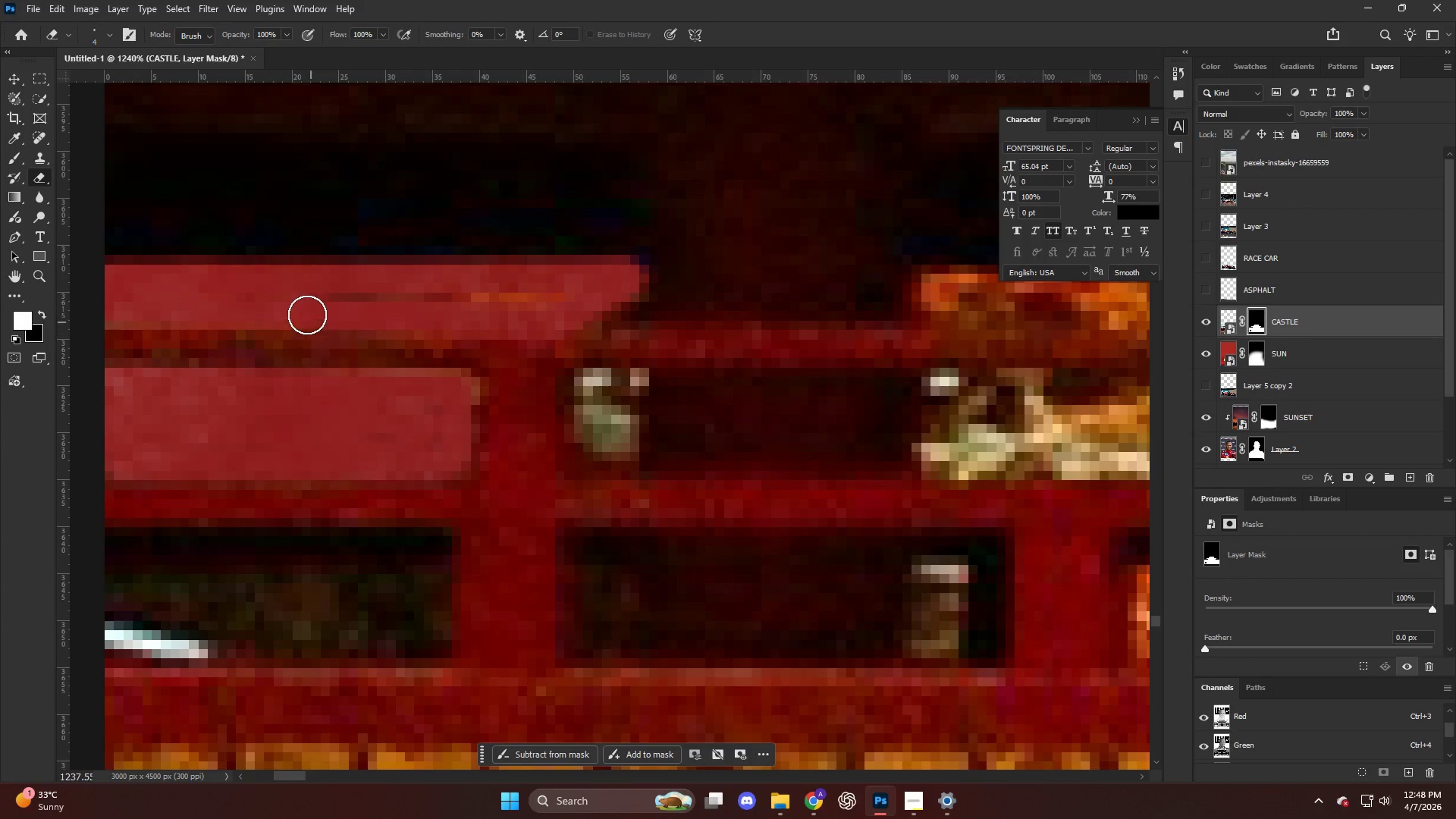 
left_click_drag(start_coordinate=[261, 284], to_coordinate=[454, 295])
 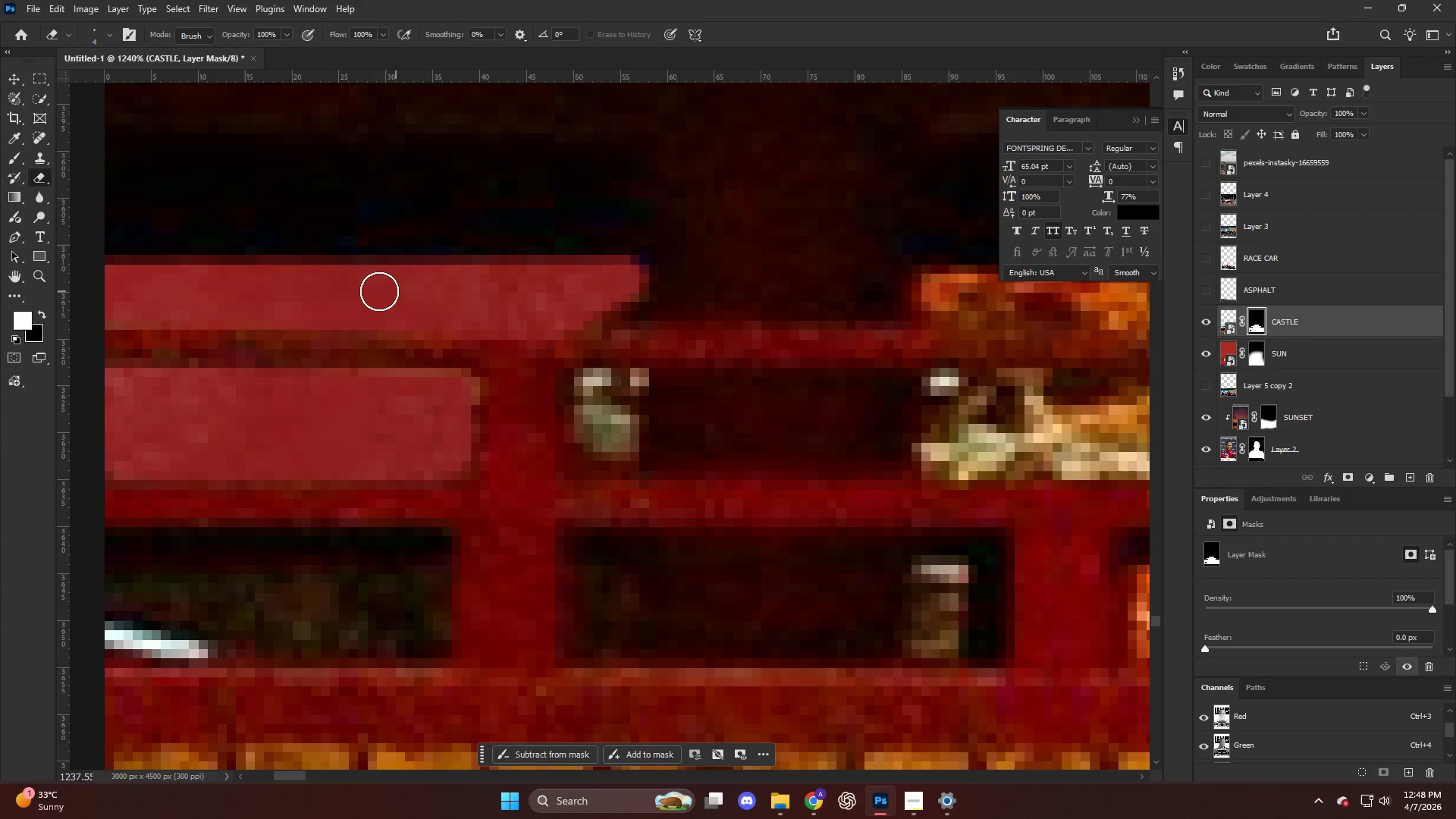 
hold_key(key=AltLeft, duration=0.38)
 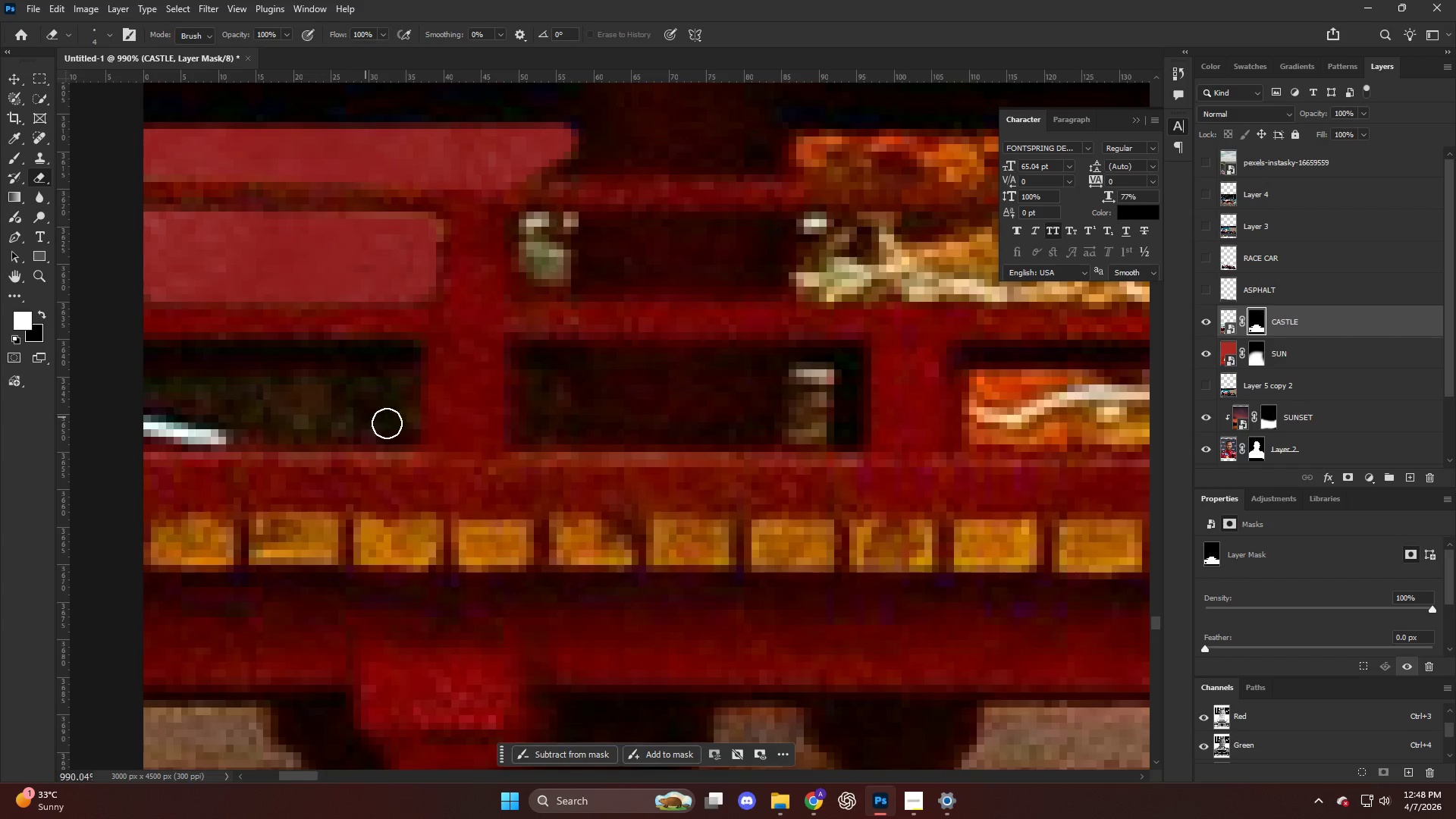 
key(Alt+AltLeft)
 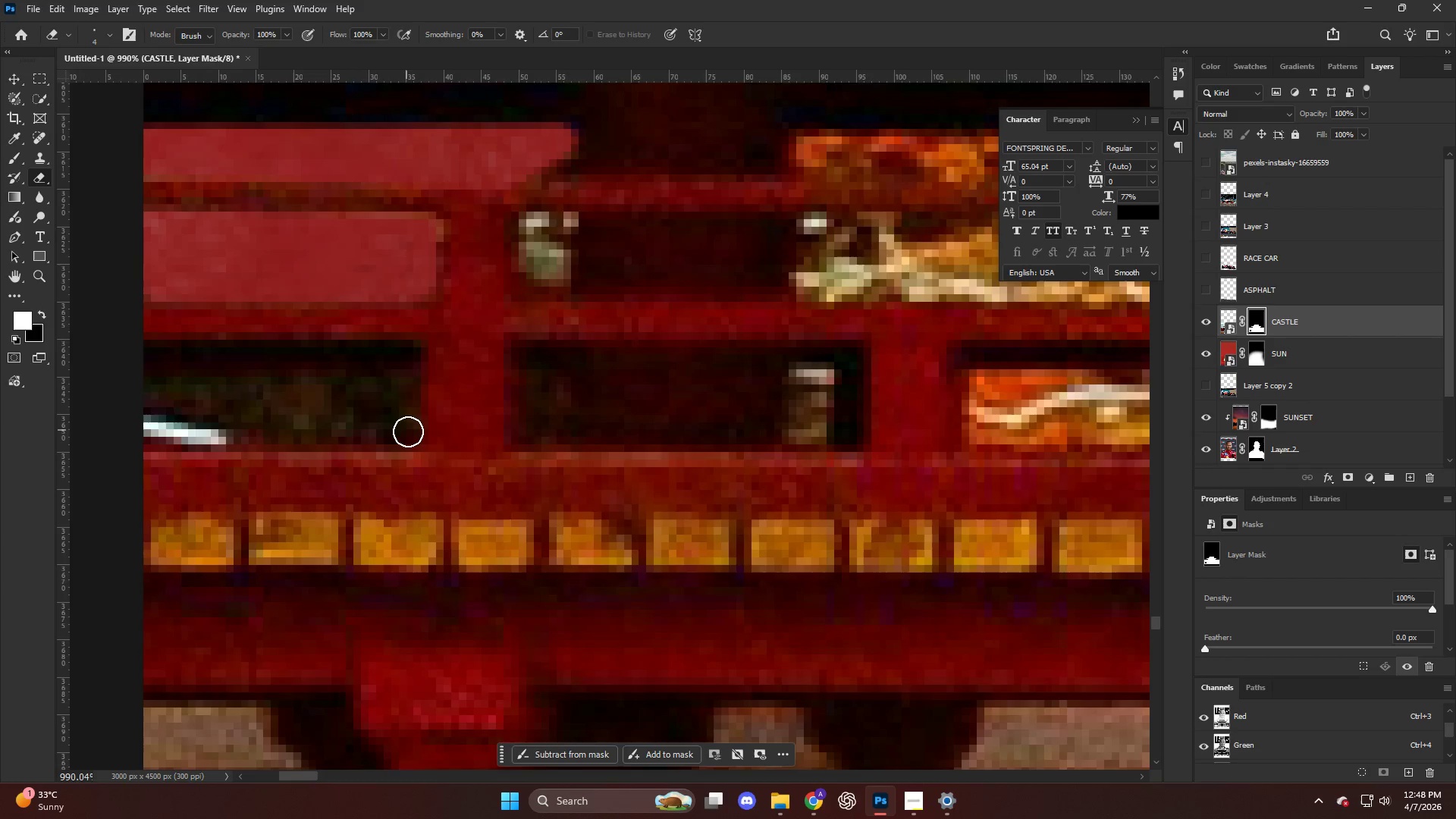 
scroll: coordinate [357, 416], scroll_direction: down, amount: 6.0
 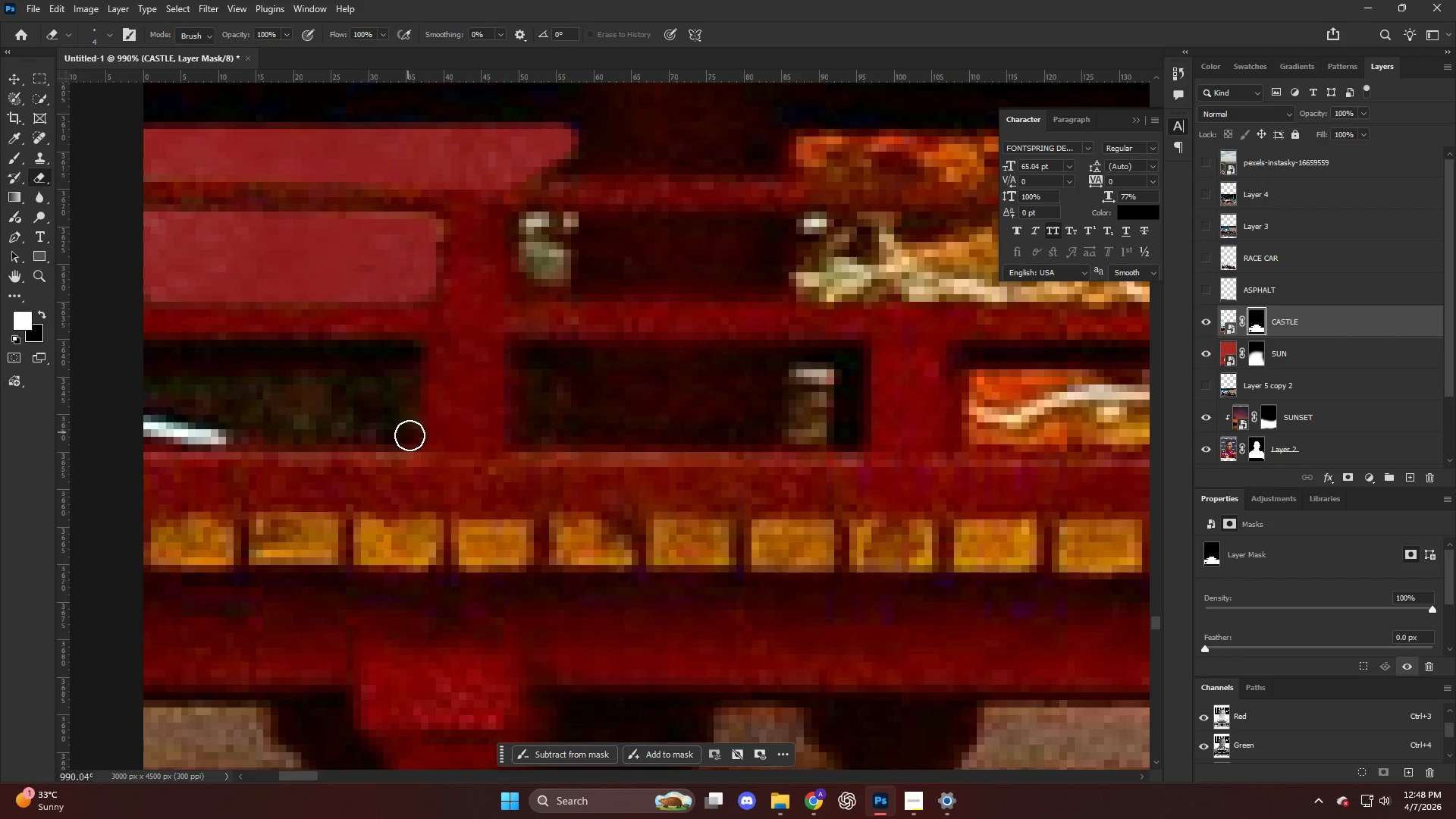 
left_click([411, 435])
 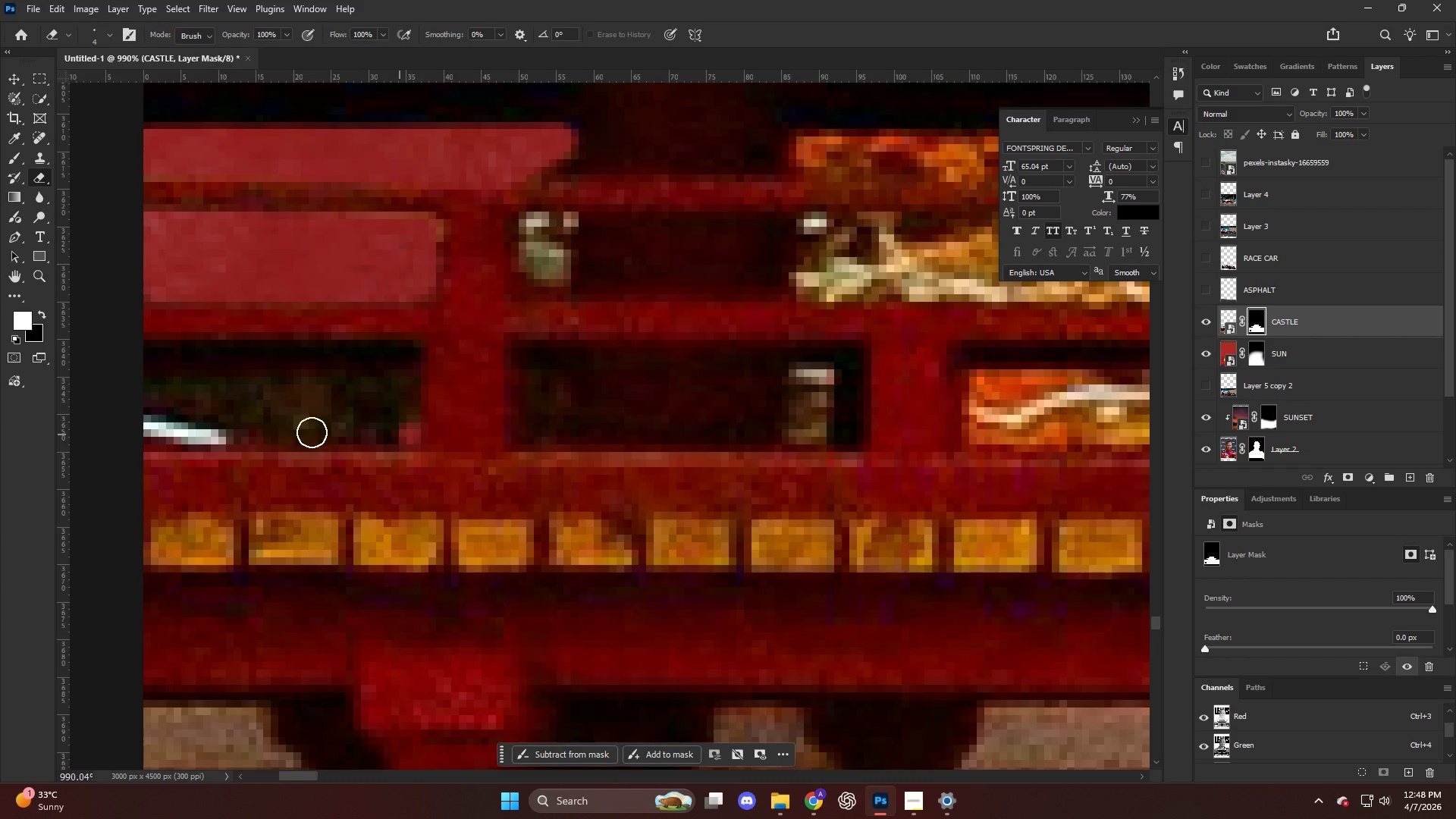 
hold_key(key=ShiftLeft, duration=0.72)
 